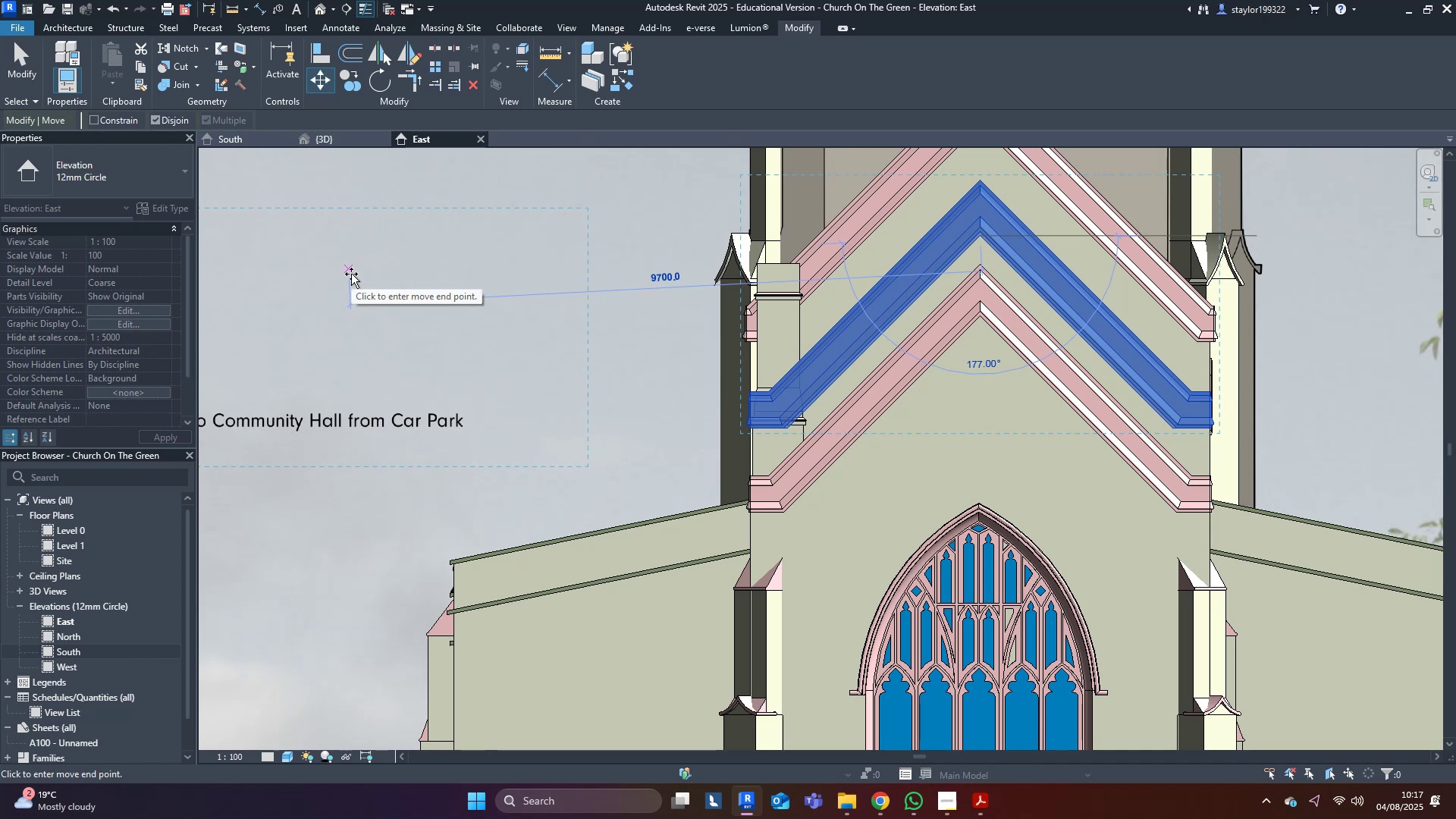 
left_click([351, 274])
 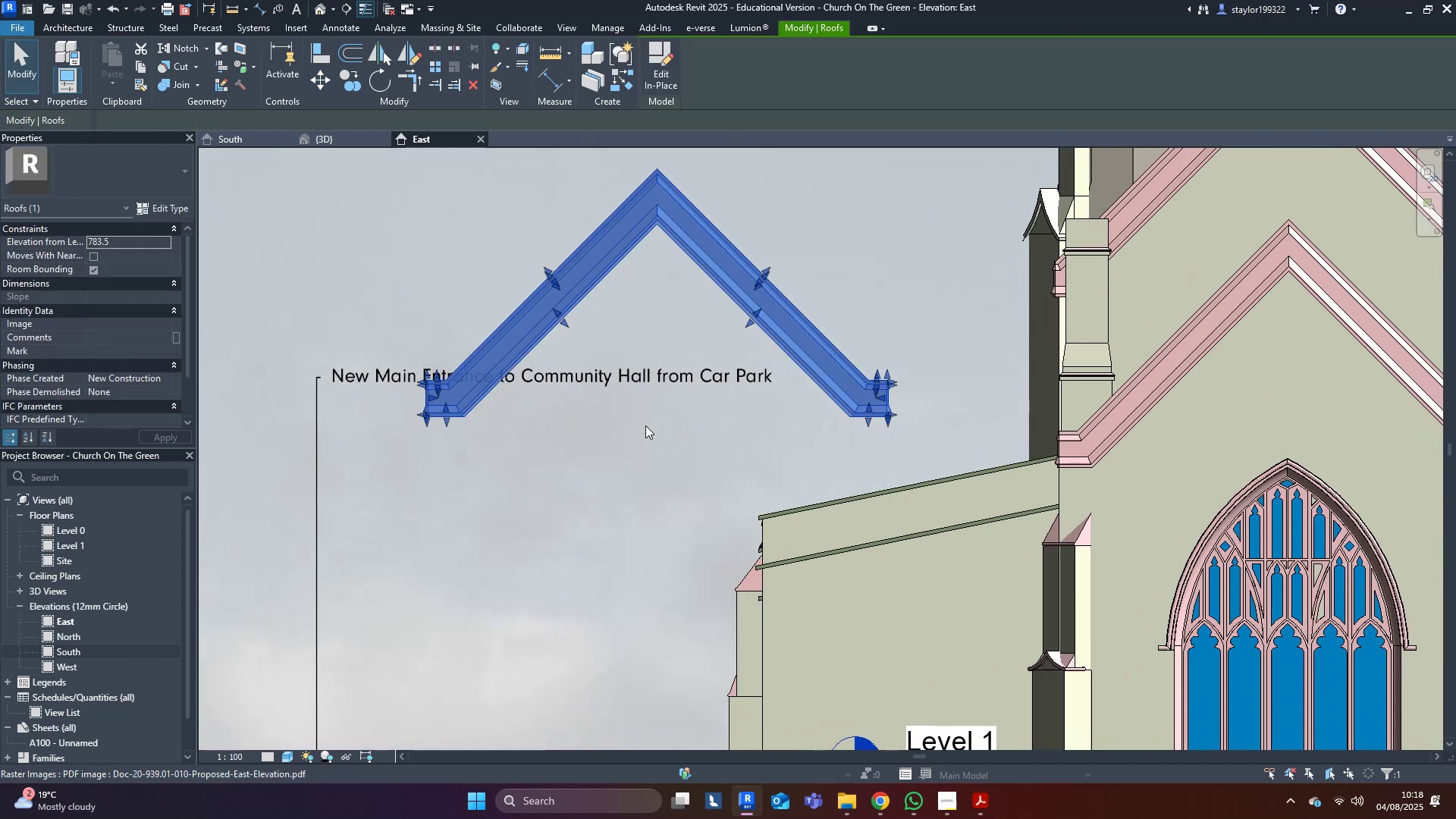 
key(Escape)
 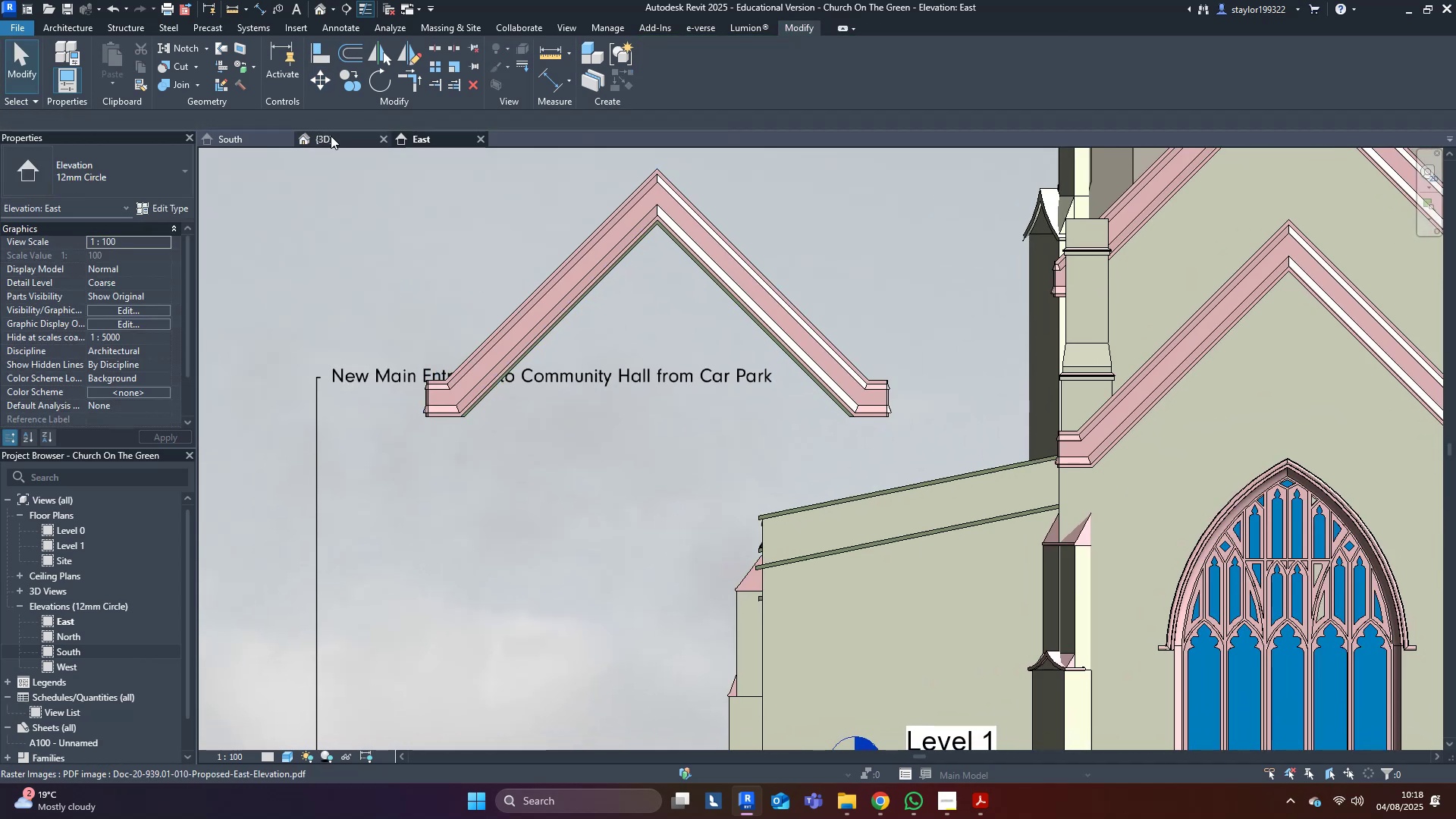 
left_click([331, 136])
 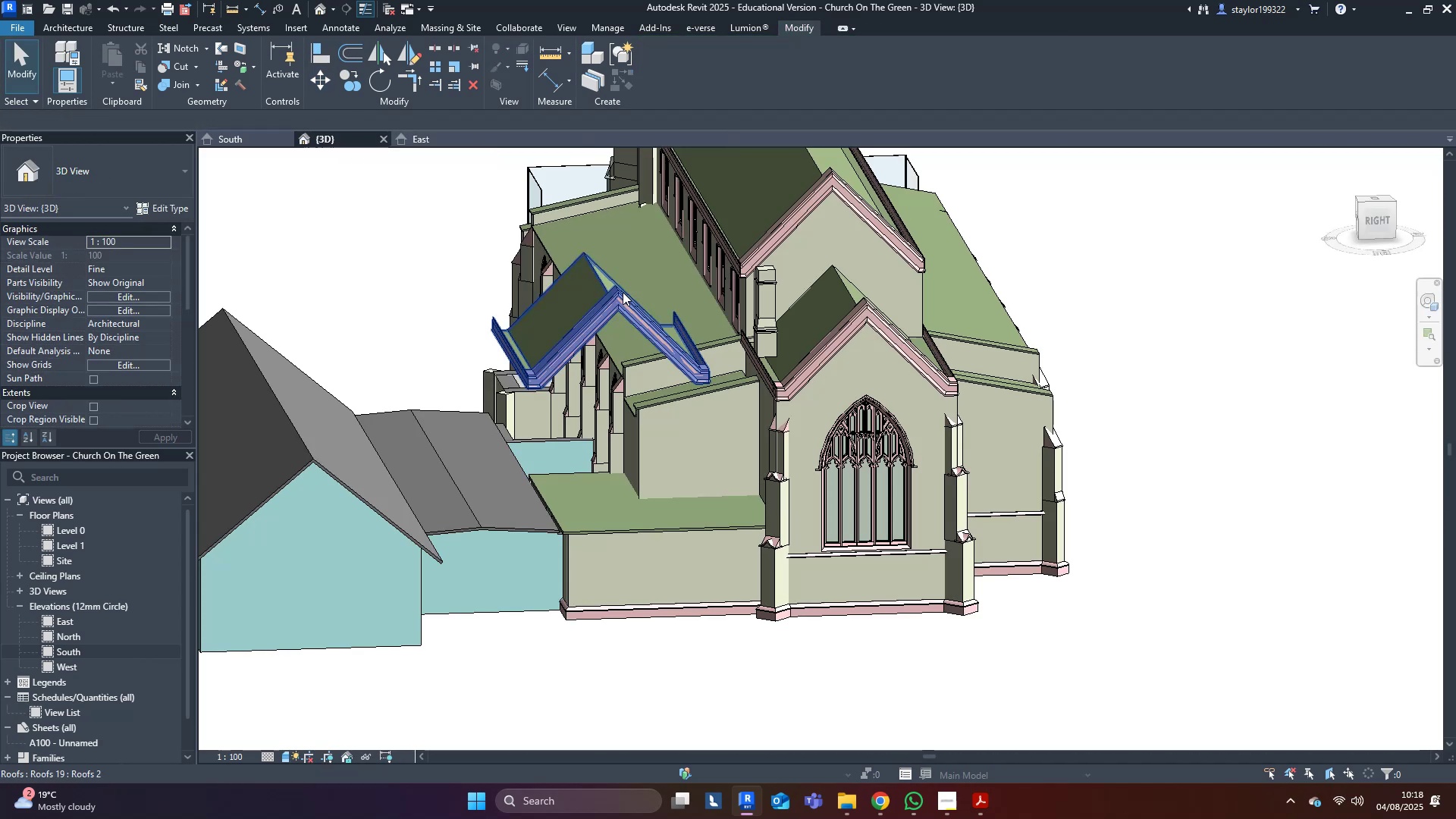 
scroll: coordinate [712, 419], scroll_direction: up, amount: 3.0
 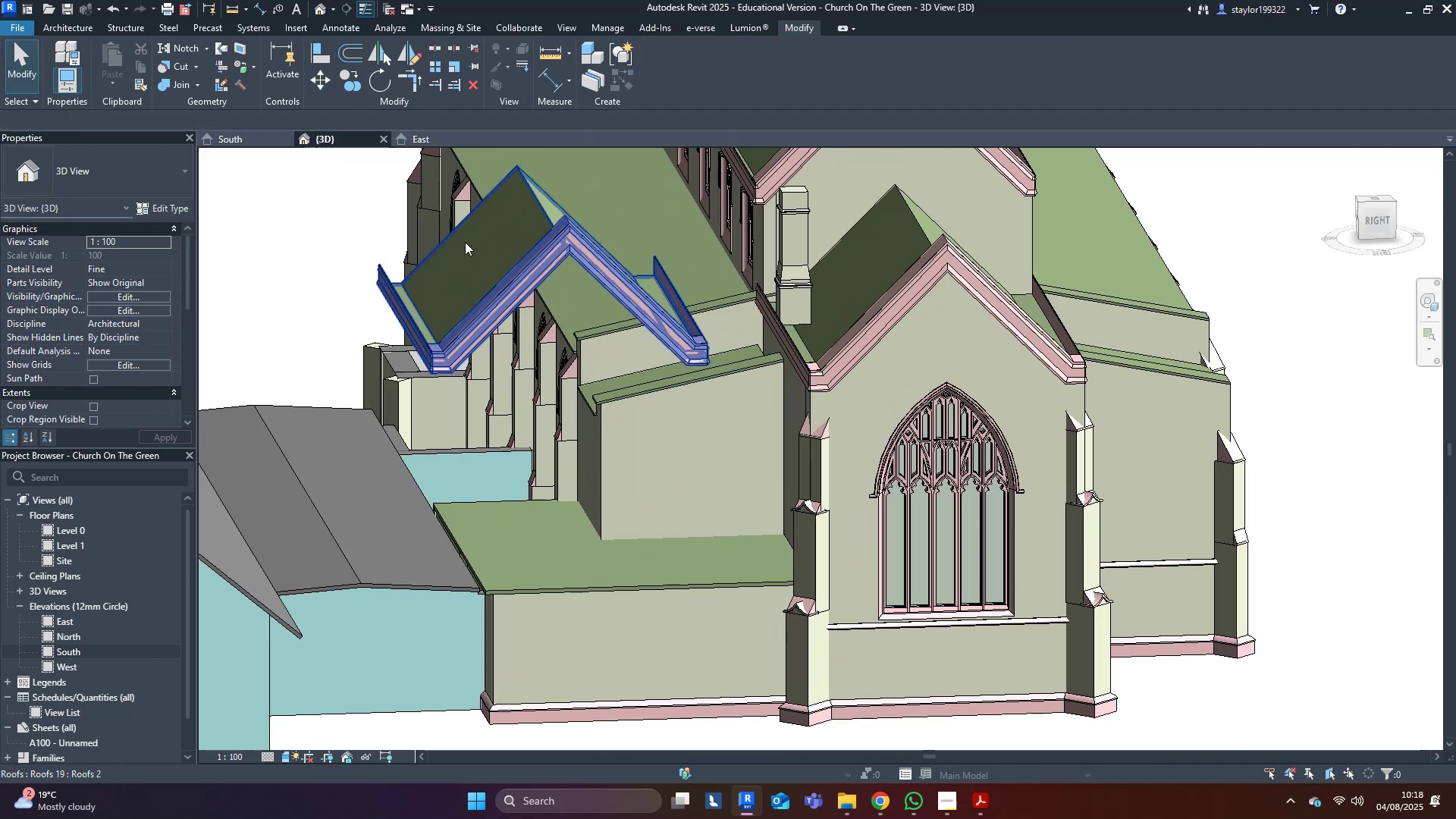 
left_click([465, 242])
 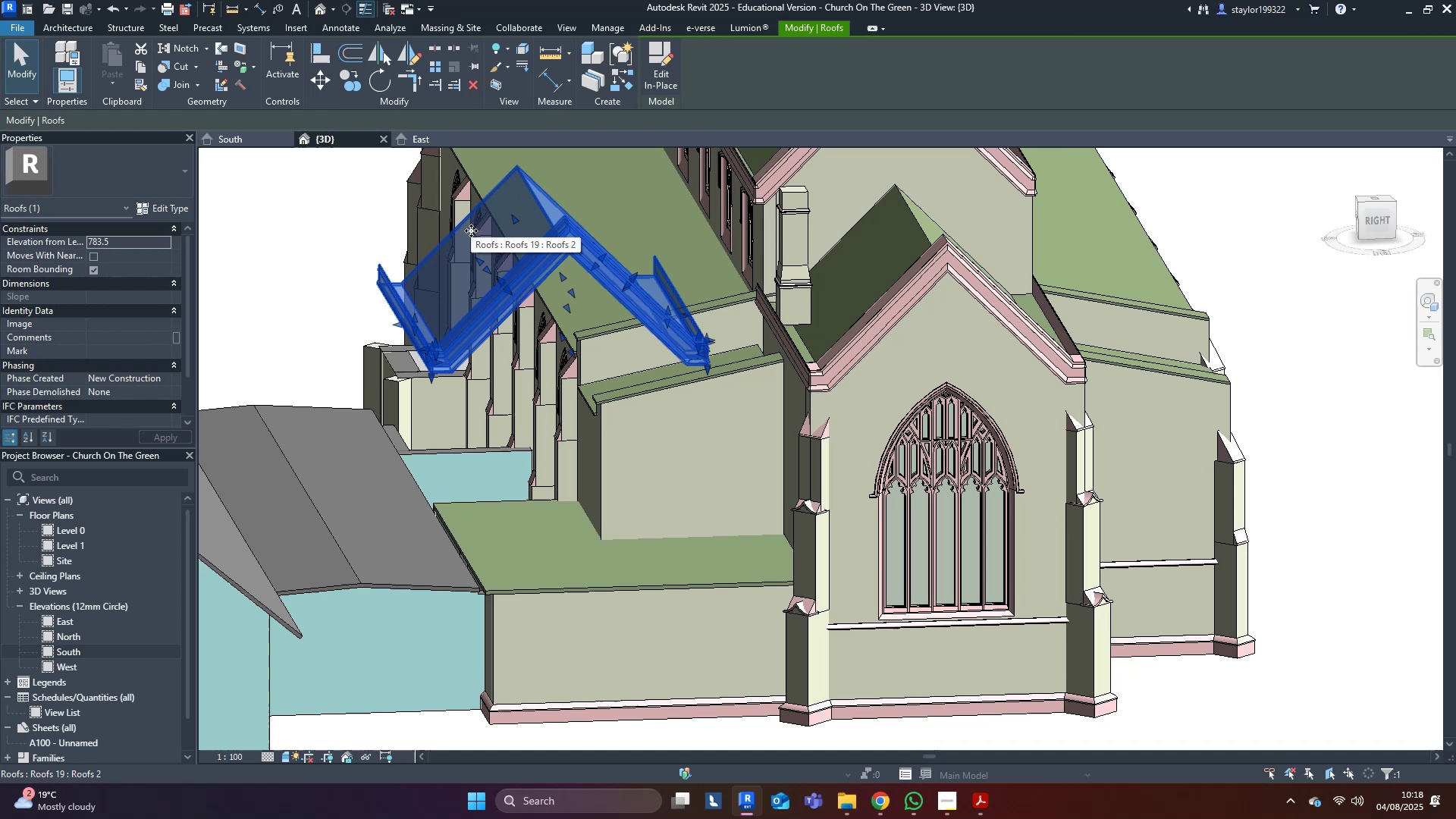 
key(Control+Z)
 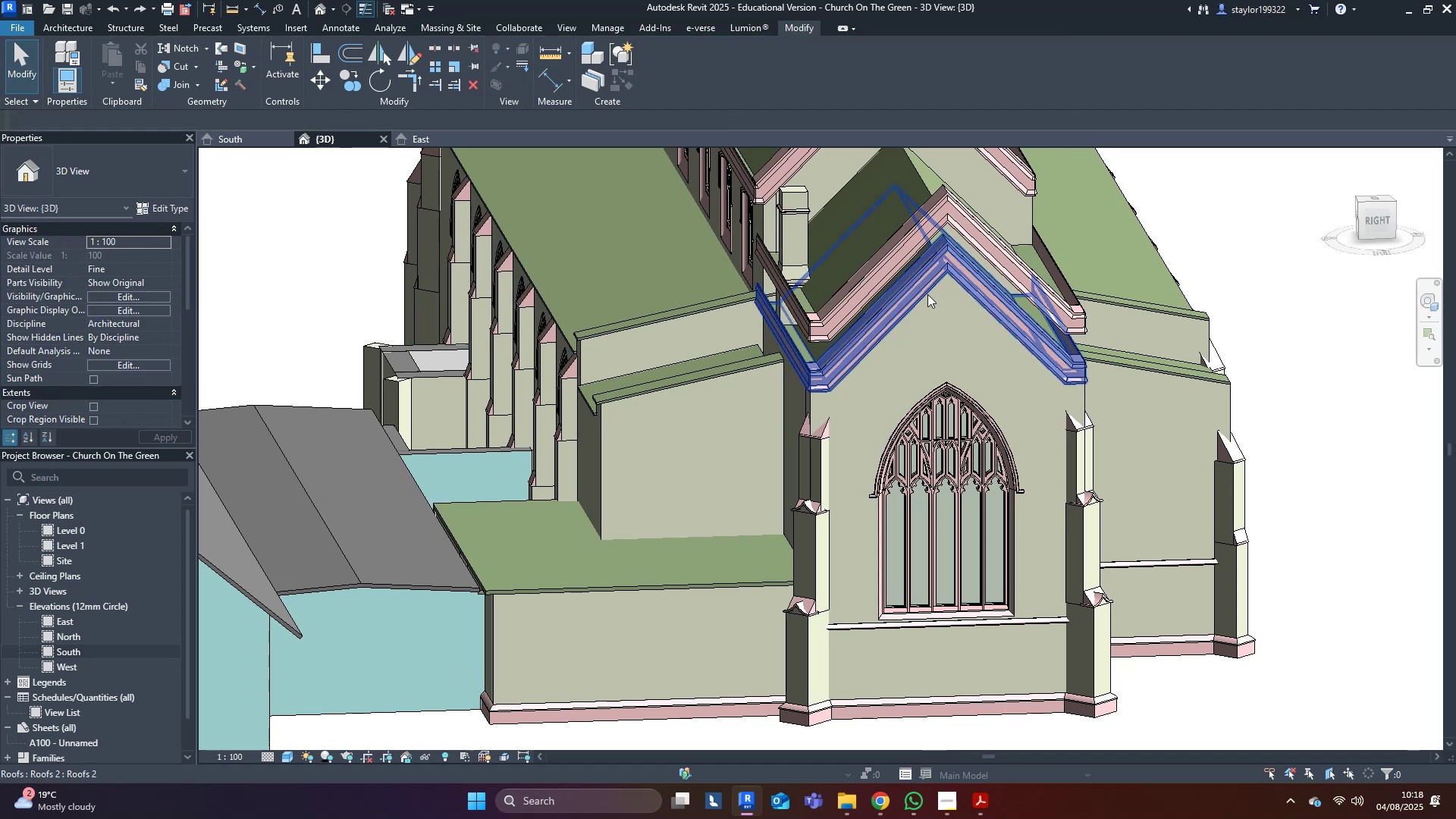 
key(Control+Z)
 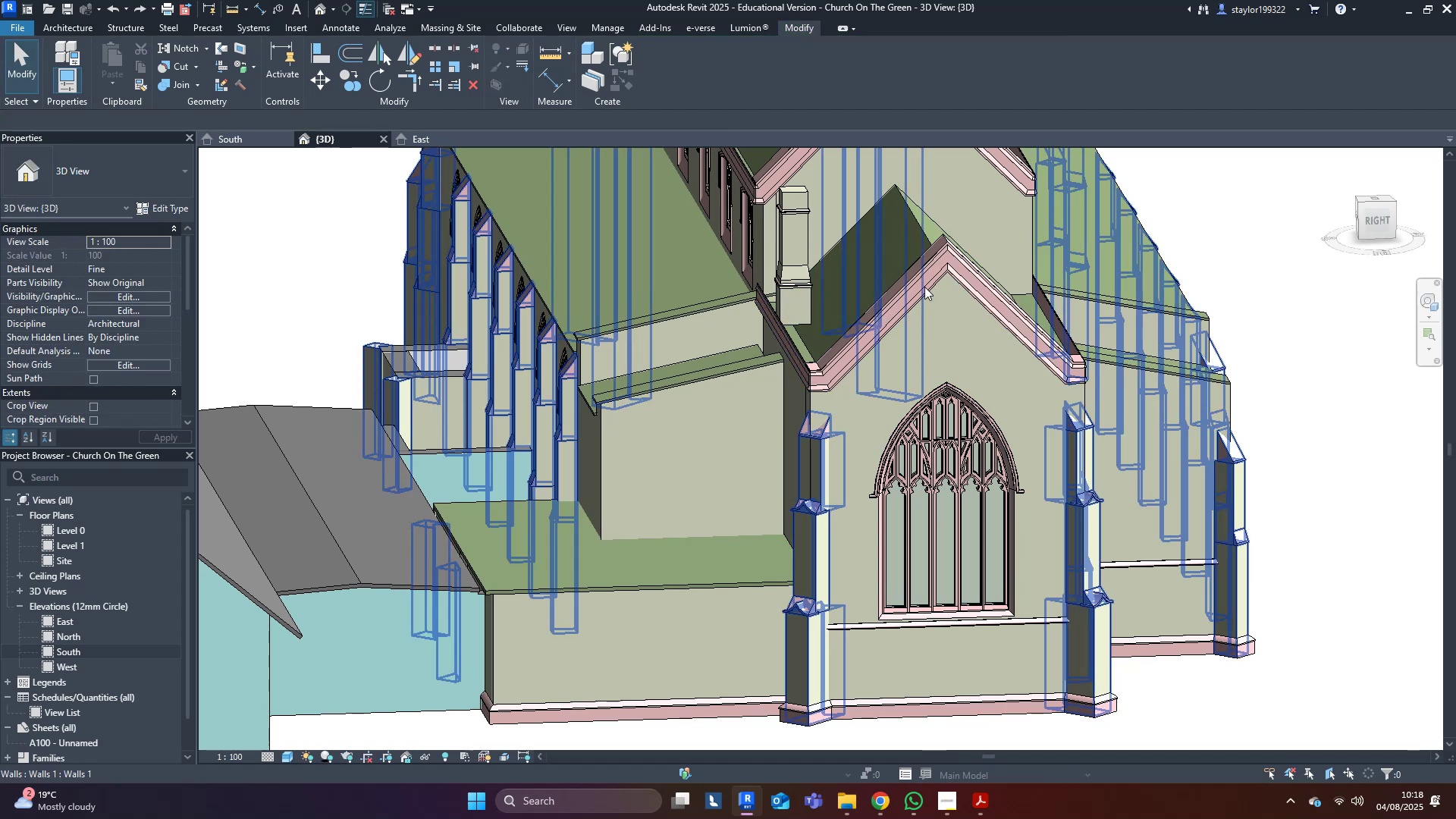 
double_click([924, 287])
 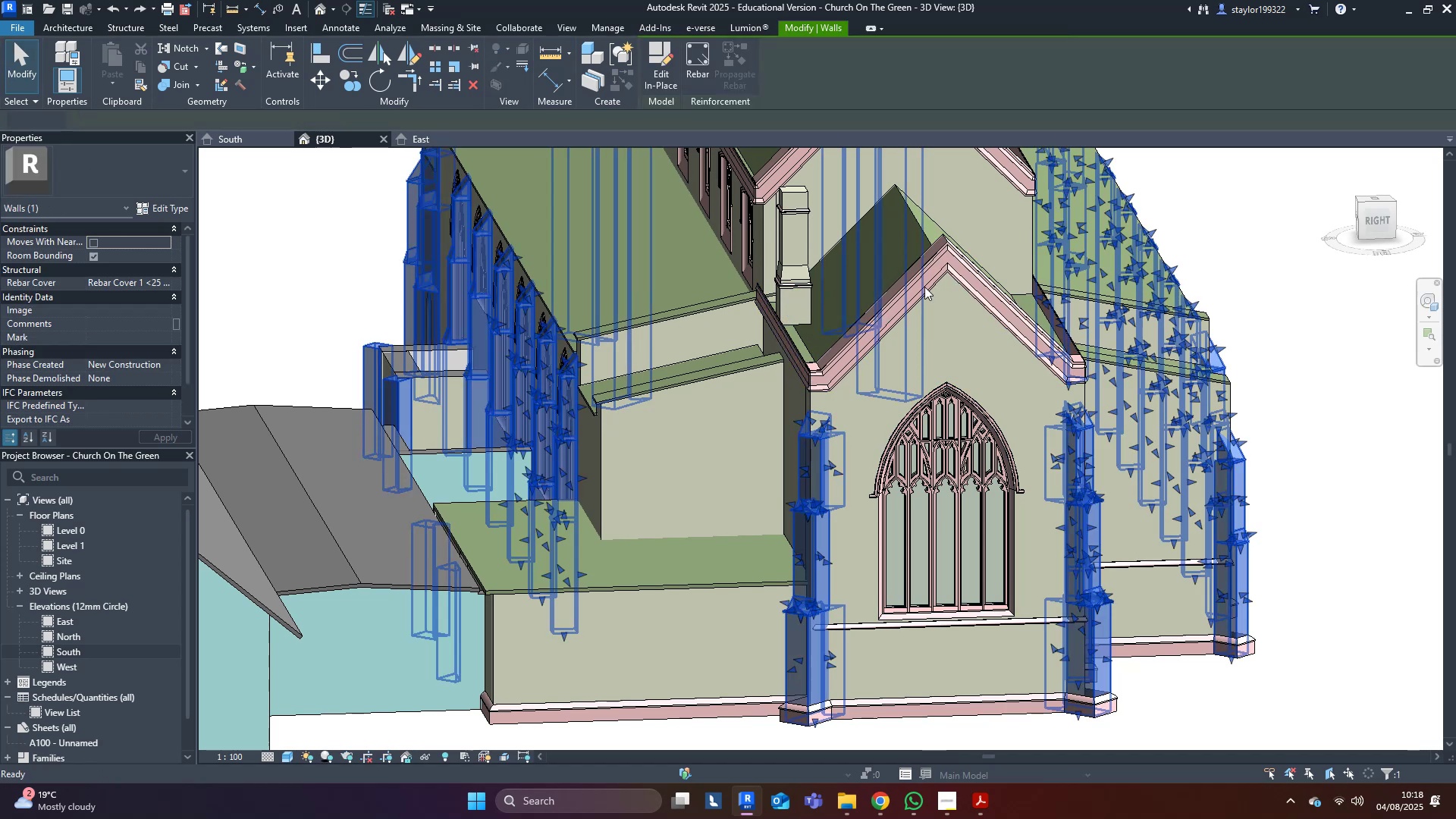 
key(Escape)
 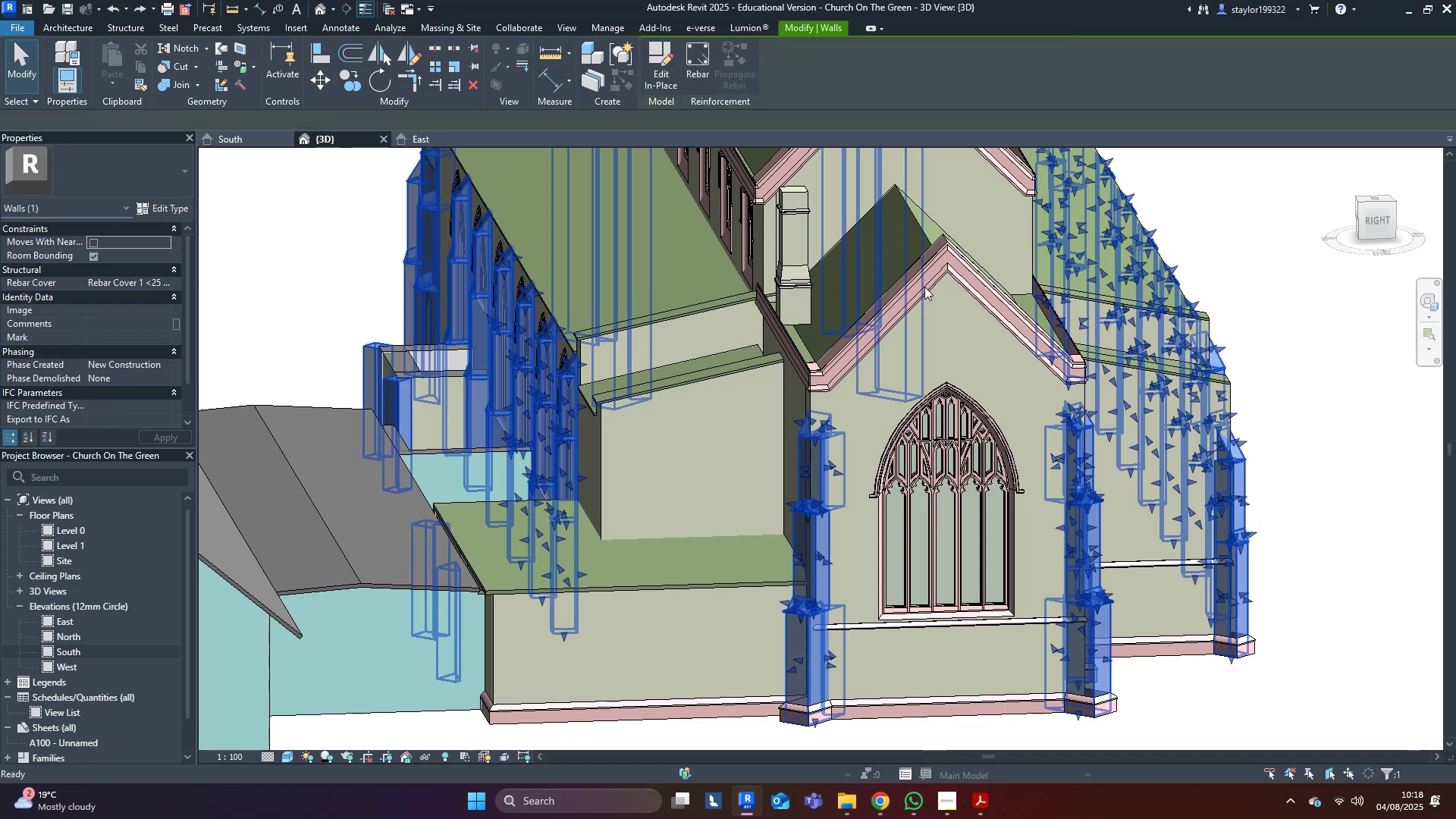 
key(Escape)
 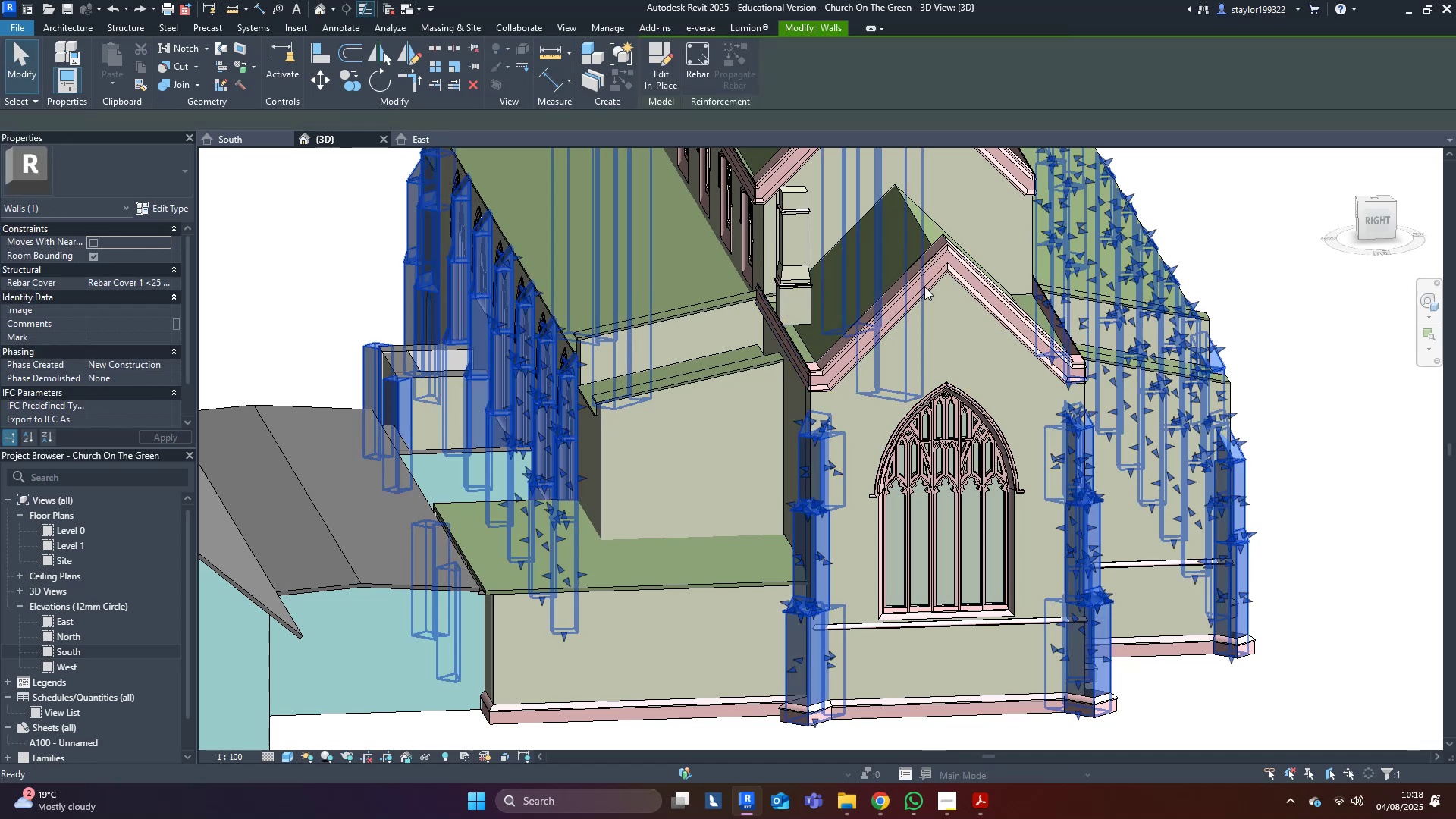 
key(Escape)
 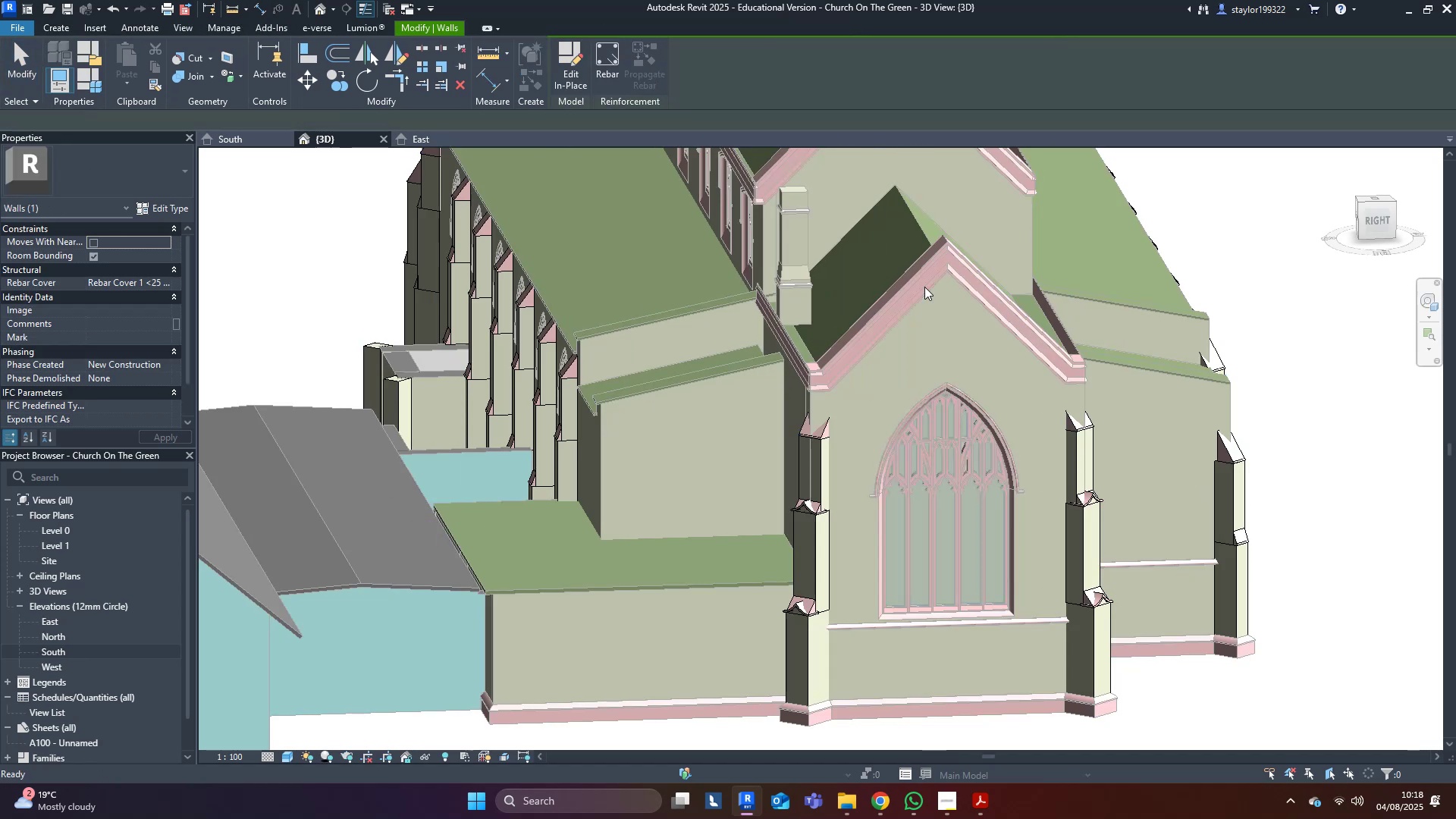 
key(Escape)
 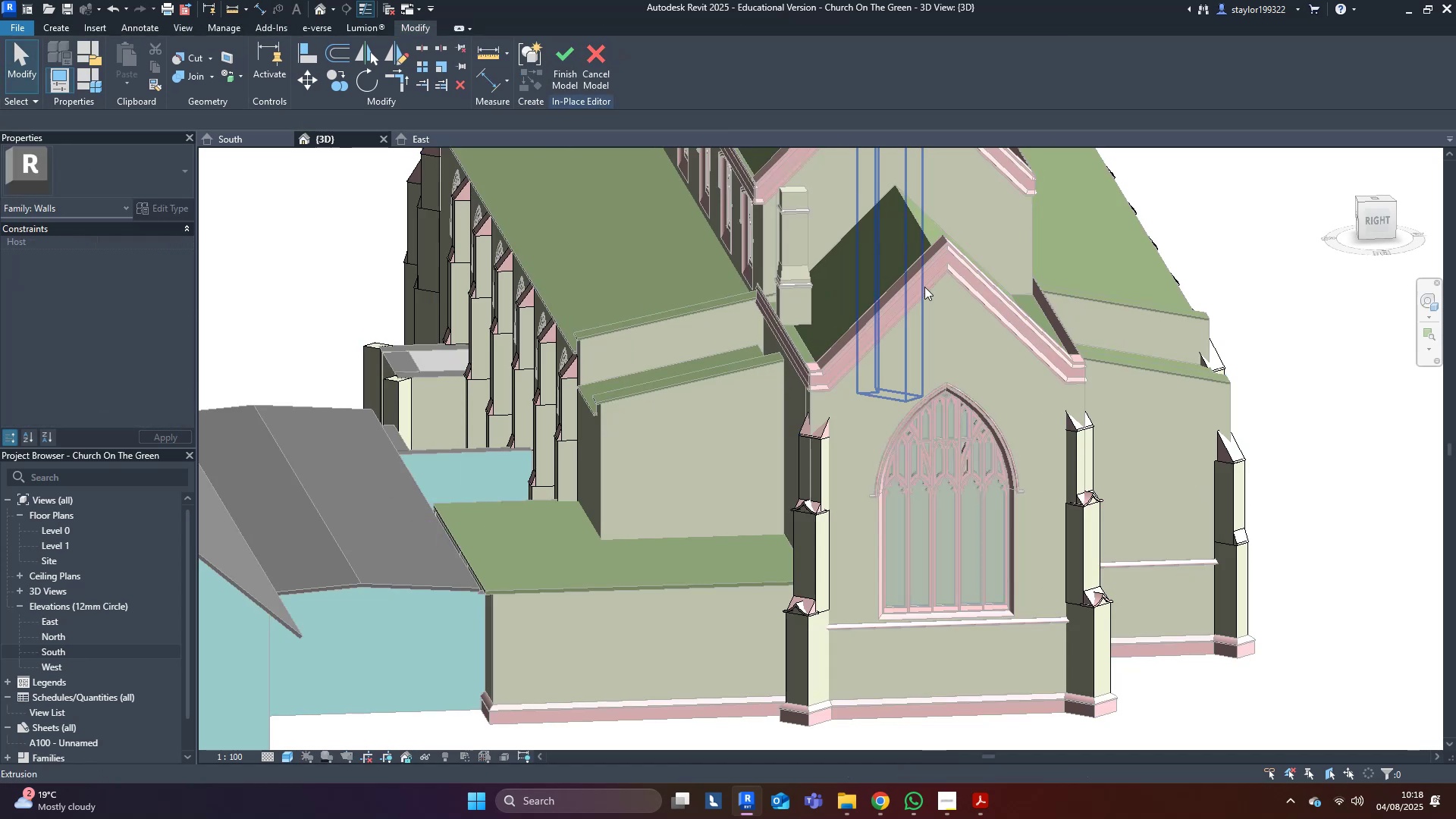 
key(Escape)
 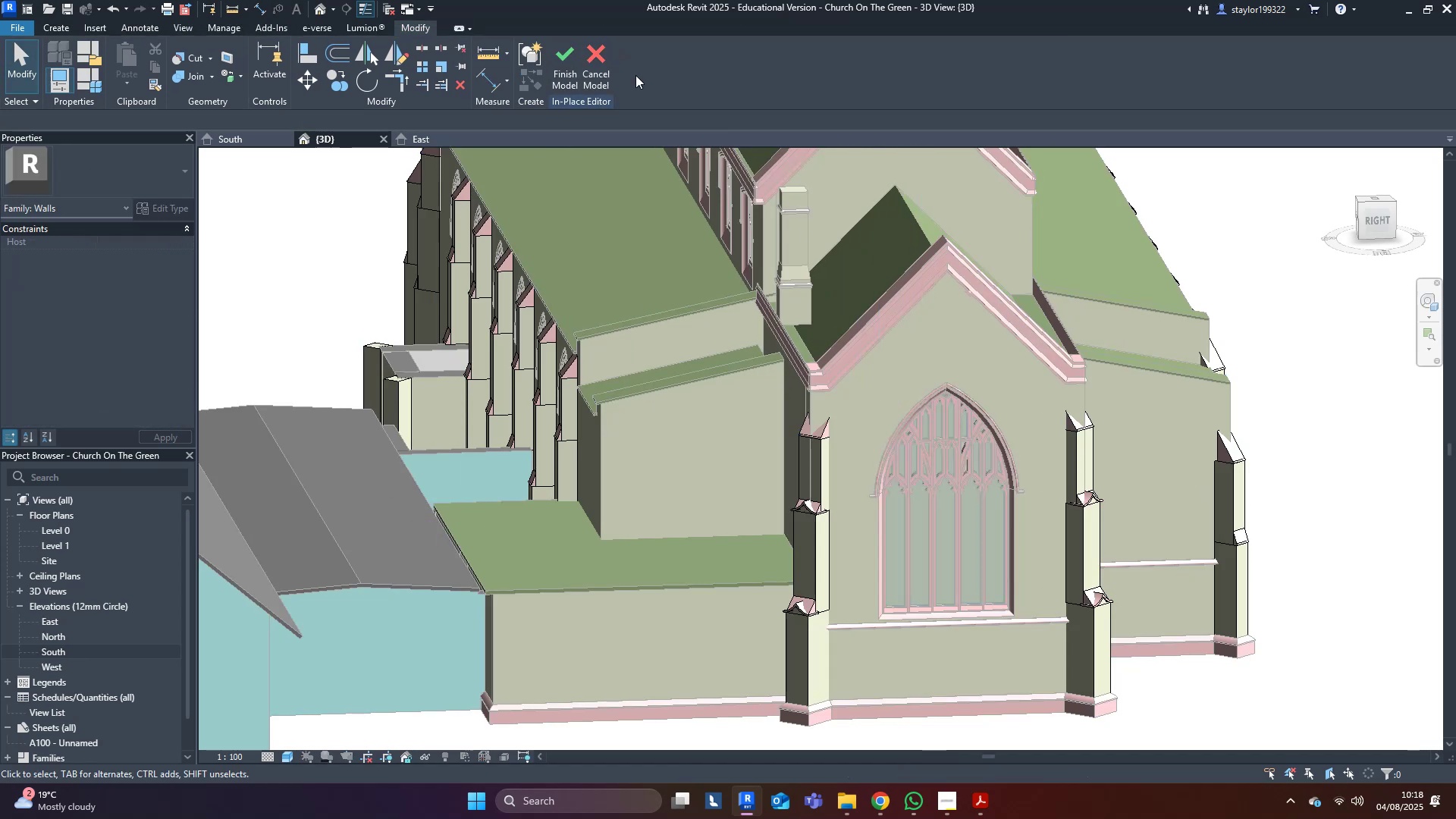 
key(Escape)
 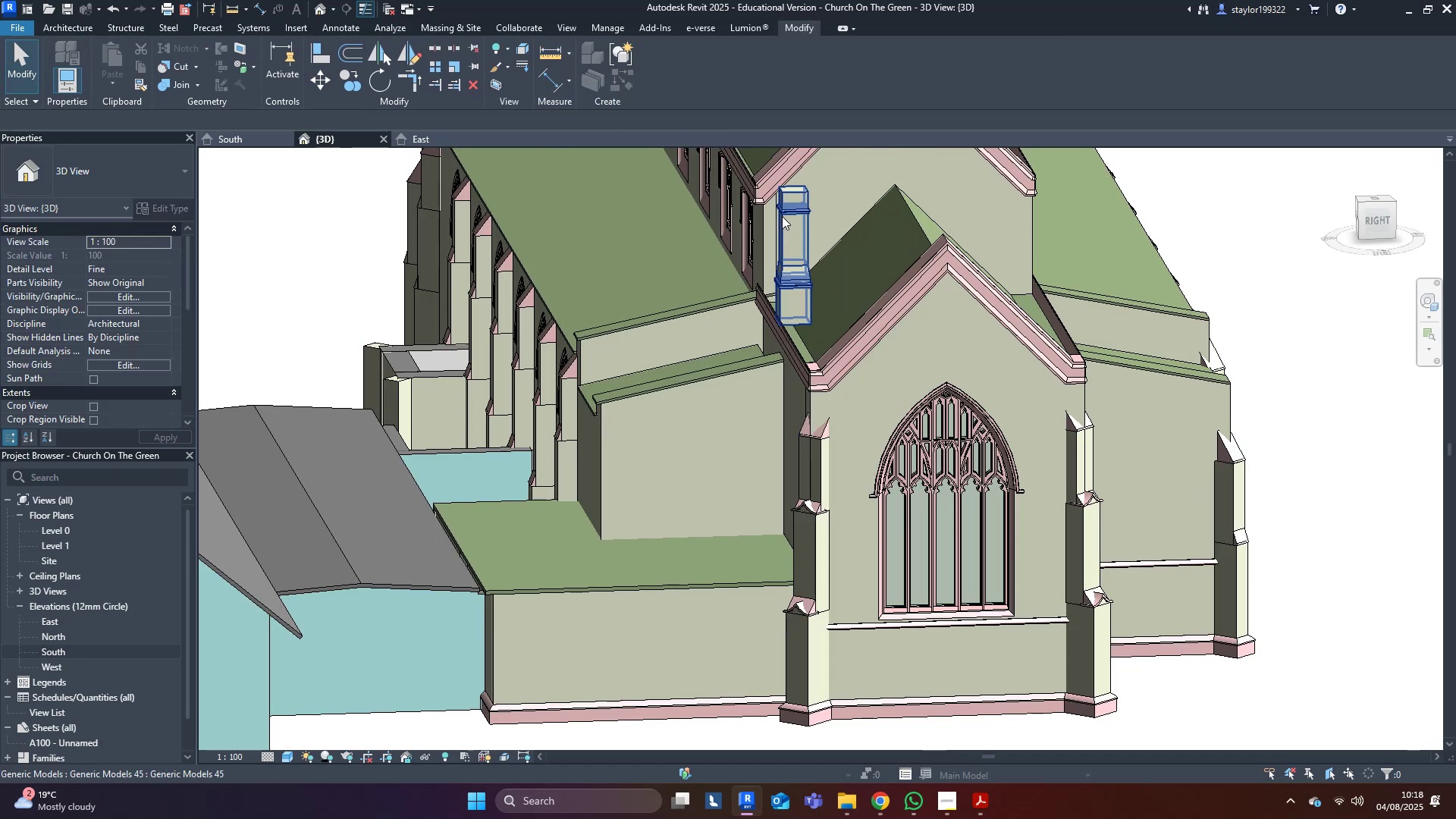 
scroll: coordinate [783, 237], scroll_direction: up, amount: 1.0
 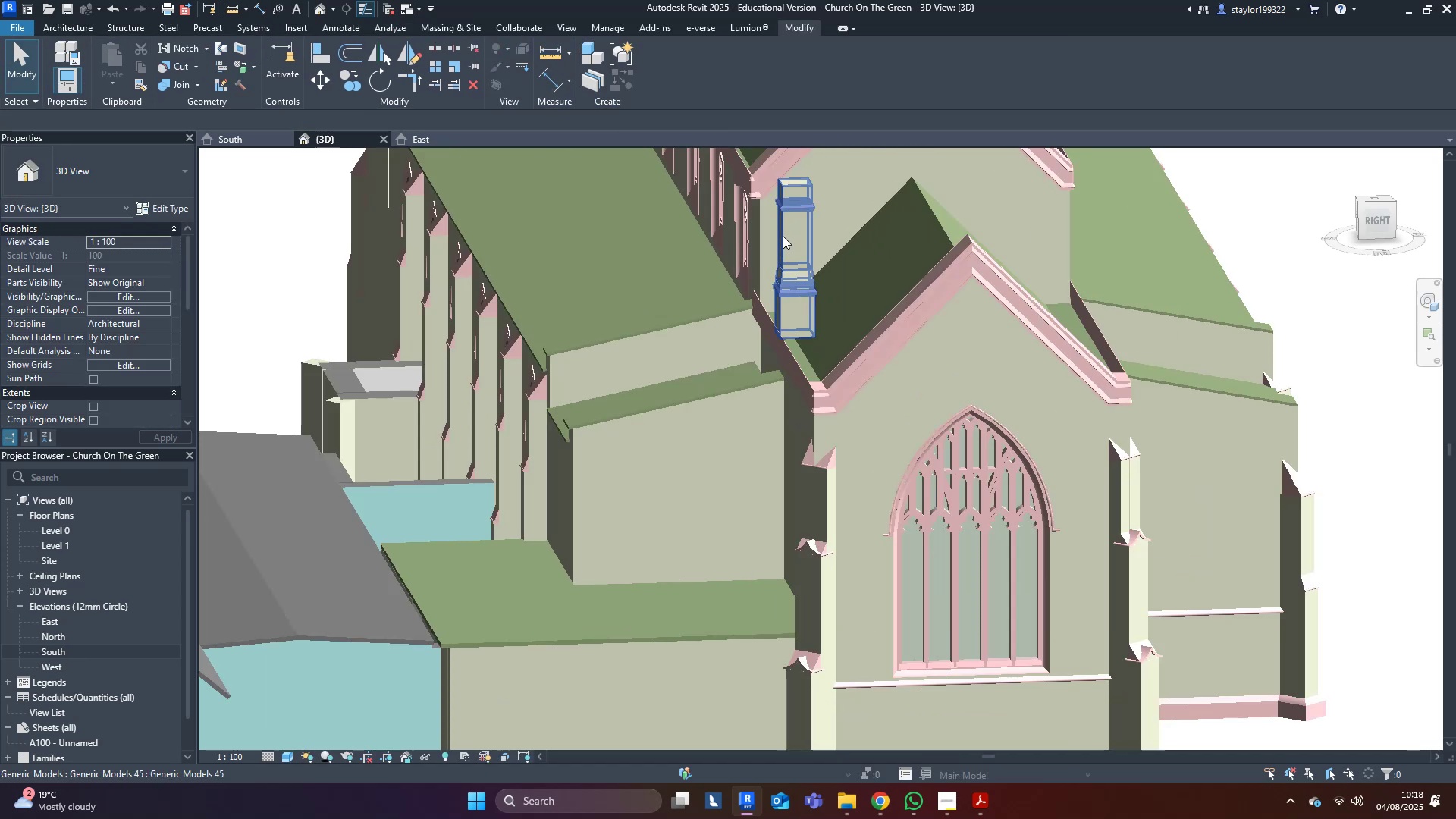 
left_click([783, 236])
 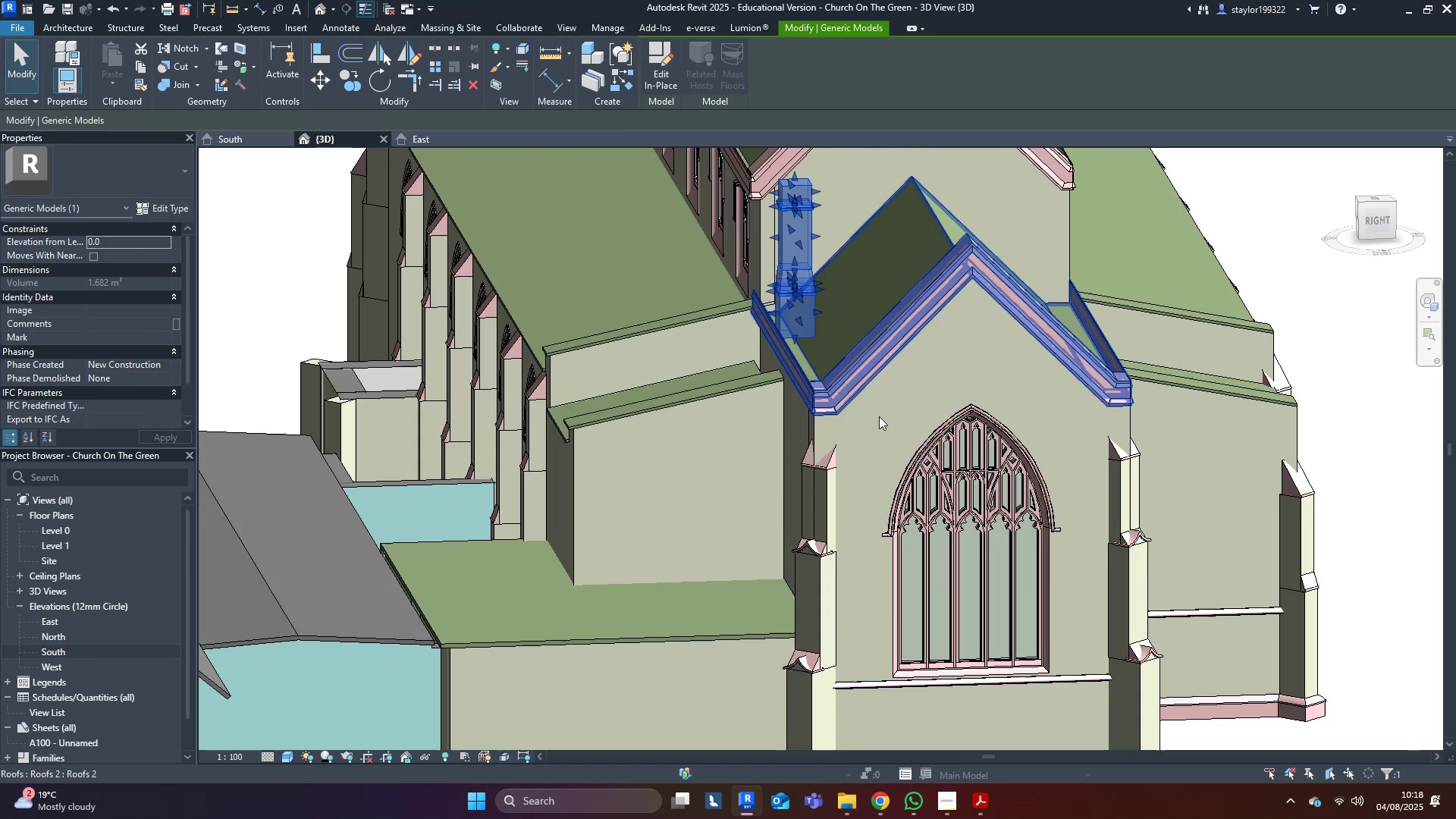 
hold_key(key=ShiftLeft, duration=0.54)
 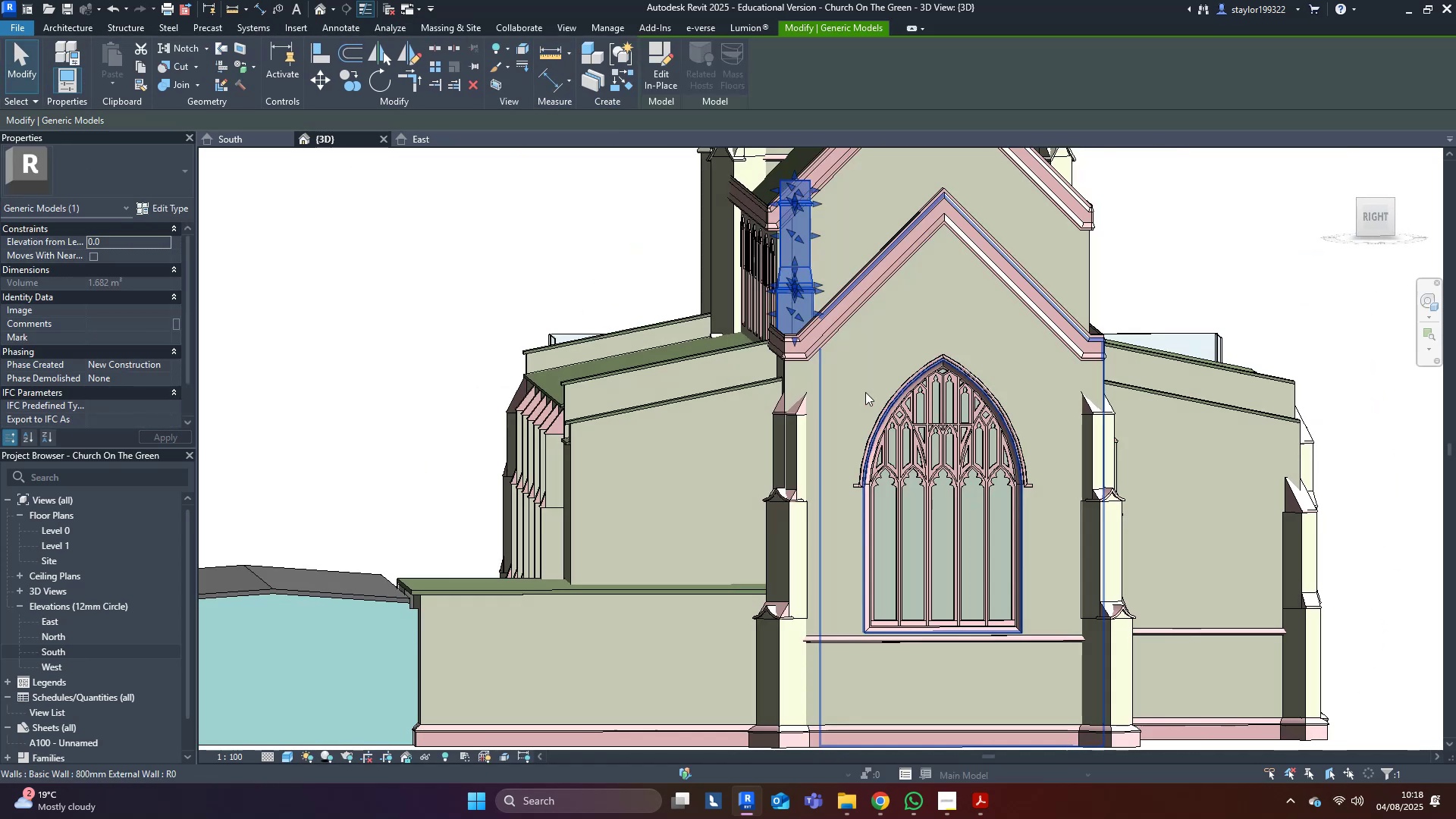 
scroll: coordinate [803, 346], scroll_direction: up, amount: 6.0
 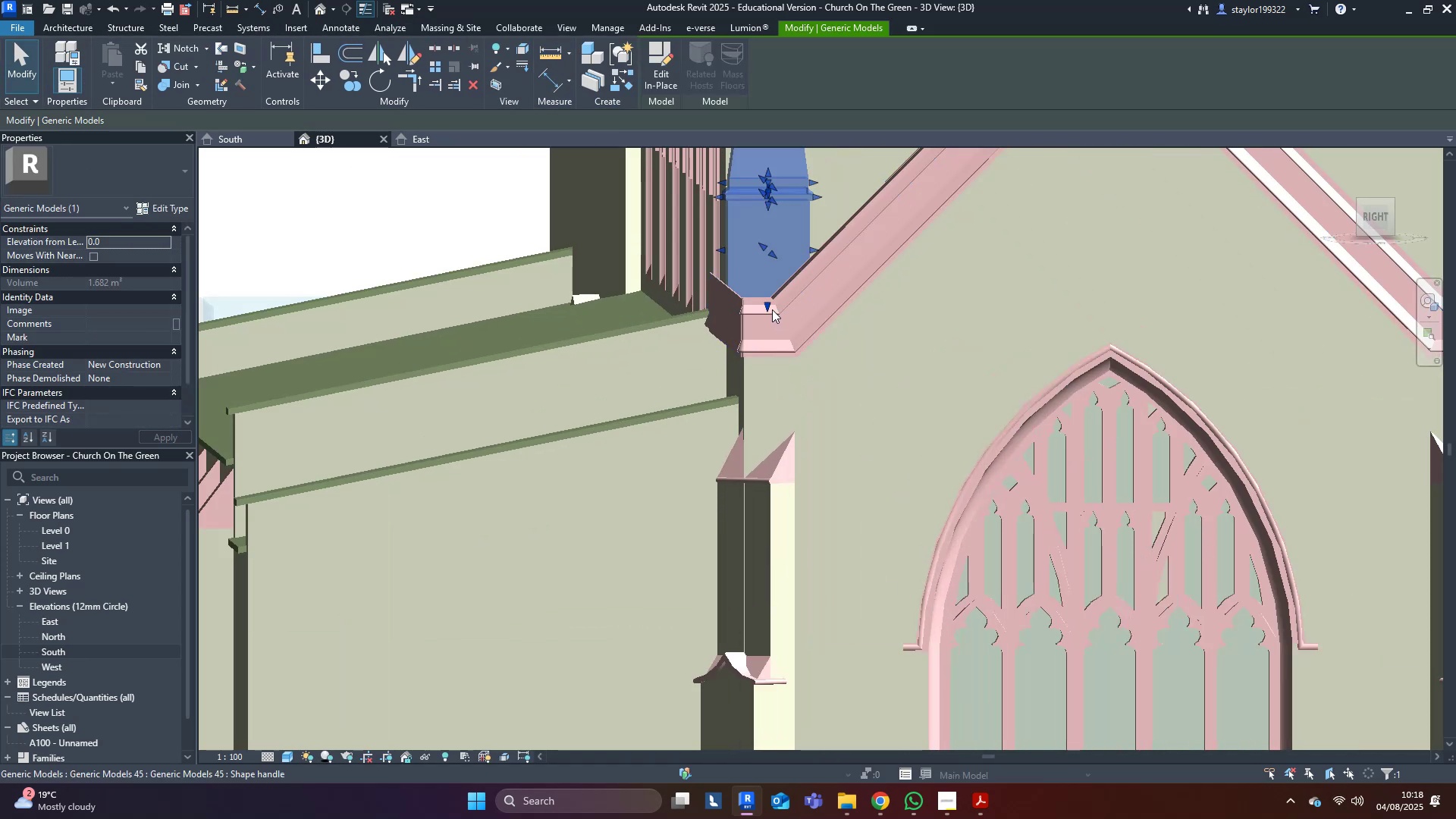 
left_click_drag(start_coordinate=[772, 309], to_coordinate=[775, 337])
 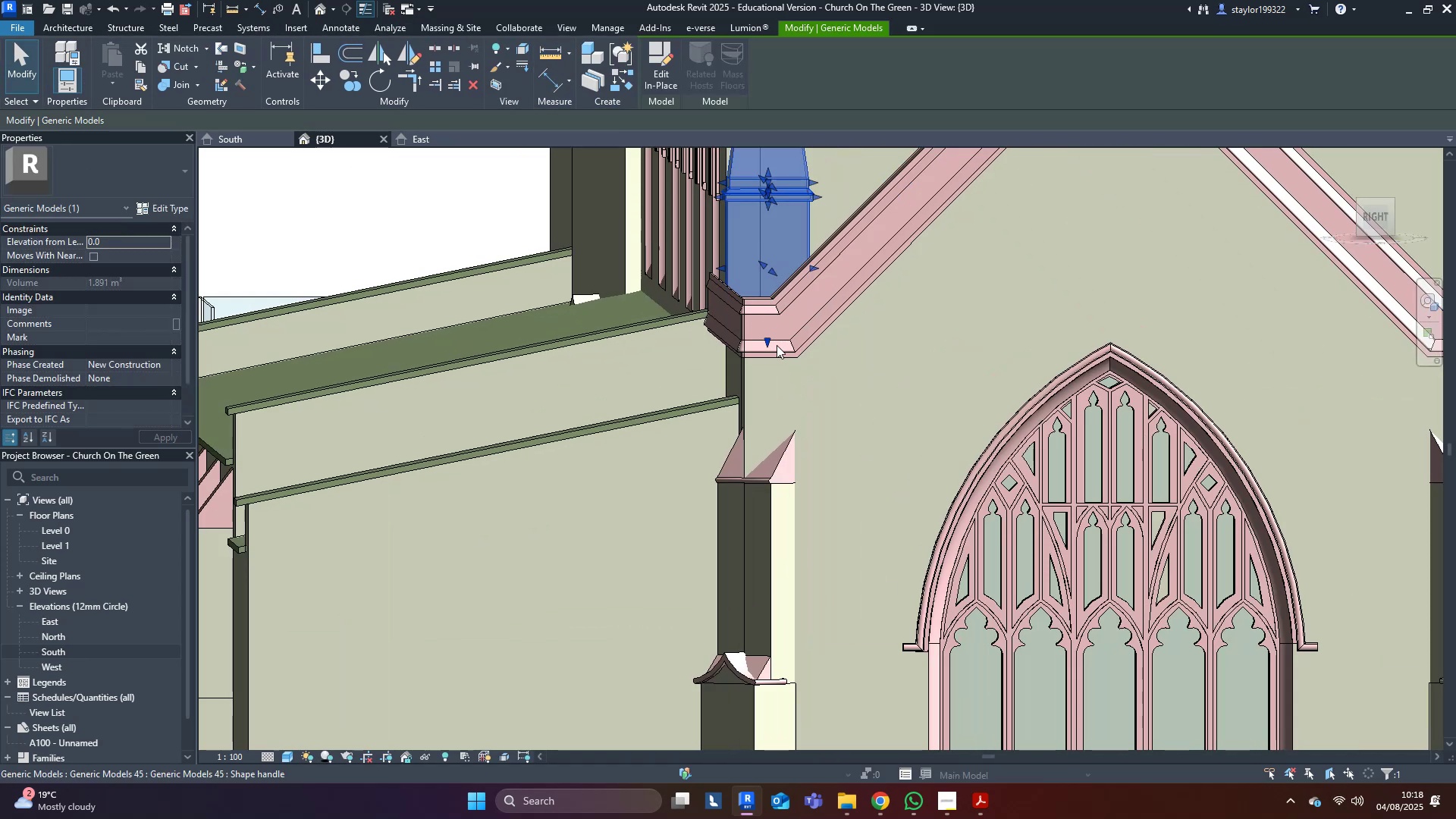 
key(Escape)
 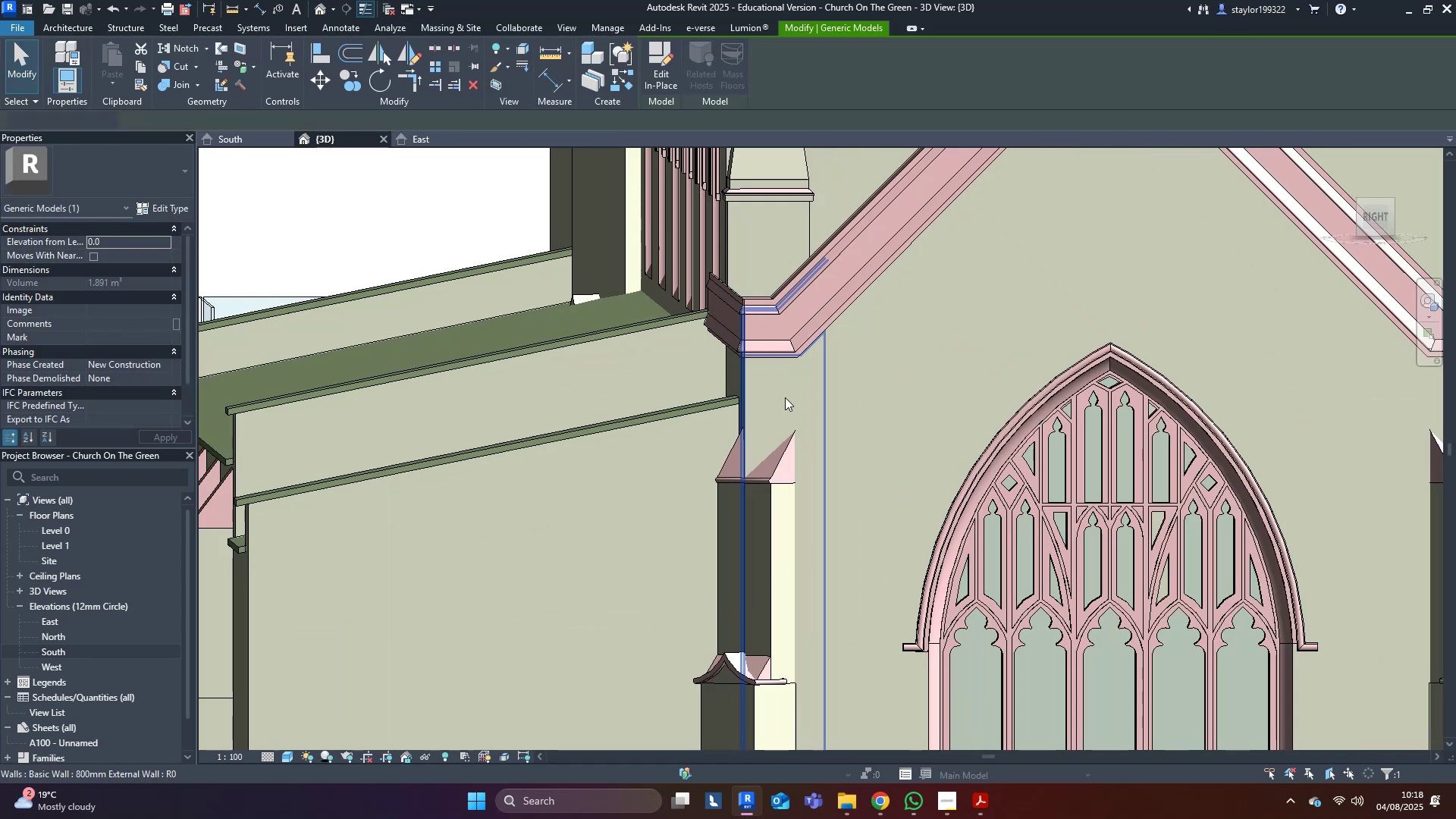 
scroll: coordinate [780, 411], scroll_direction: down, amount: 4.0
 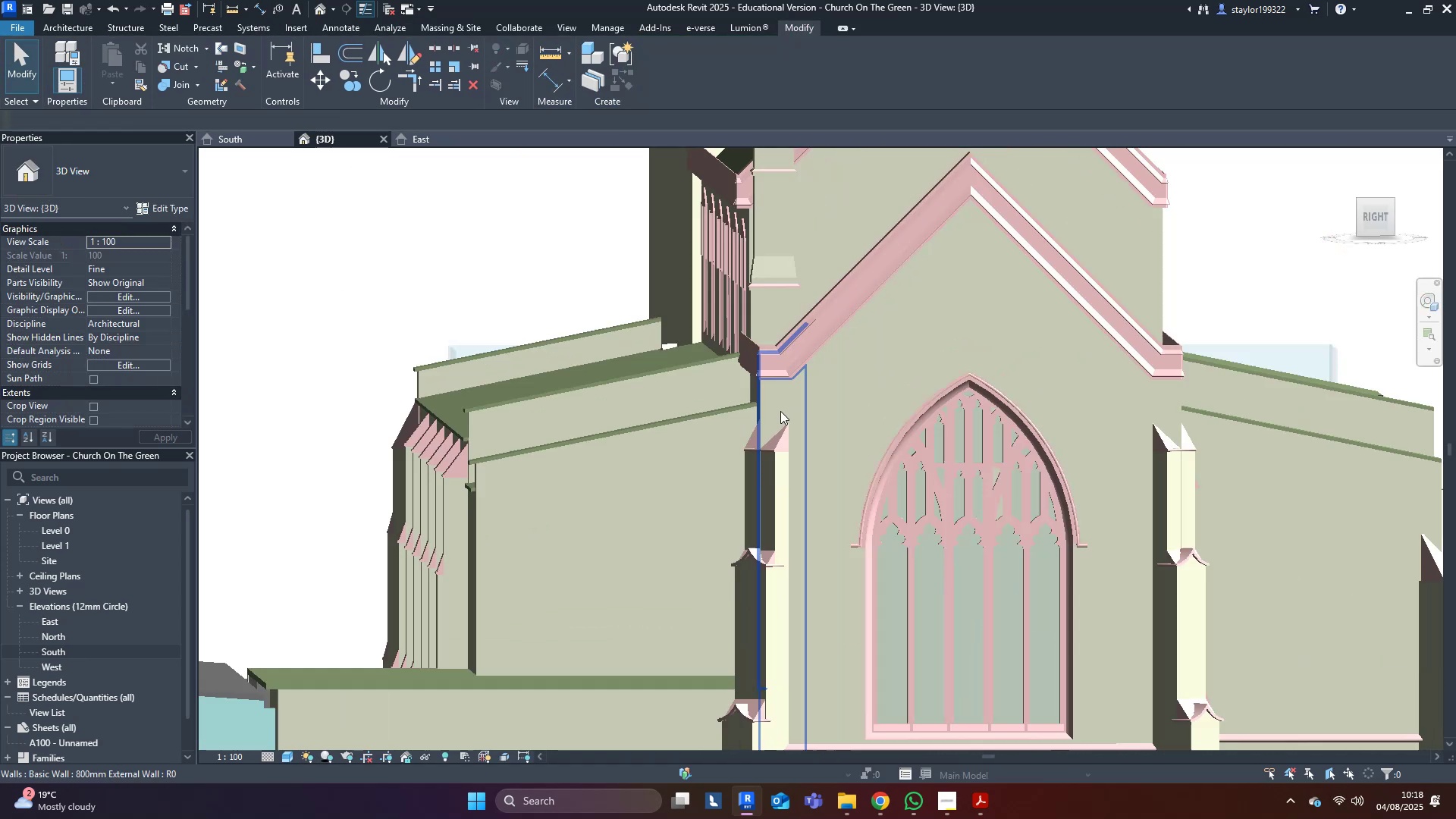 
hold_key(key=ShiftLeft, duration=0.69)
 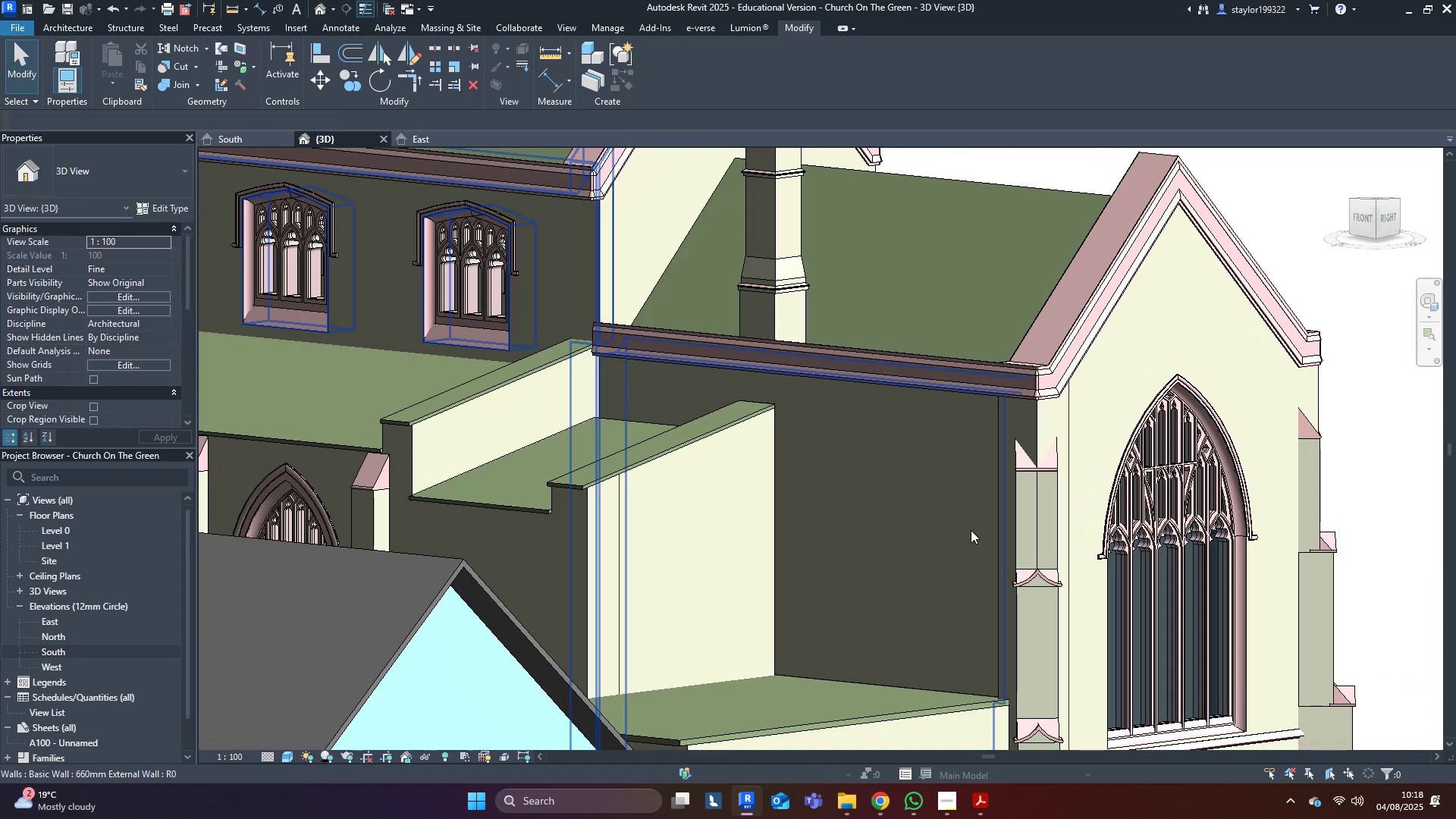 
scroll: coordinate [971, 528], scroll_direction: down, amount: 5.0
 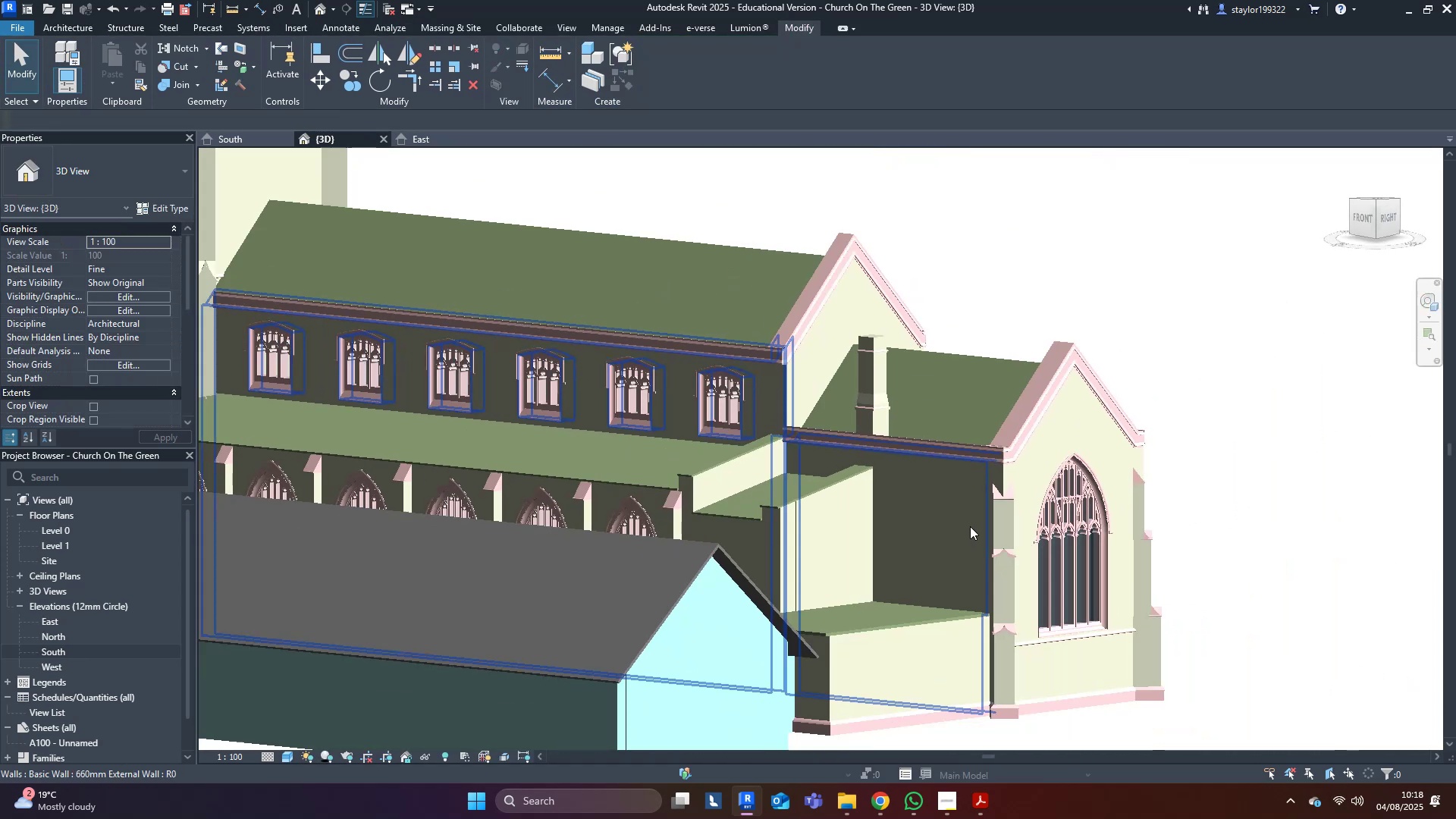 
hold_key(key=ShiftLeft, duration=1.52)
 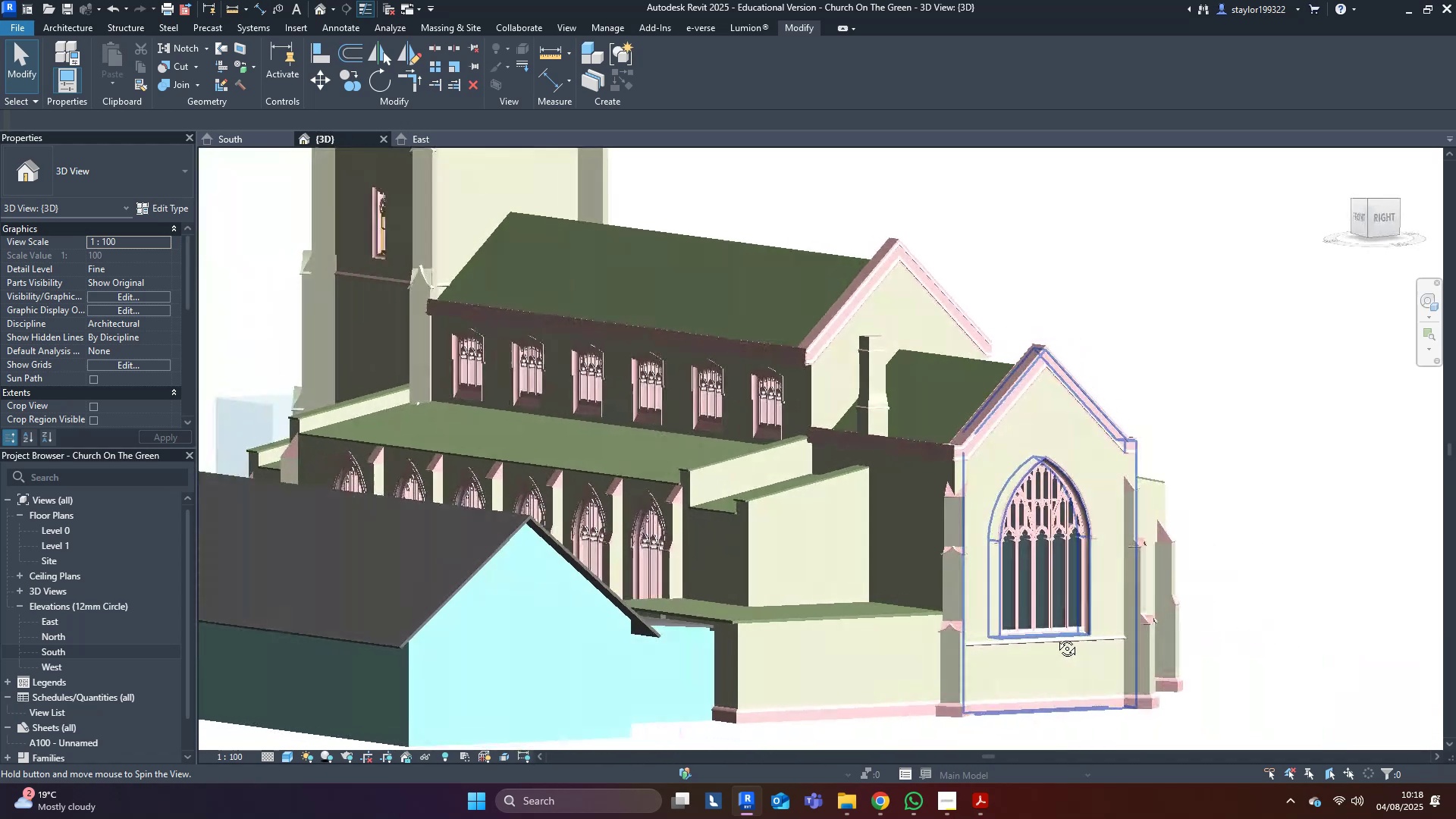 
hold_key(key=ShiftLeft, duration=1.37)
 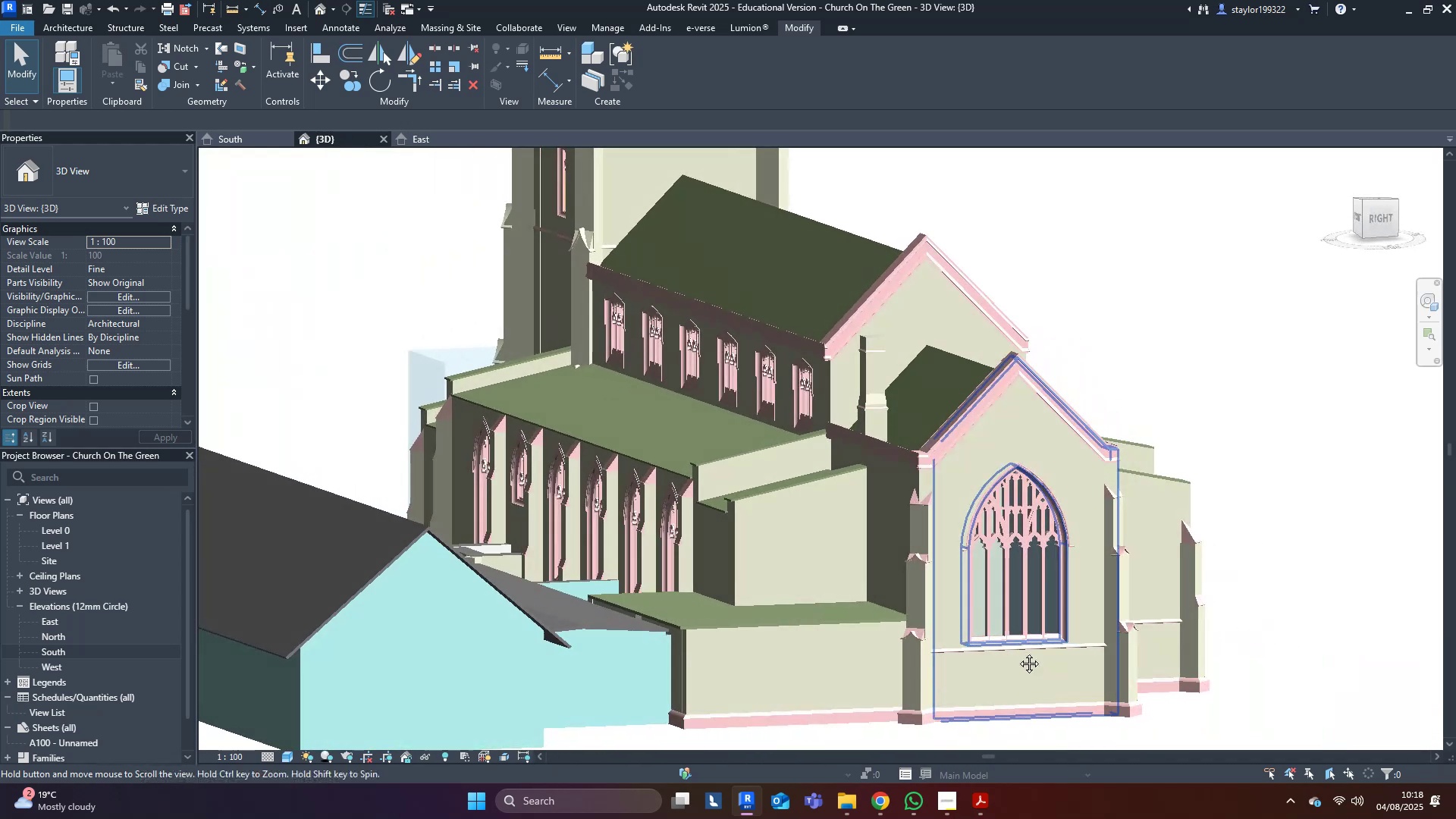 
hold_key(key=ShiftLeft, duration=0.44)
 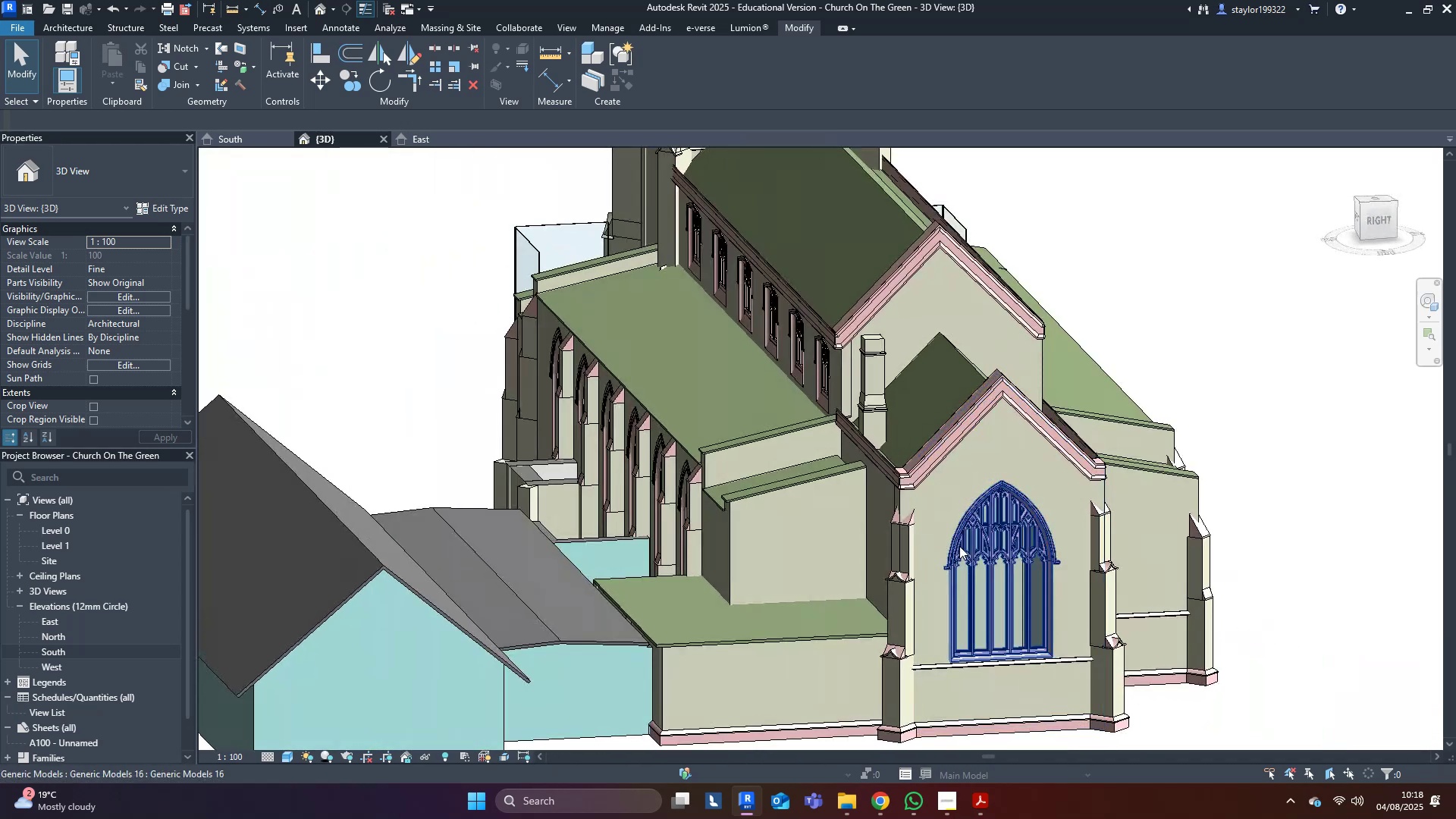 
scroll: coordinate [934, 451], scroll_direction: up, amount: 4.0
 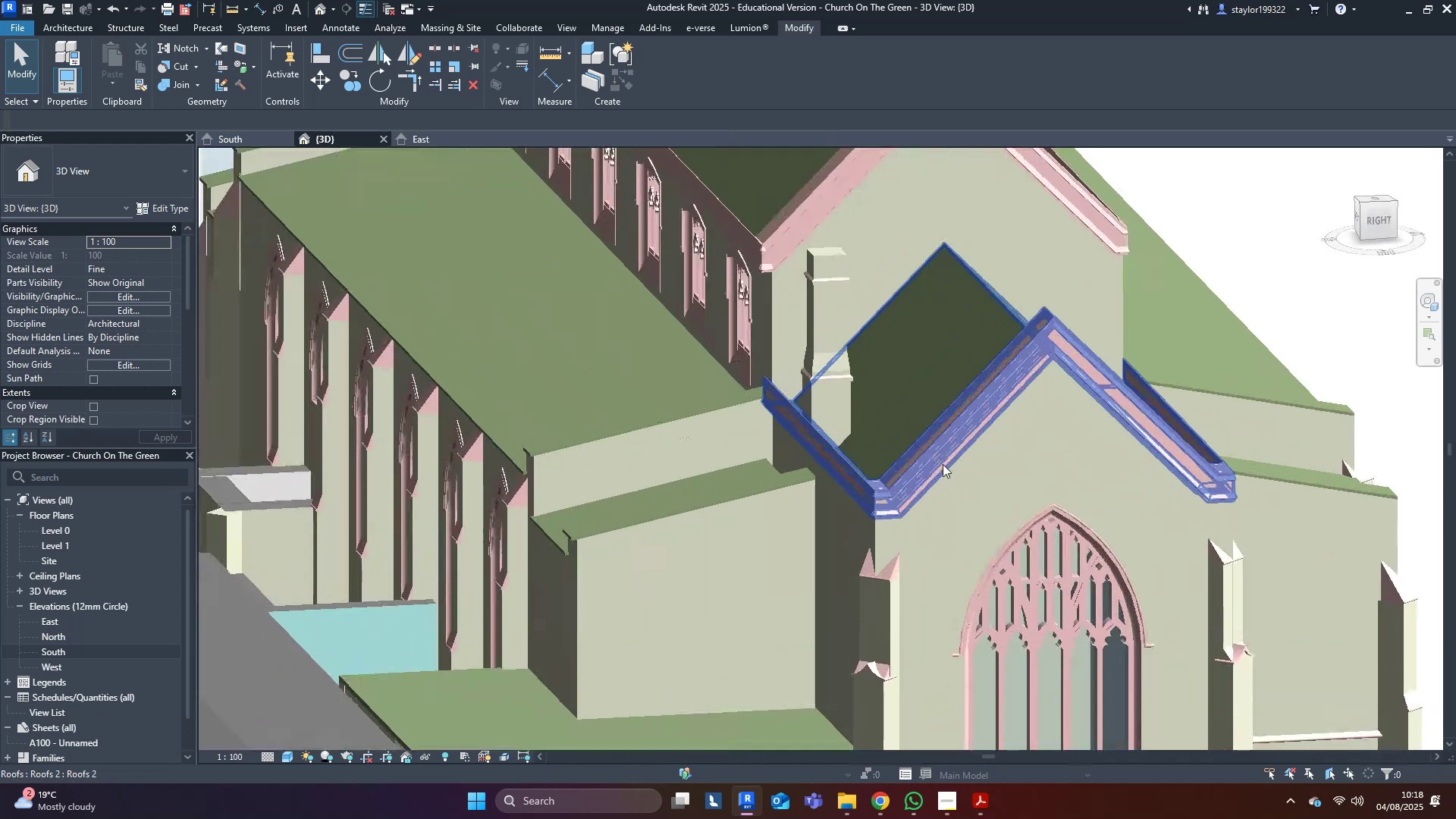 
hold_key(key=ShiftLeft, duration=1.54)
 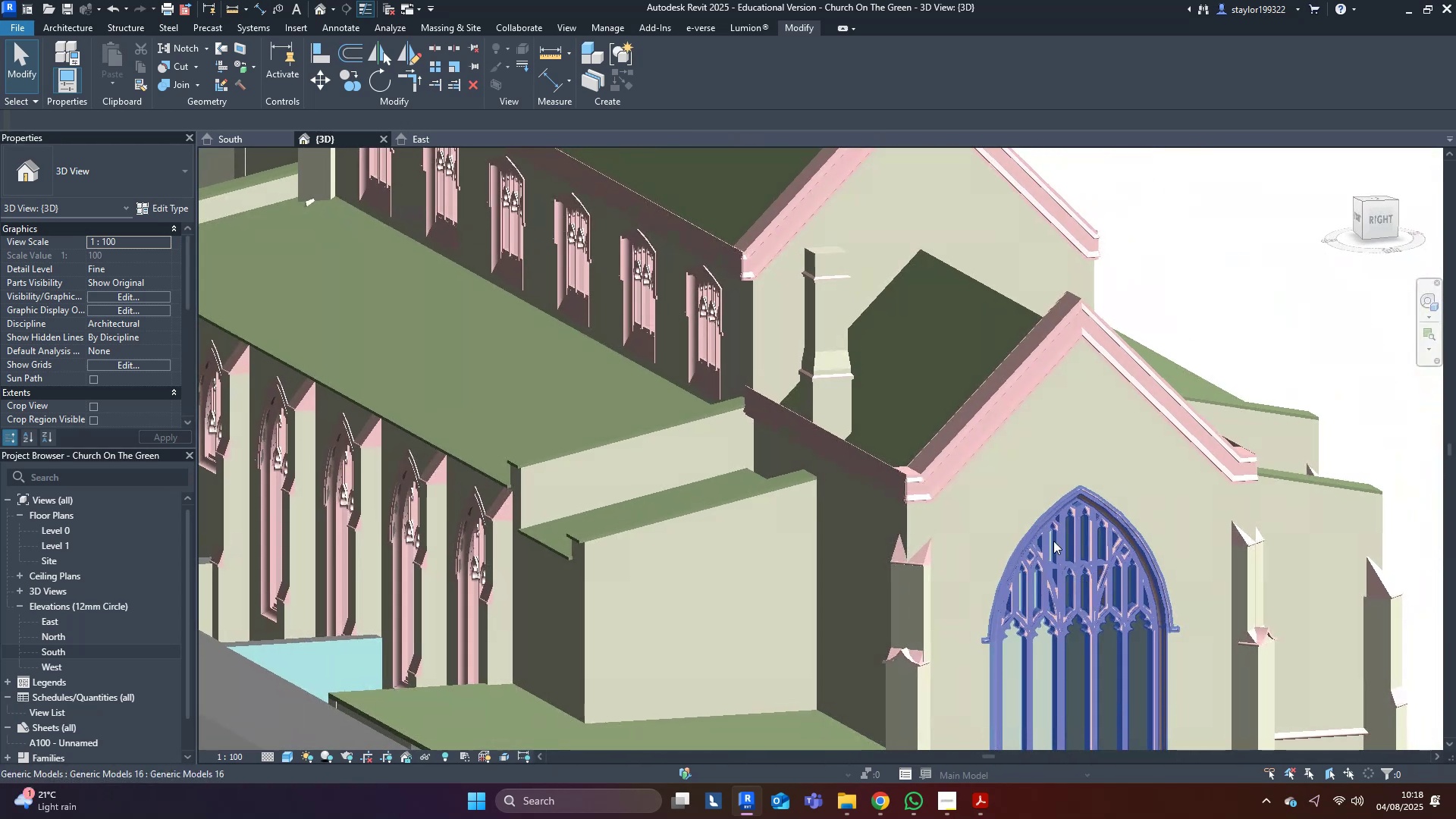 
hold_key(key=ShiftLeft, duration=0.37)
 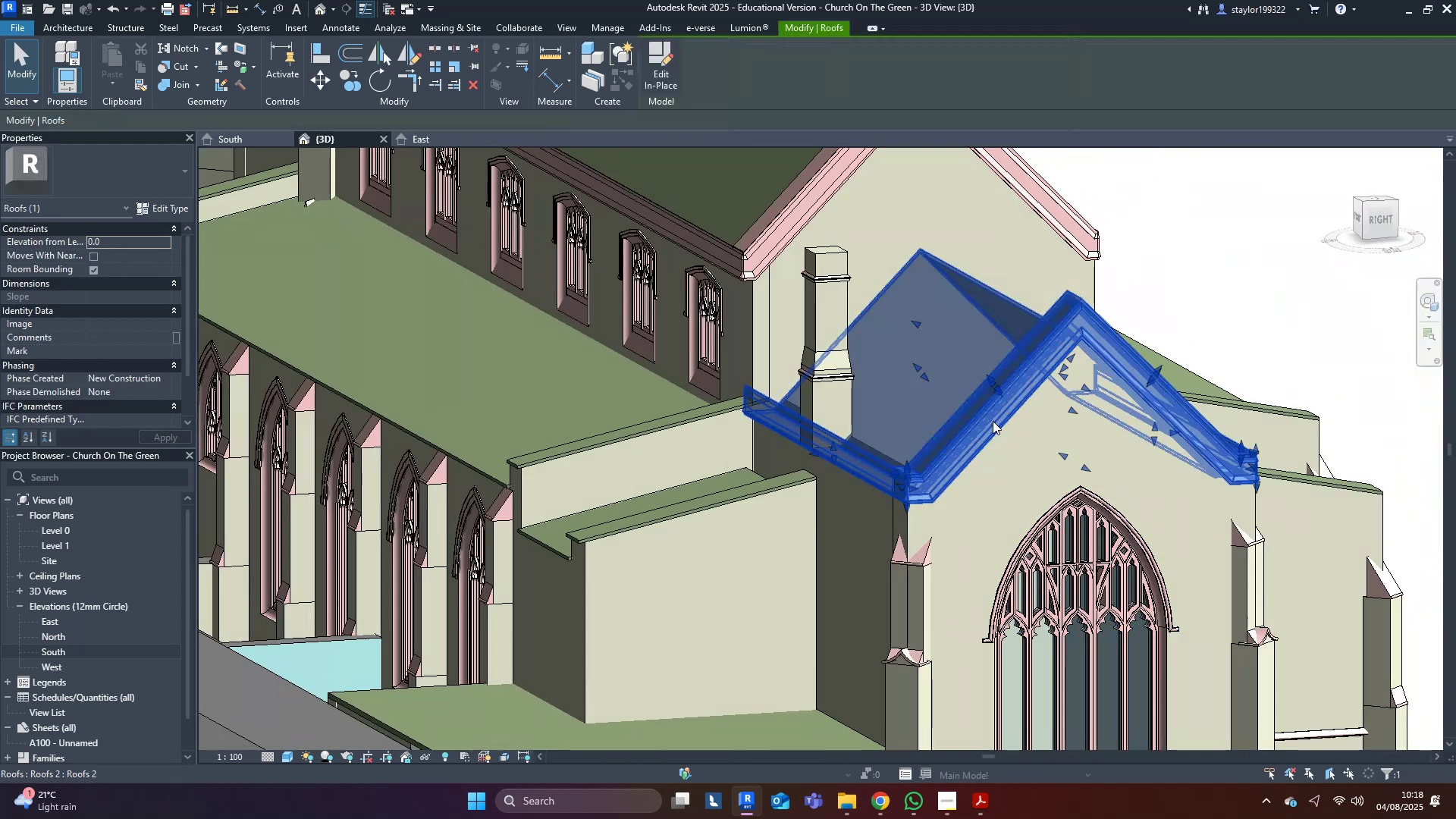 
double_click([993, 421])
 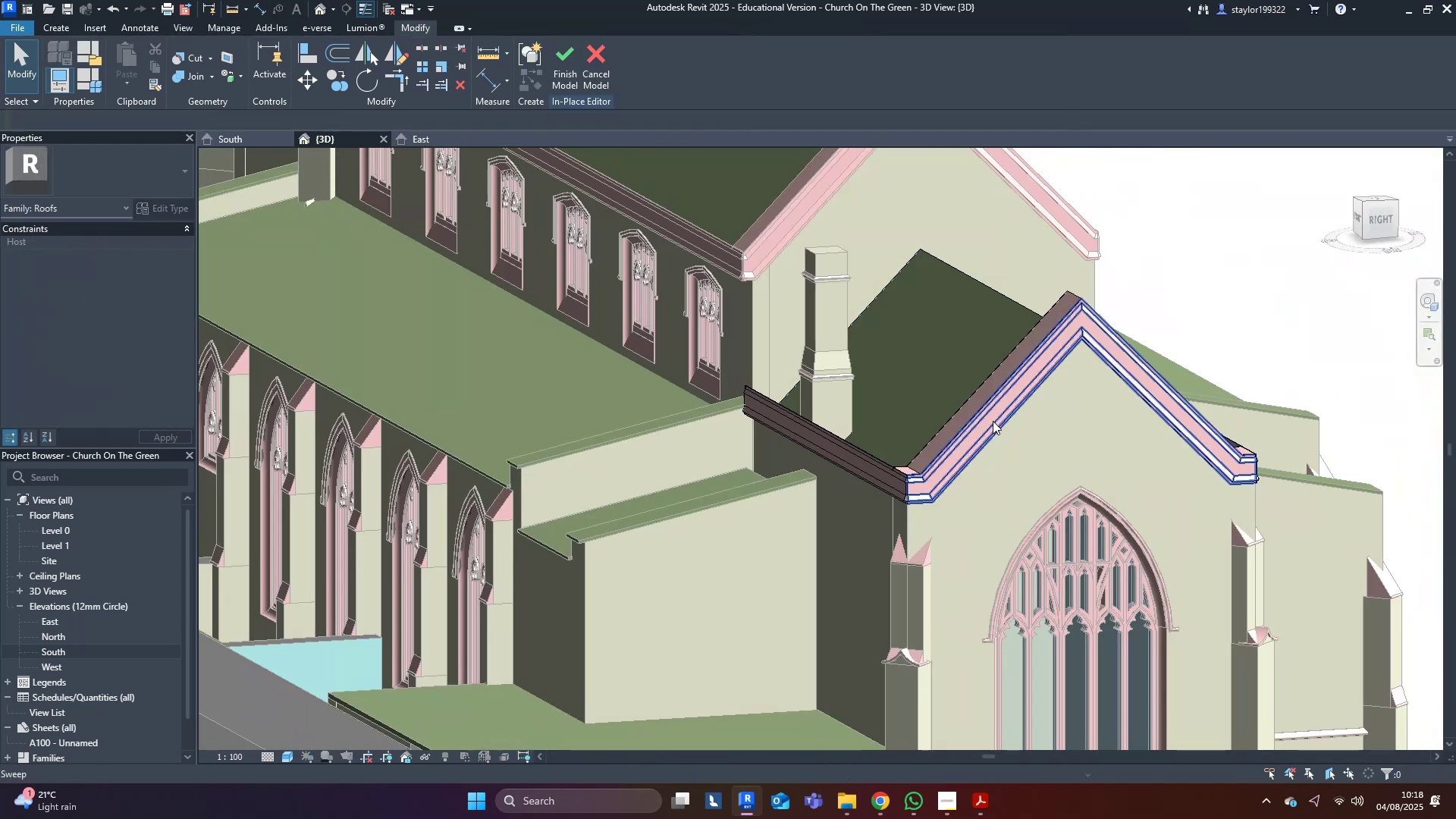 
left_click([993, 421])
 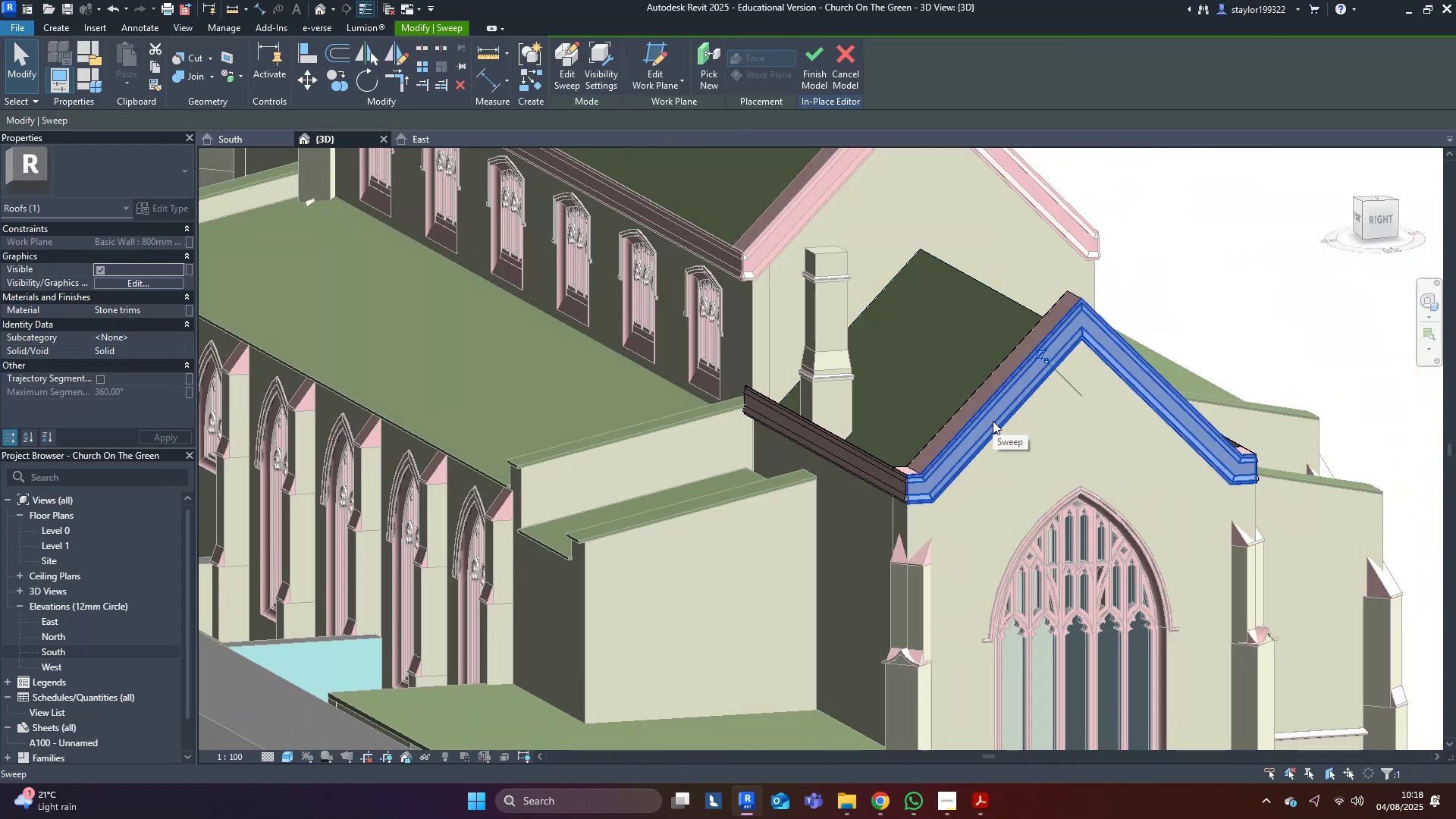 
hold_key(key=ControlLeft, duration=1.5)
 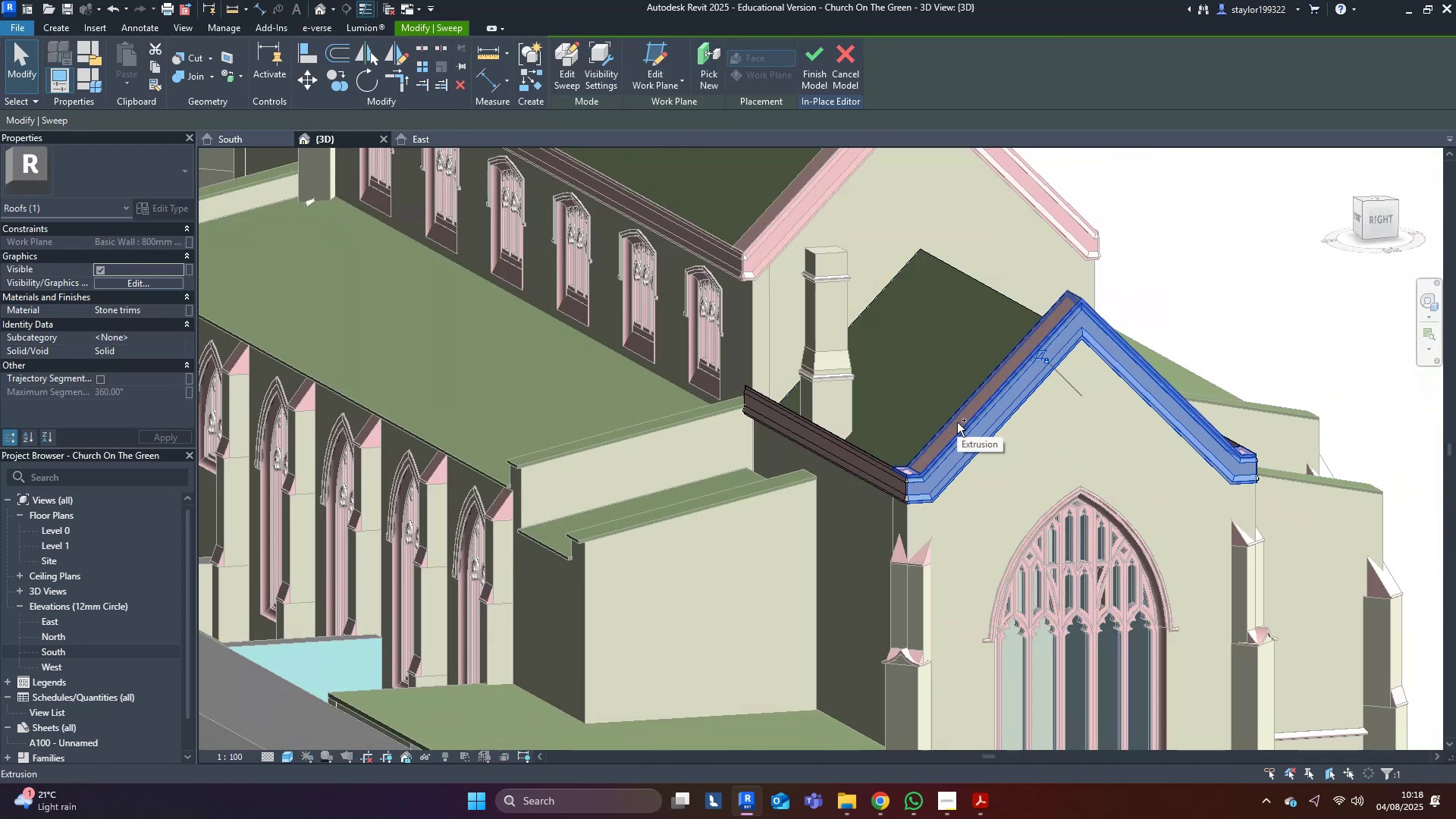 
hold_key(key=ControlLeft, duration=0.77)
 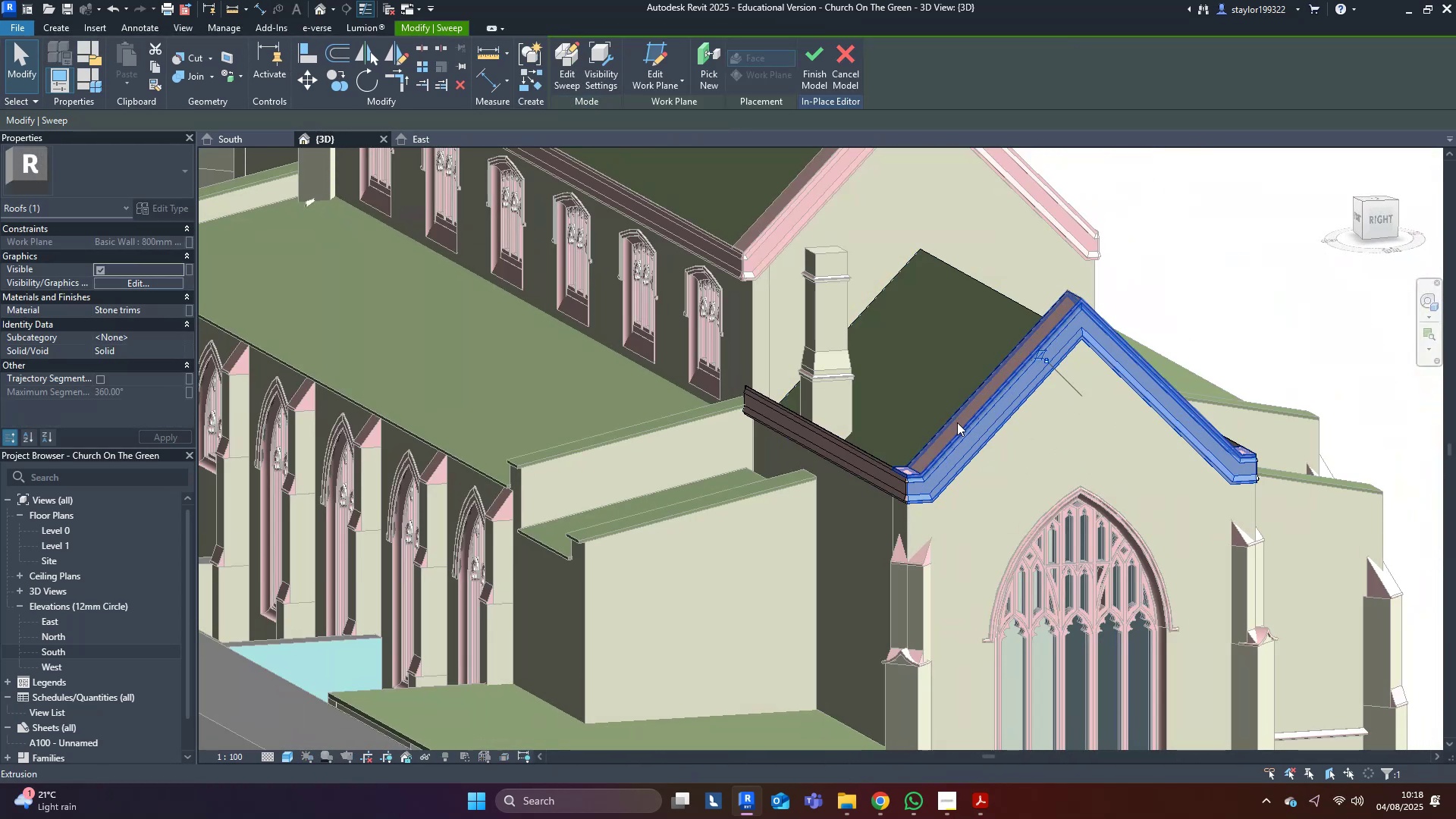 
left_click([957, 422])
 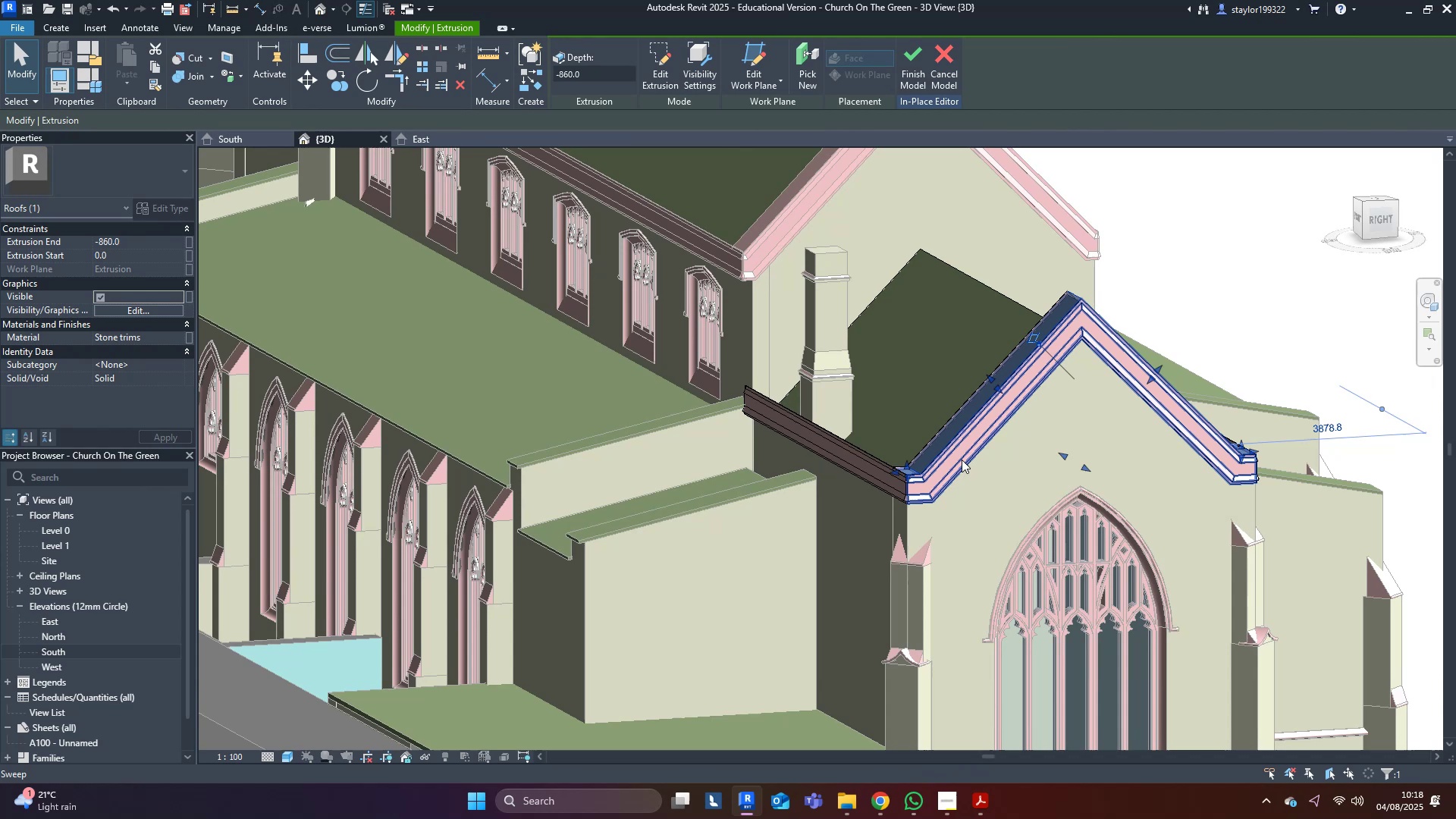 
key(Shift+ShiftLeft)
 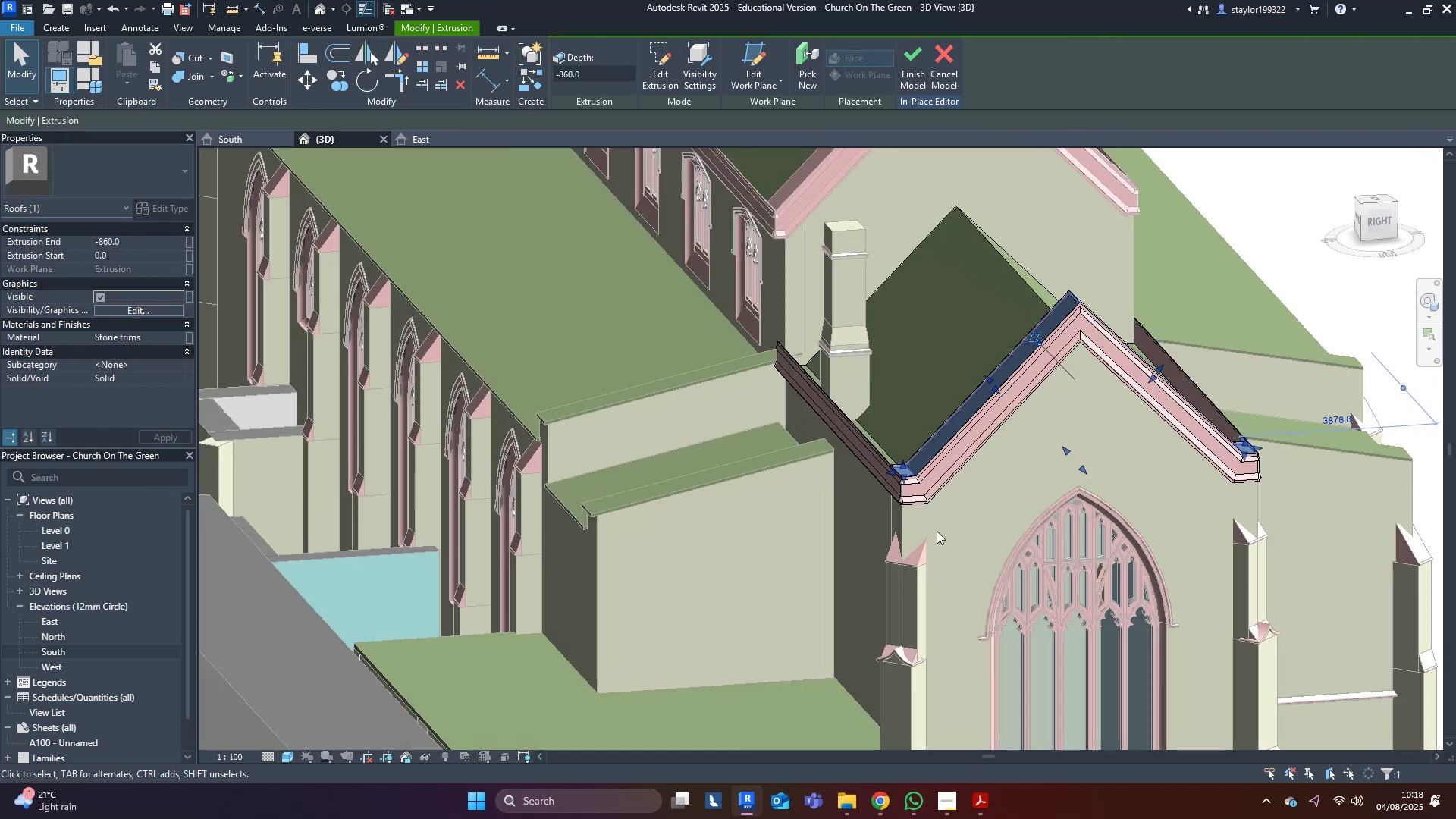 
scroll: coordinate [929, 522], scroll_direction: up, amount: 4.0
 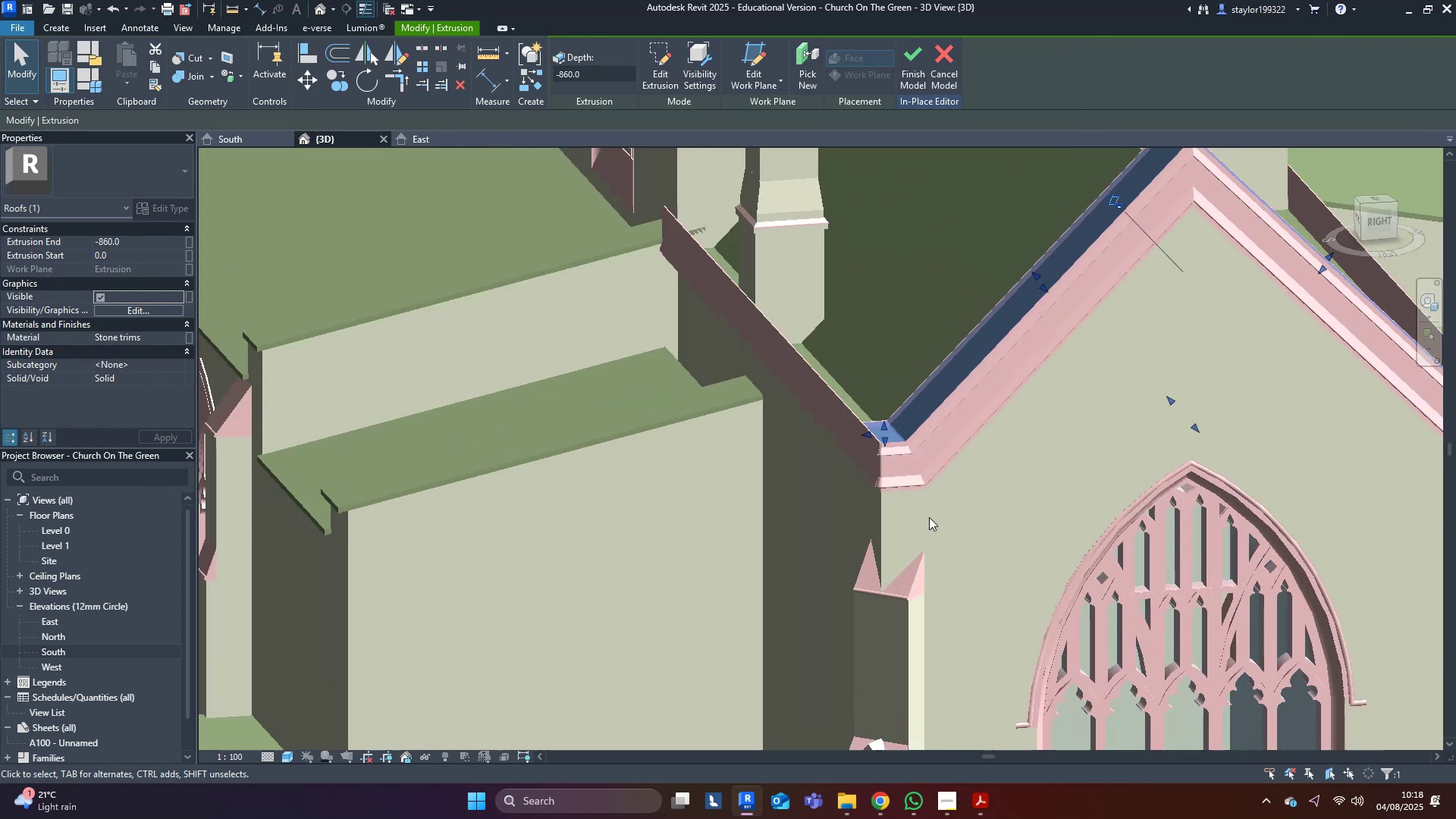 
hold_key(key=ShiftLeft, duration=1.5)
 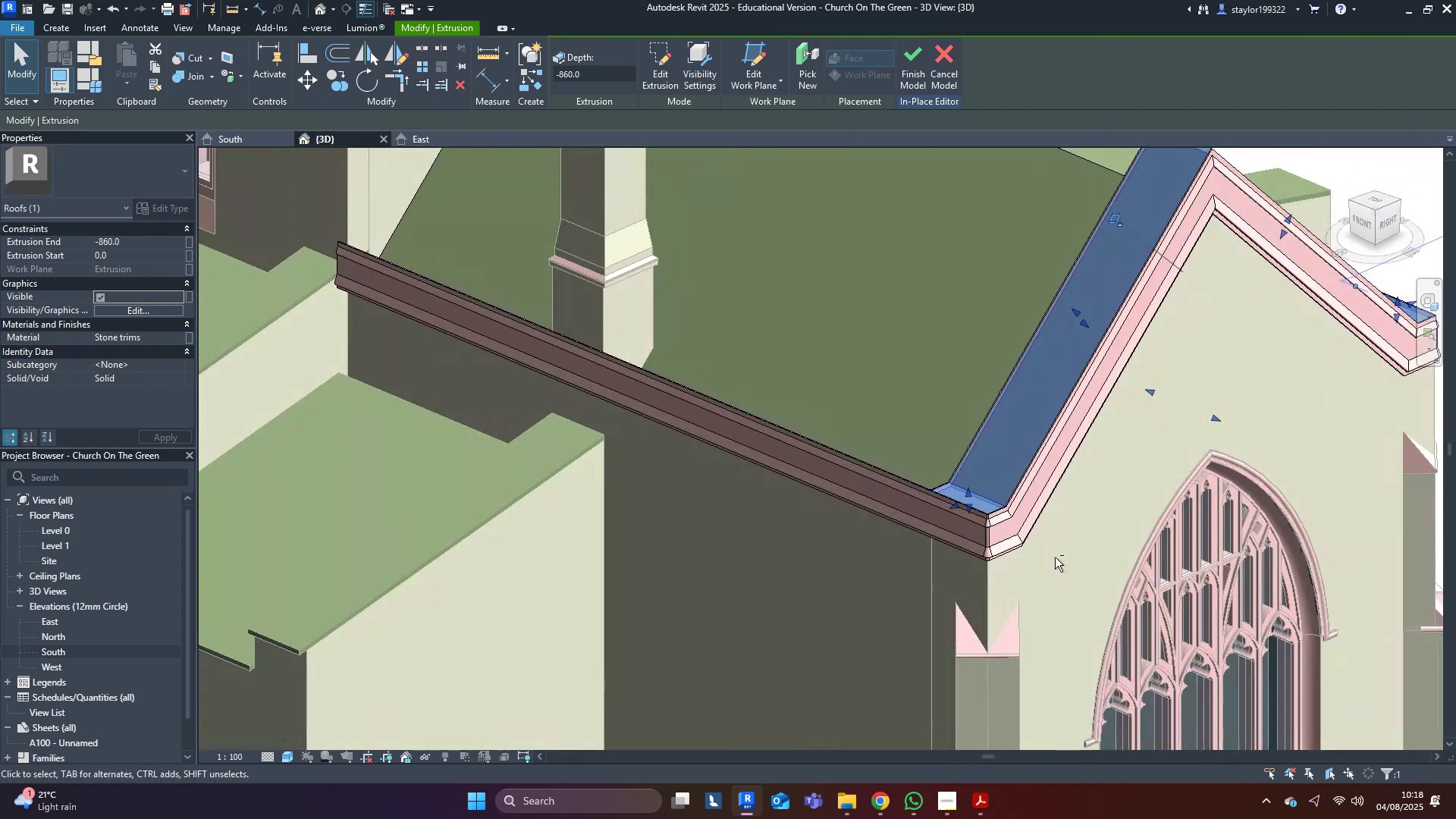 
hold_key(key=ShiftLeft, duration=0.54)
 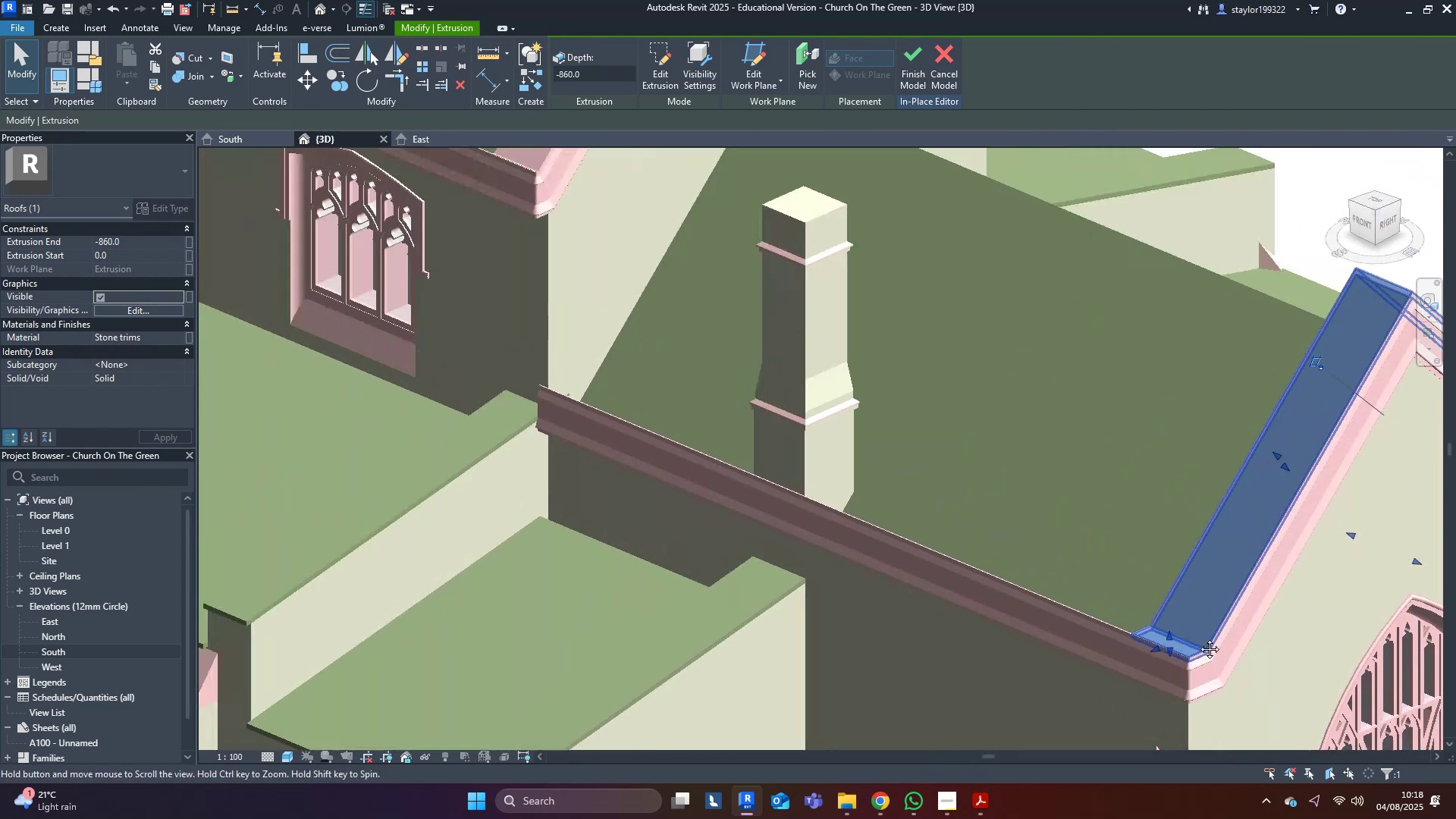 
key(Shift+ShiftLeft)
 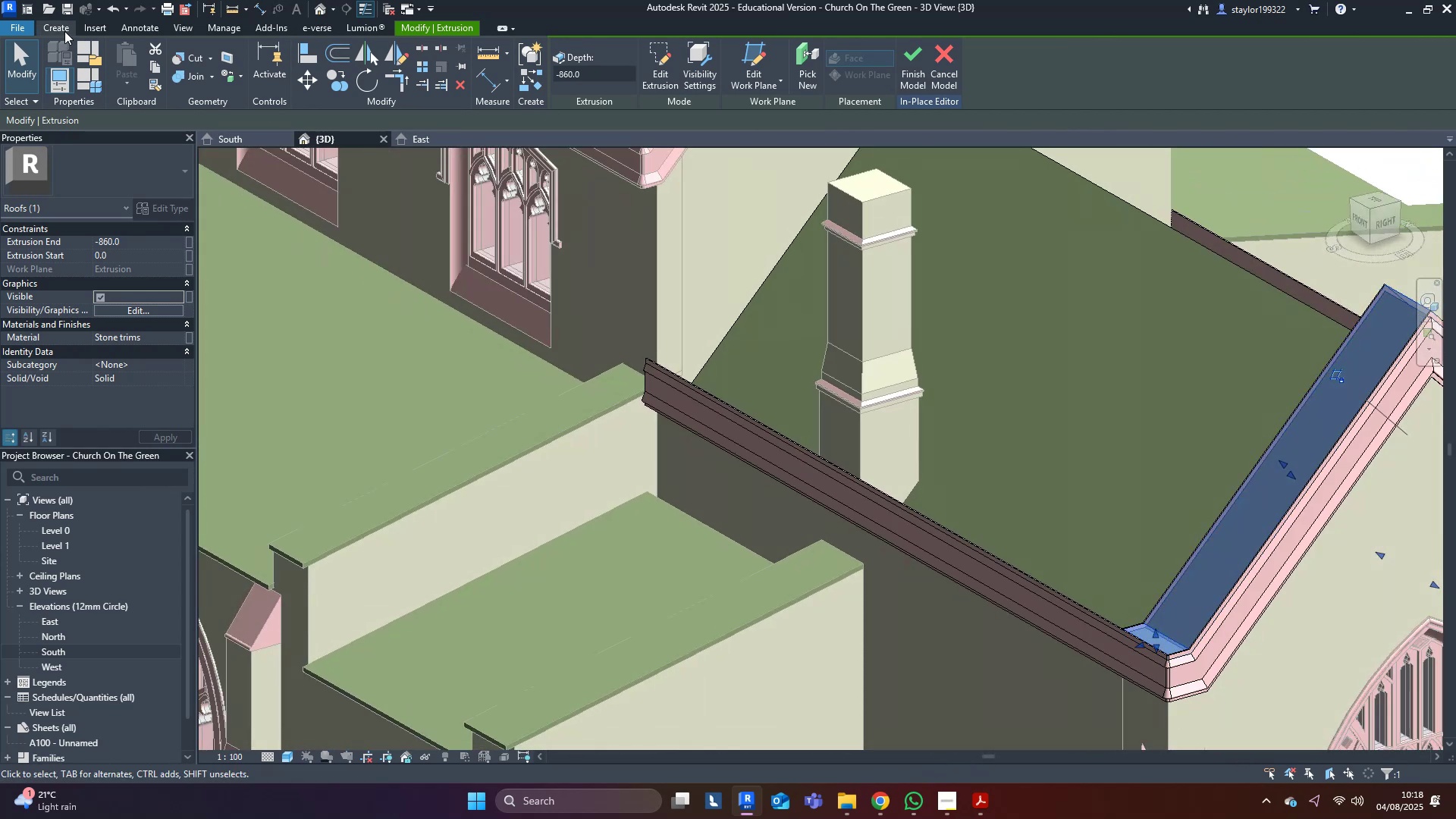 
double_click([121, 57])
 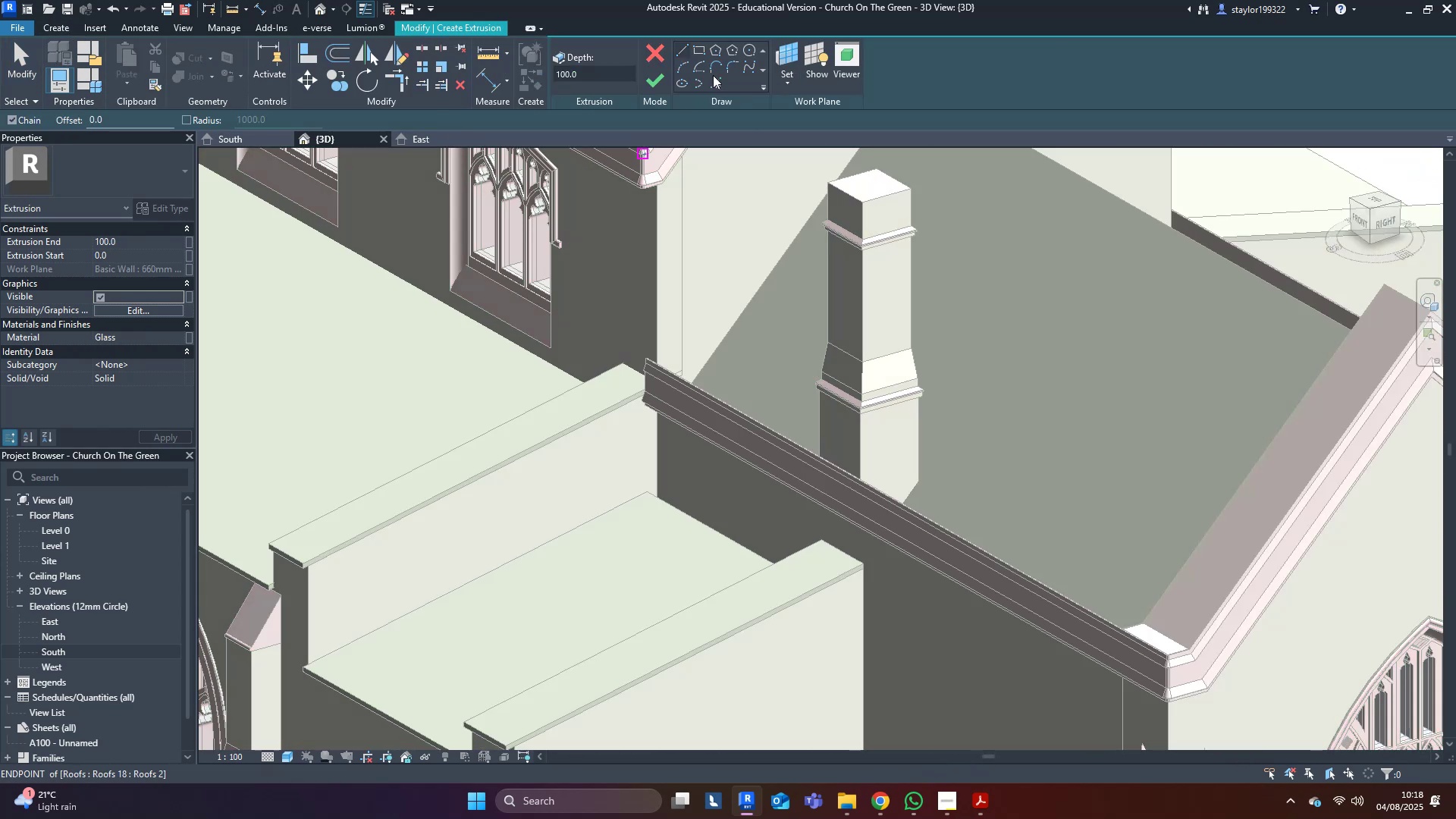 
hold_key(key=ShiftLeft, duration=0.38)
 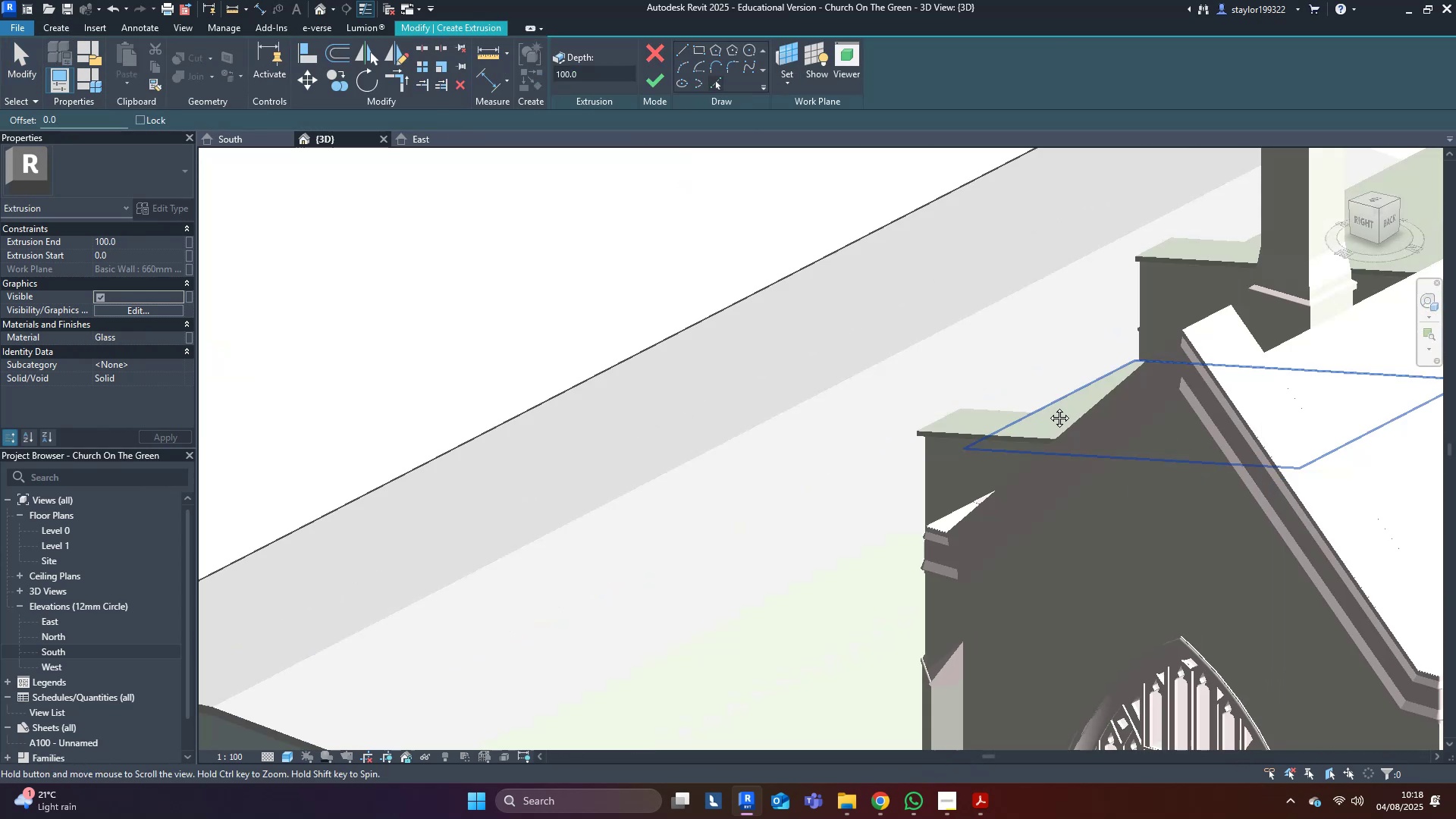 
hold_key(key=ShiftLeft, duration=0.37)
 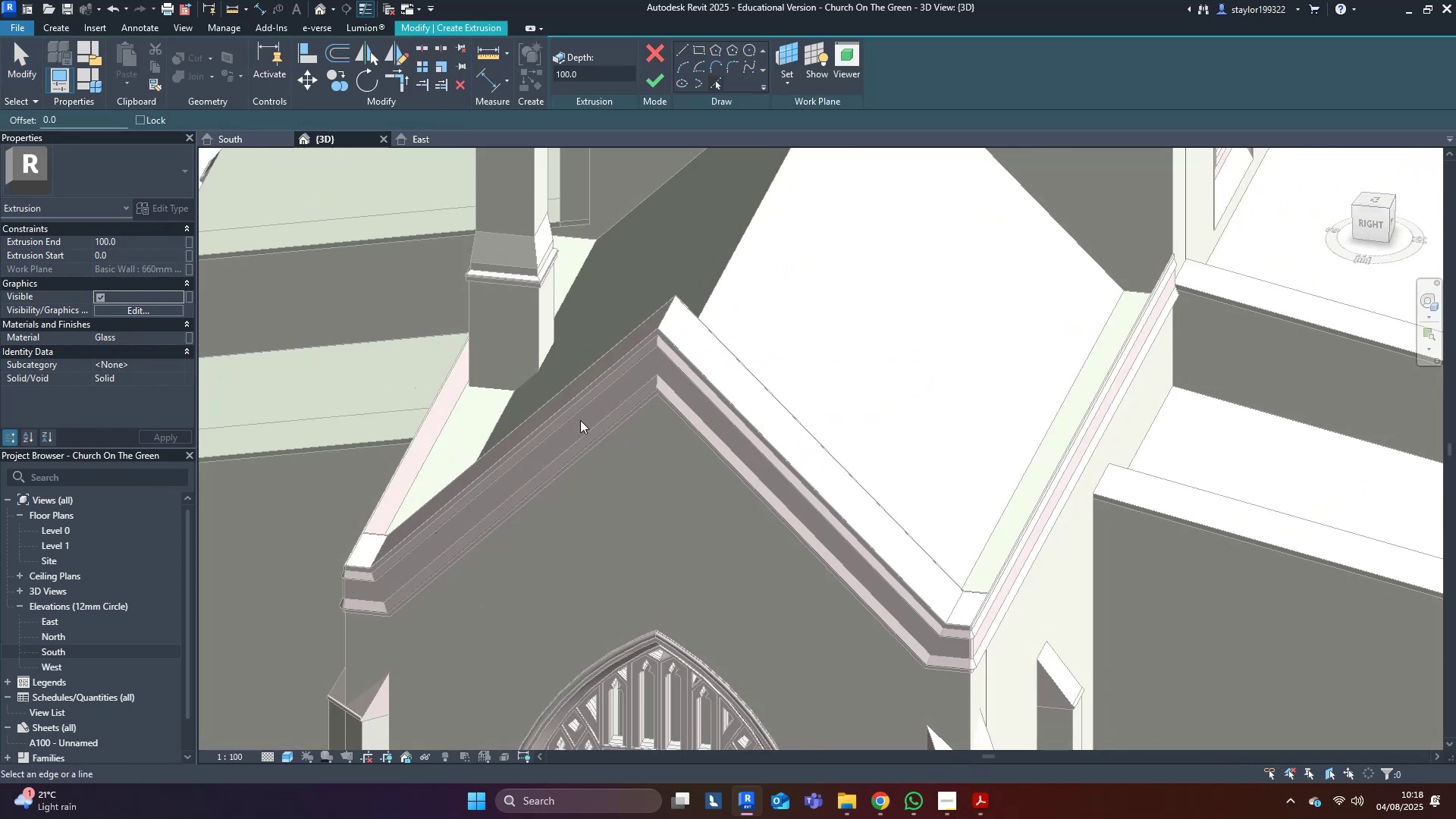 
scroll: coordinate [423, 431], scroll_direction: up, amount: 5.0
 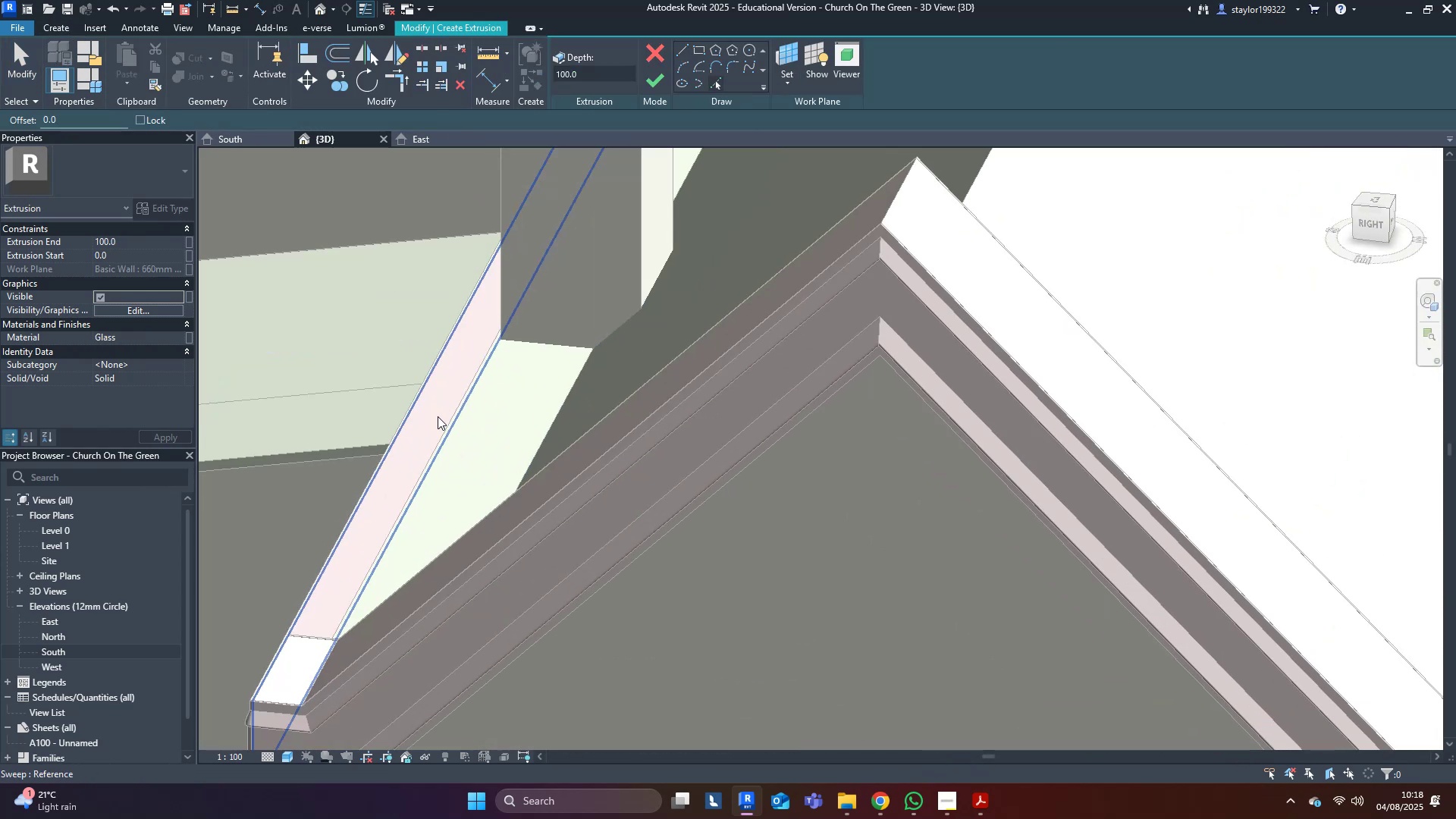 
left_click([437, 416])
 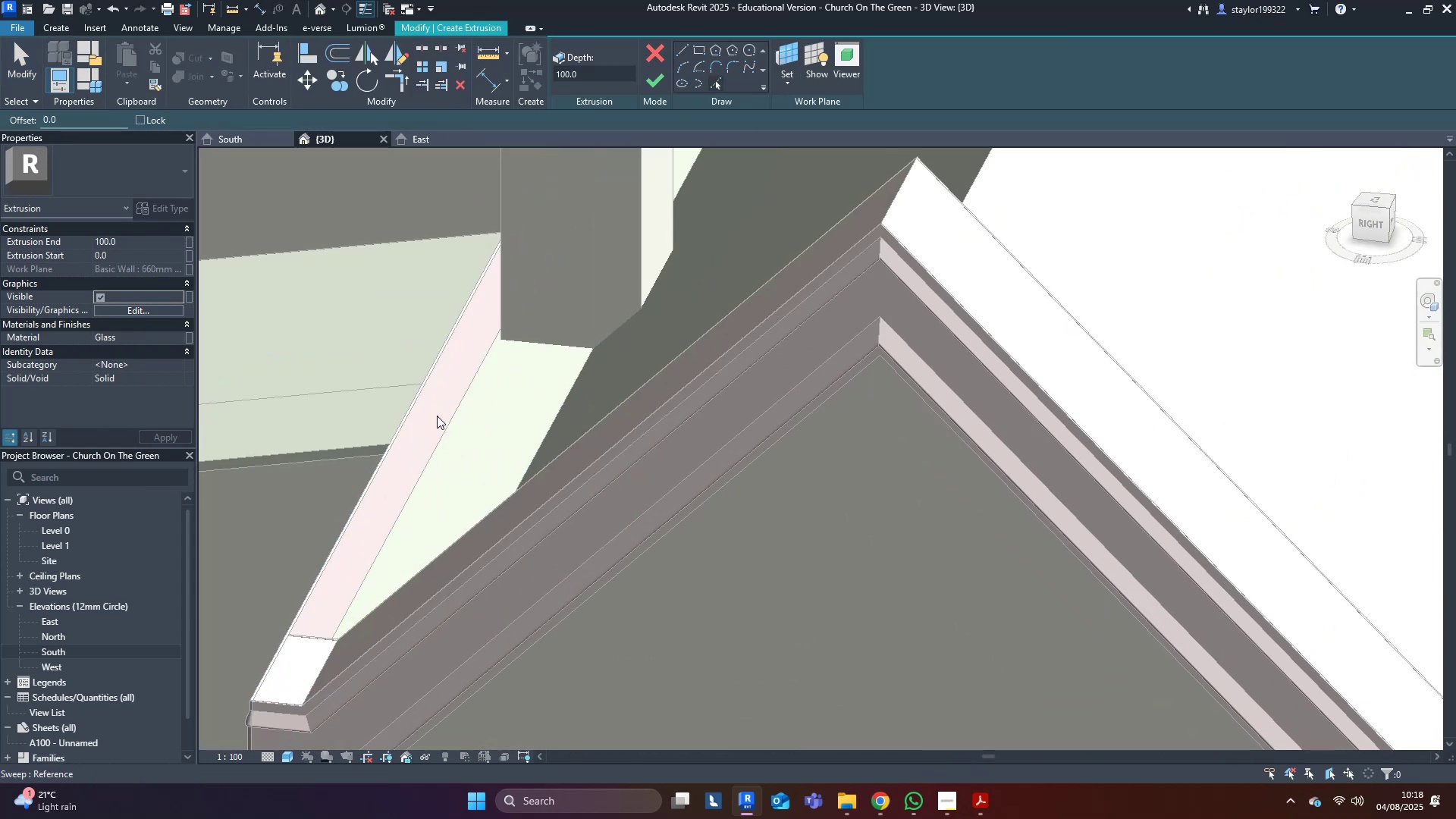 
scroll: coordinate [437, 416], scroll_direction: down, amount: 6.0
 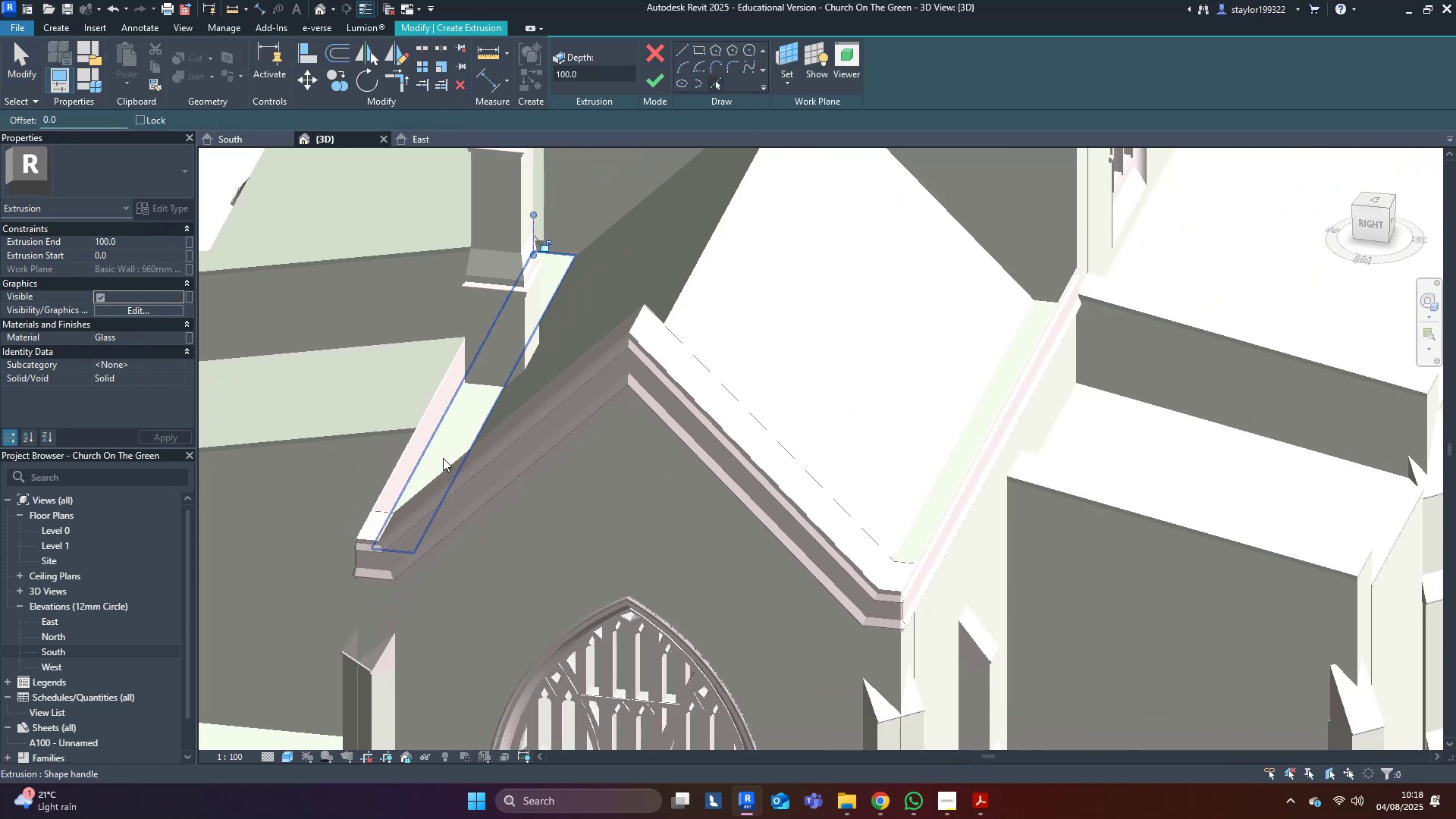 
hold_key(key=ShiftLeft, duration=1.03)
 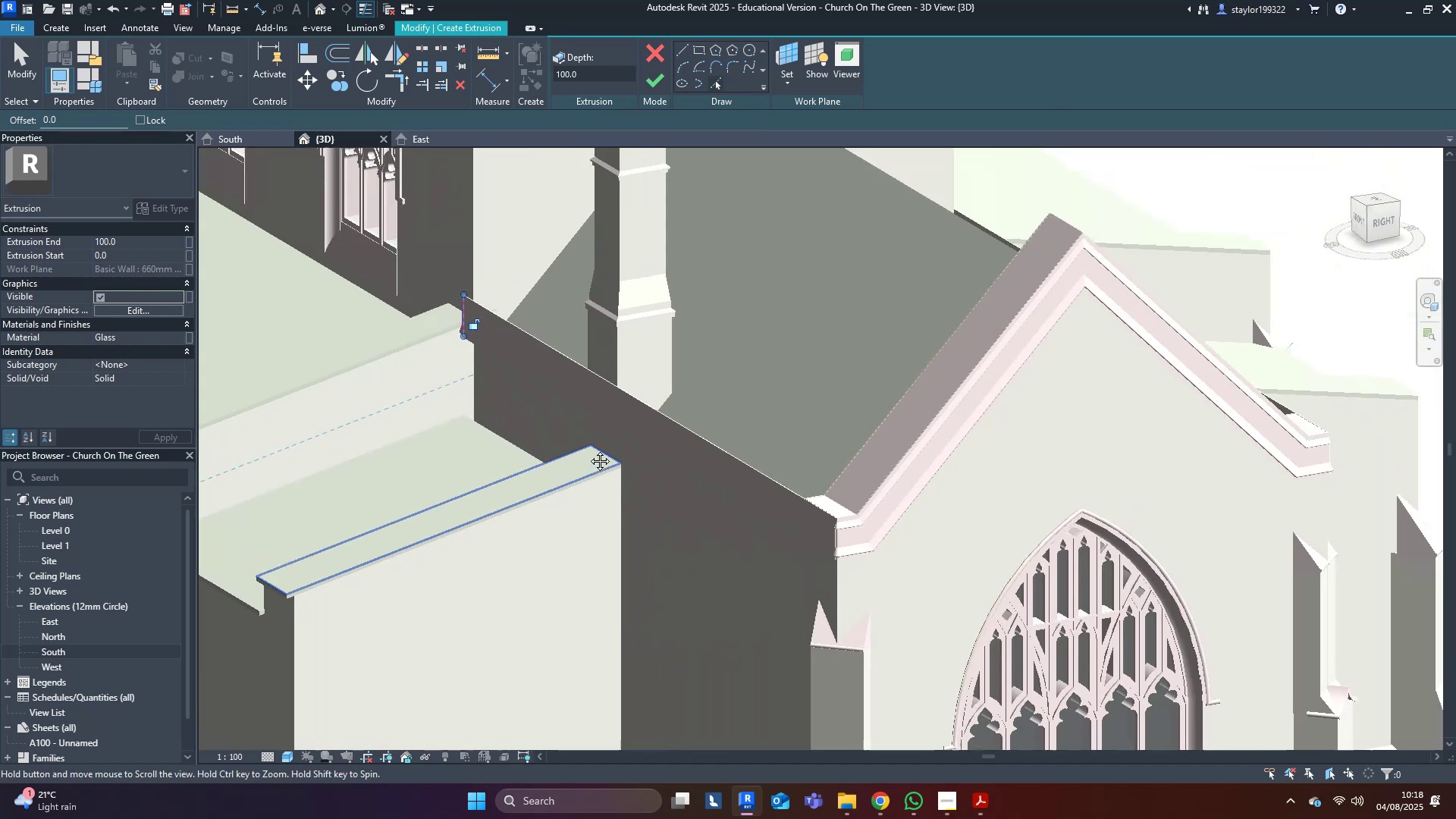 
key(Shift+ShiftLeft)
 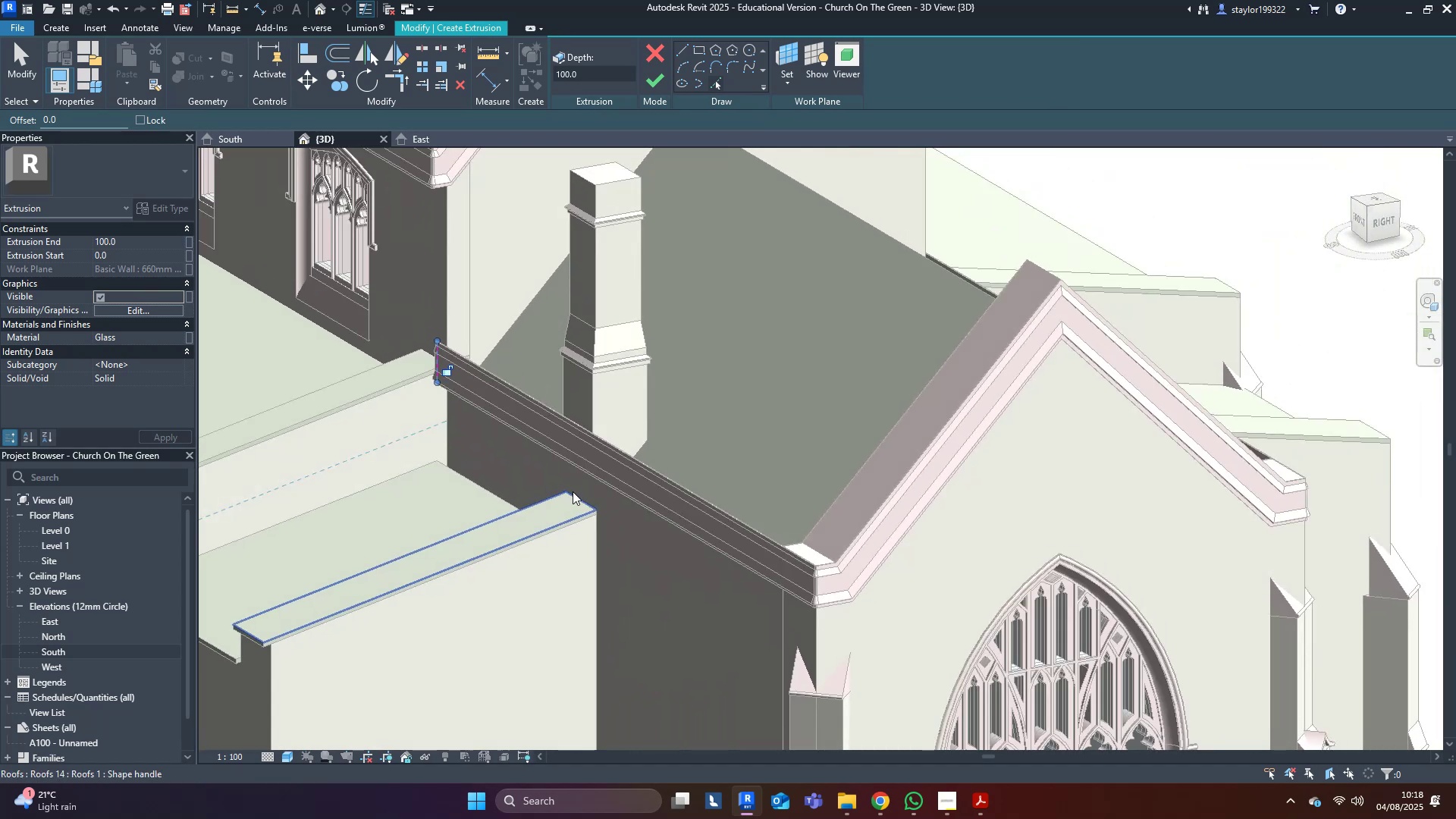 
scroll: coordinate [891, 594], scroll_direction: up, amount: 5.0
 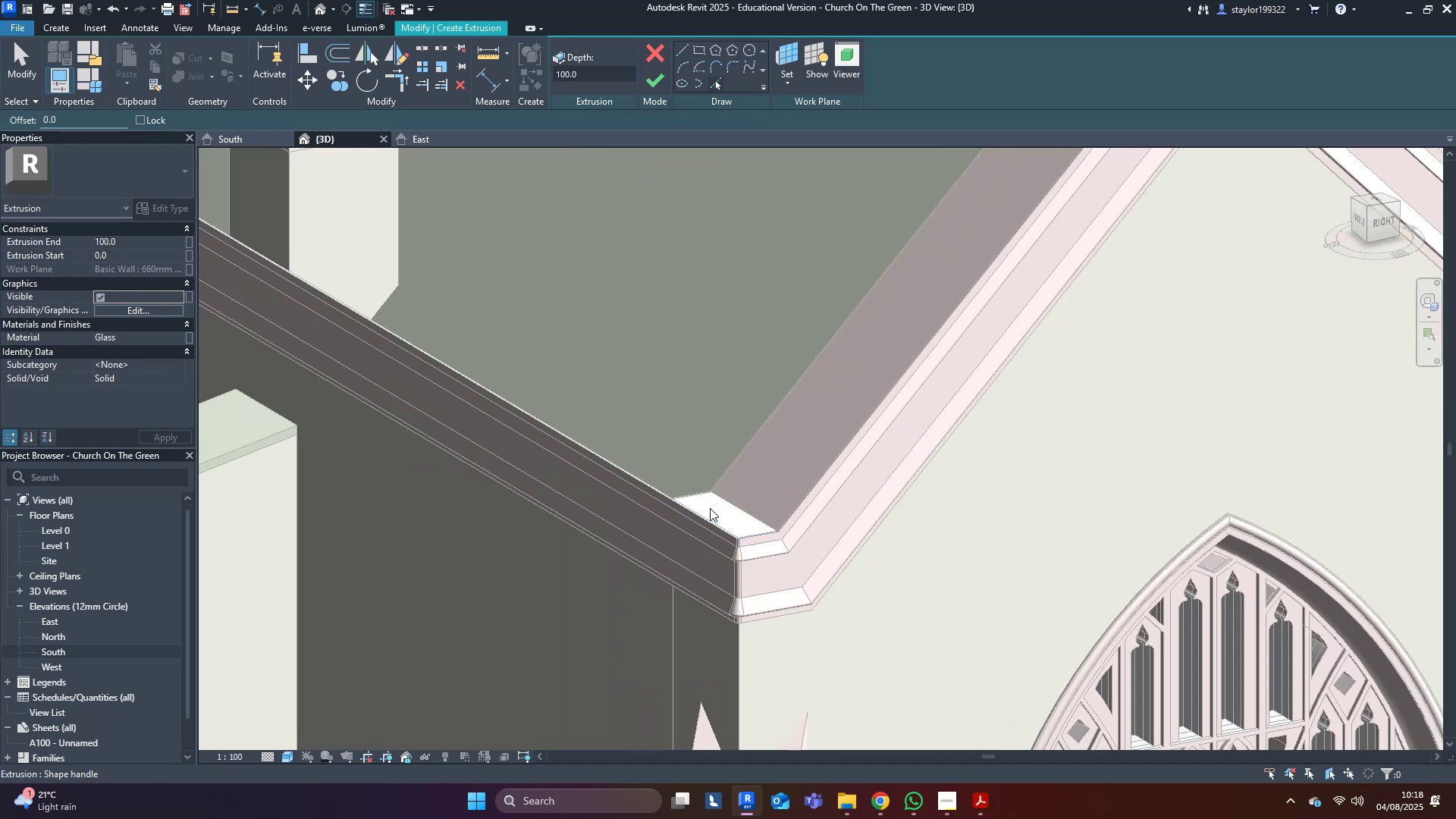 
double_click([714, 344])
 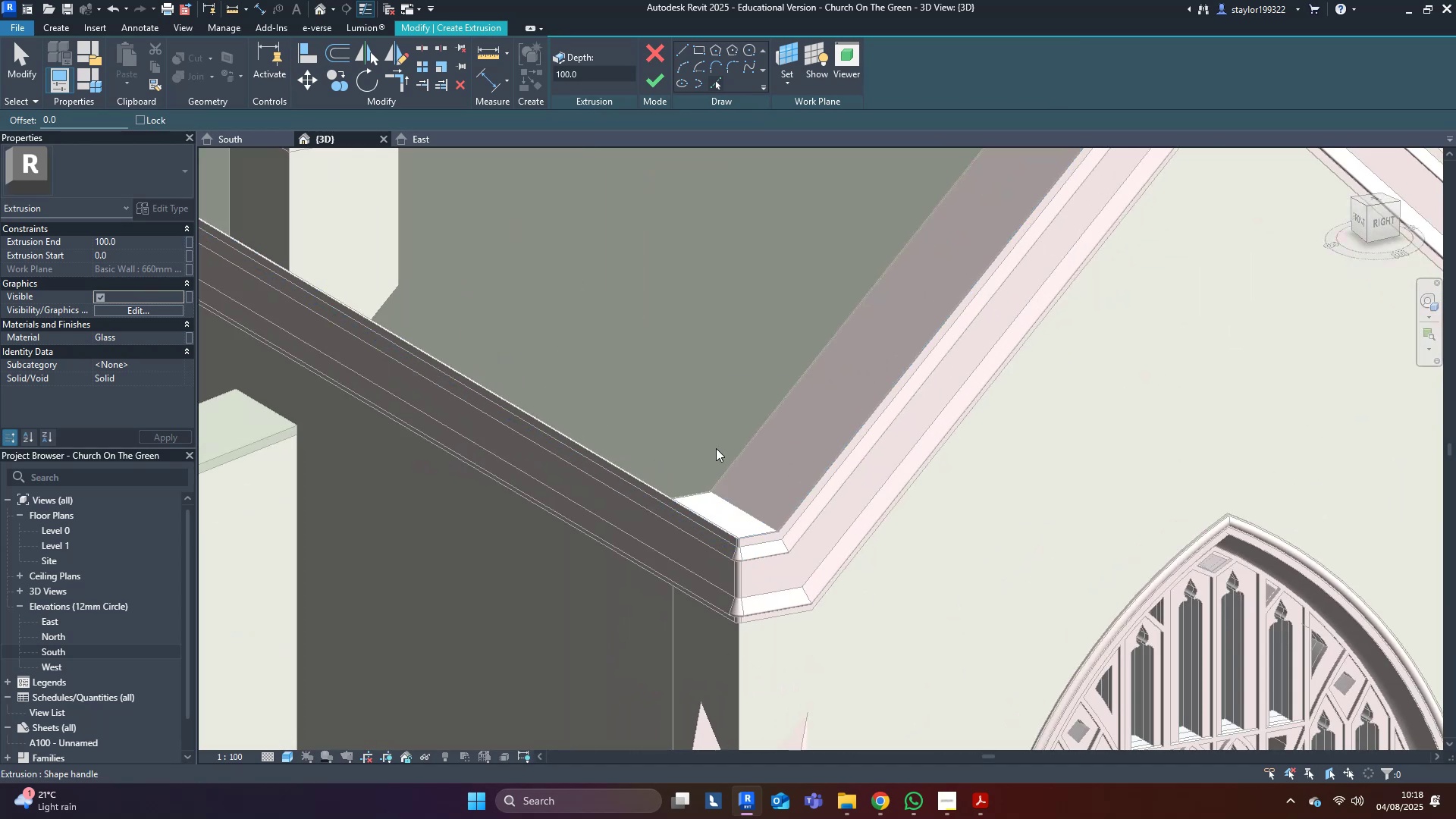 
scroll: coordinate [711, 488], scroll_direction: down, amount: 5.0
 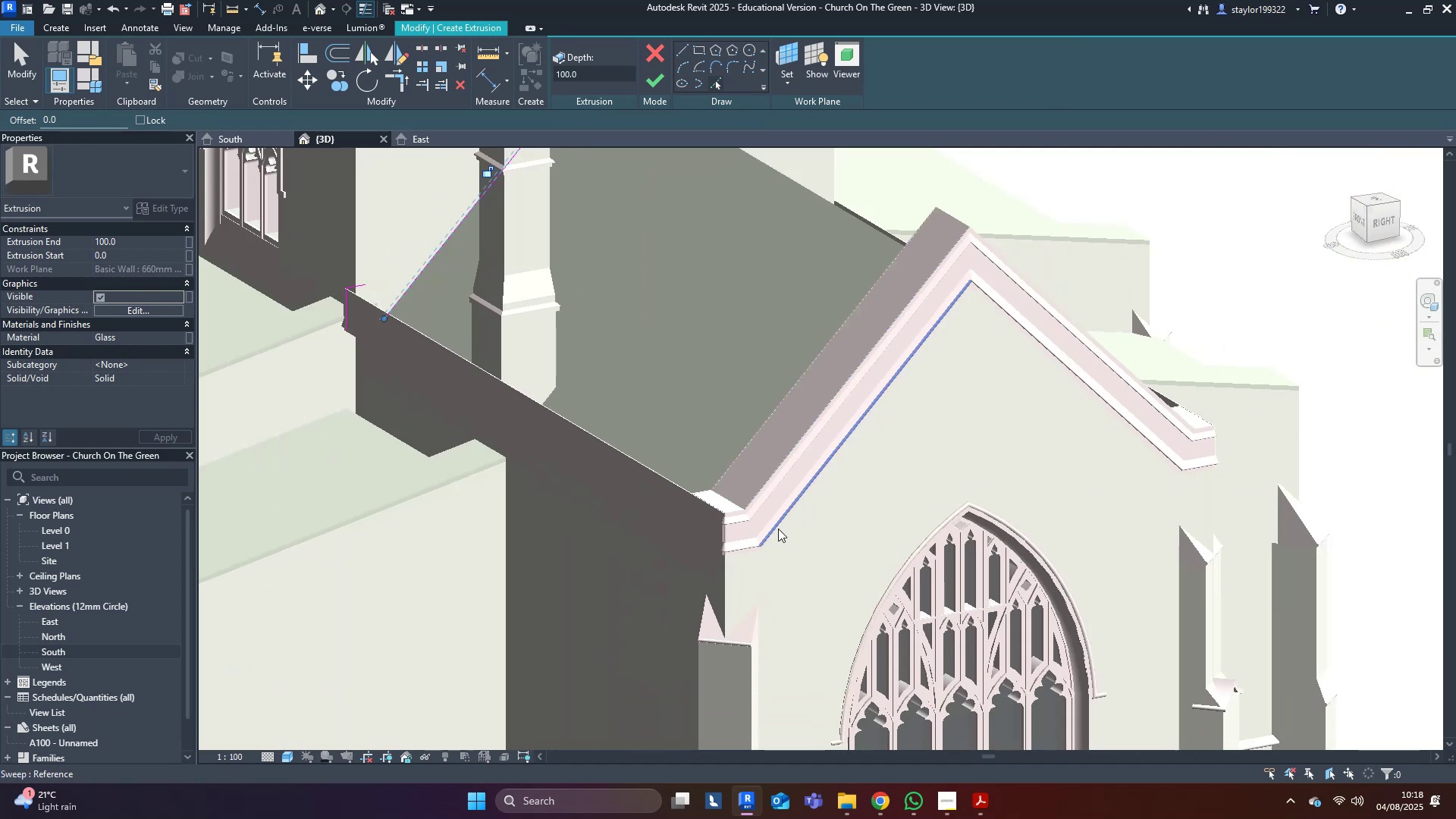 
hold_key(key=ShiftLeft, duration=0.41)
 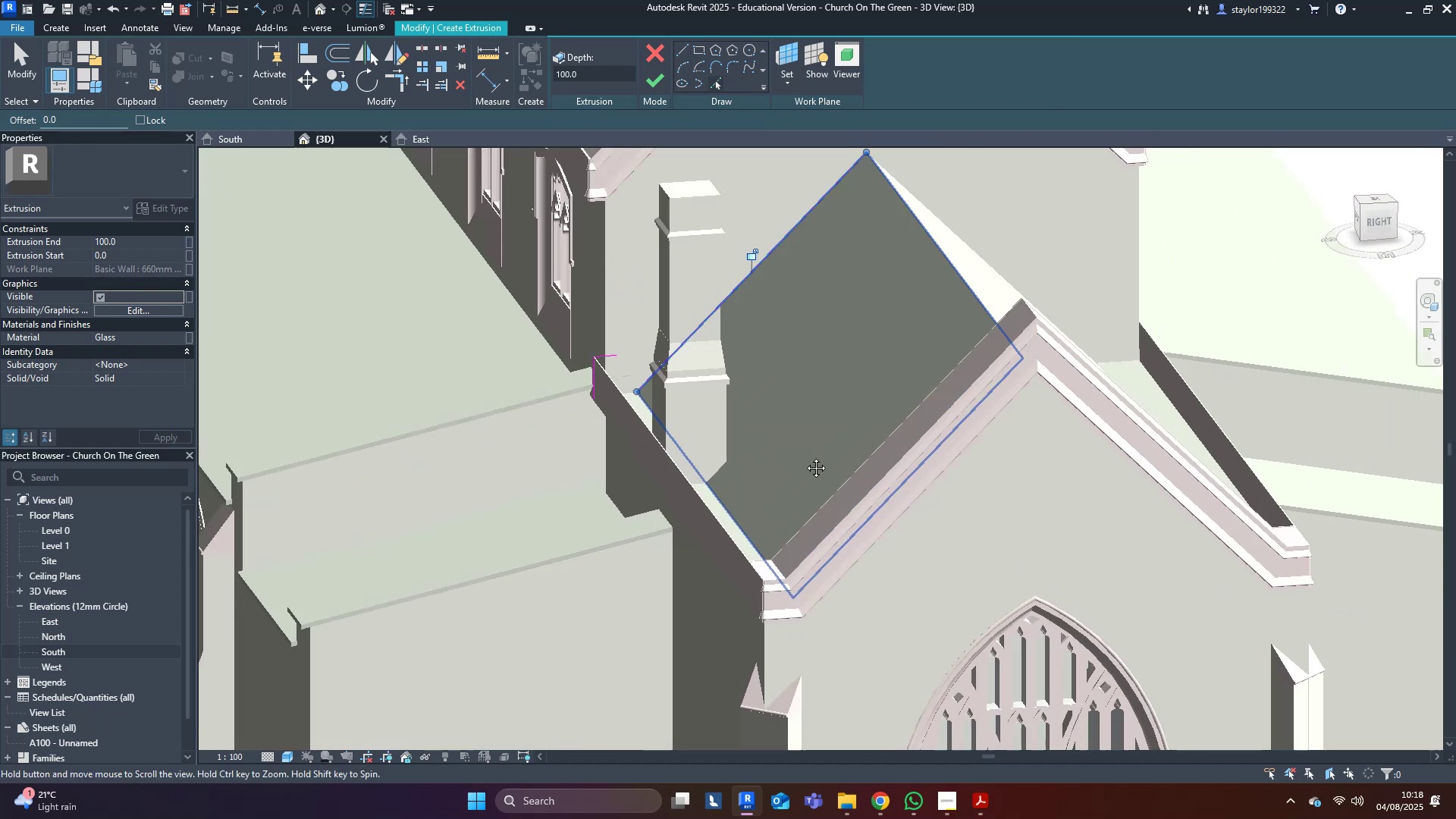 
key(Shift+ShiftLeft)
 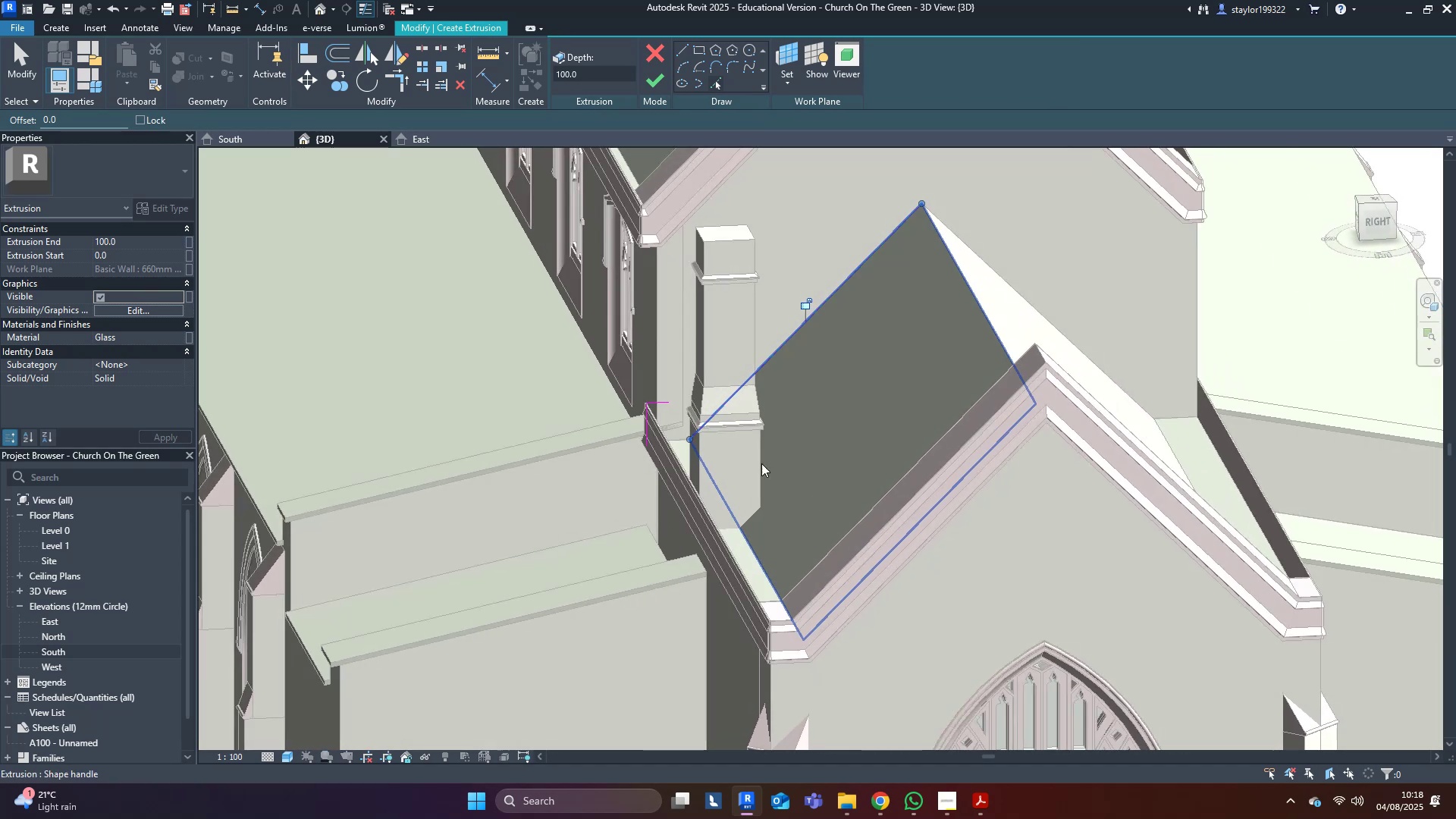 
scroll: coordinate [666, 428], scroll_direction: up, amount: 4.0
 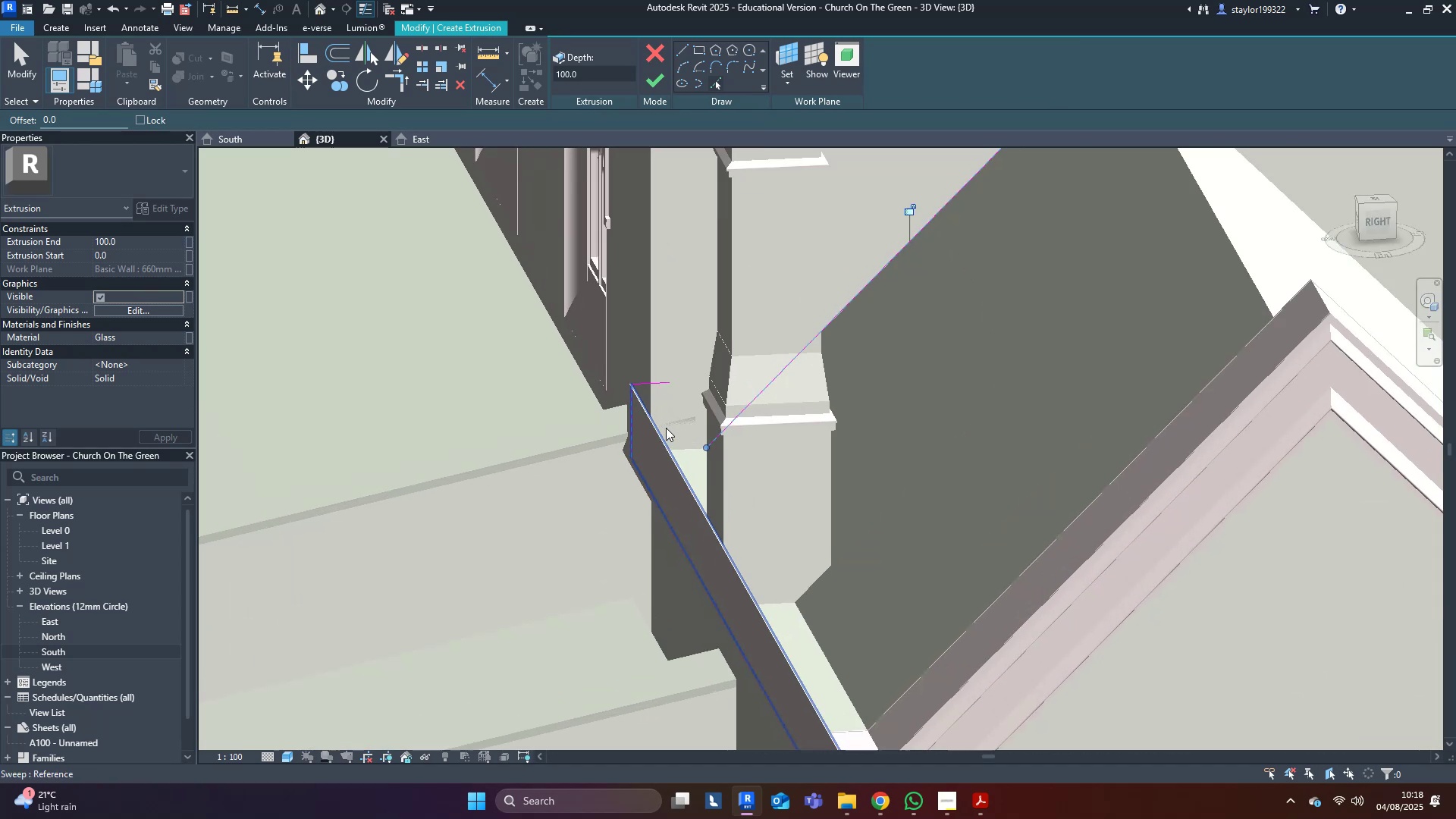 
key(Shift+ShiftLeft)
 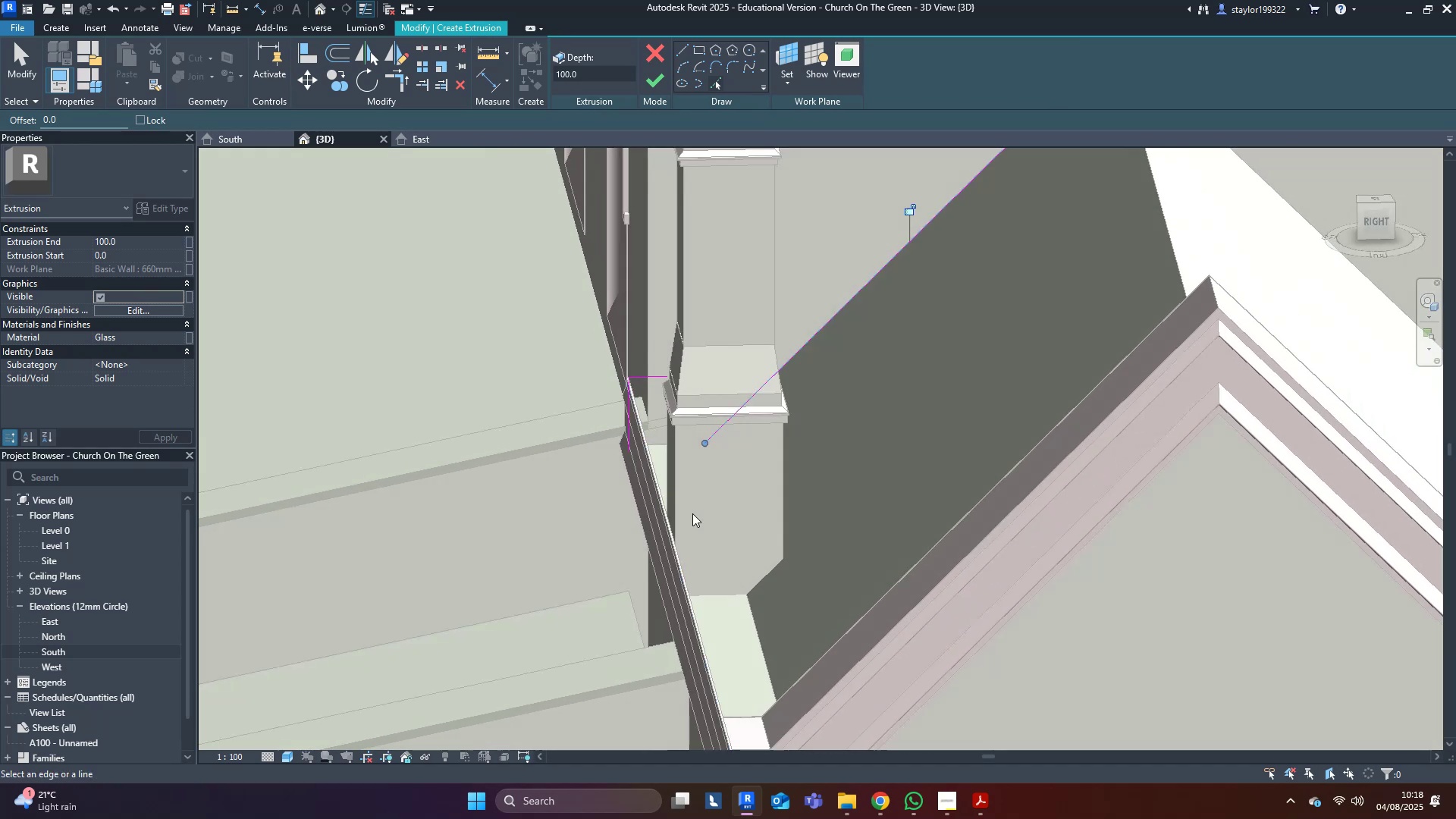 
scroll: coordinate [680, 493], scroll_direction: up, amount: 3.0
 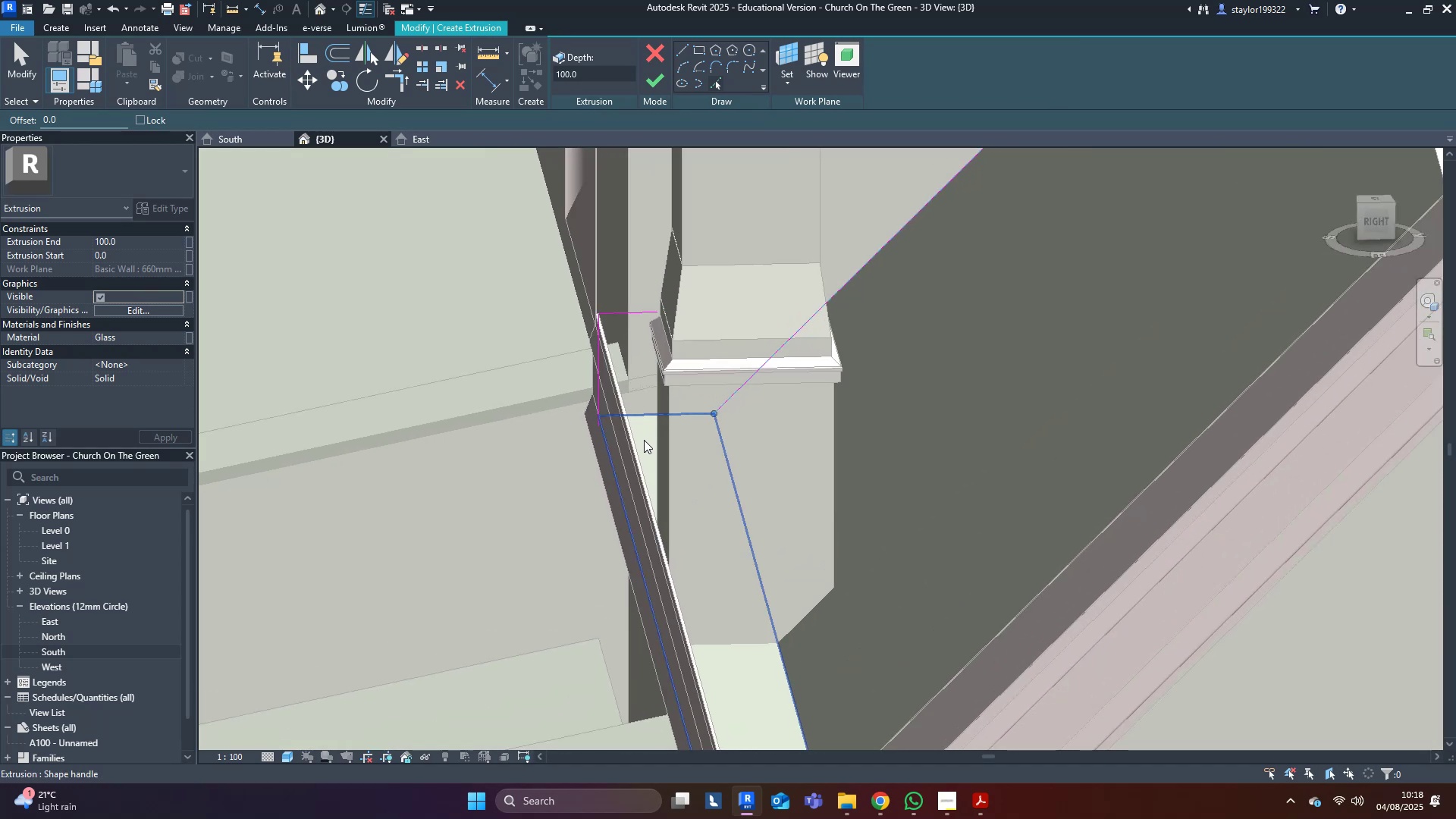 
left_click([644, 440])
 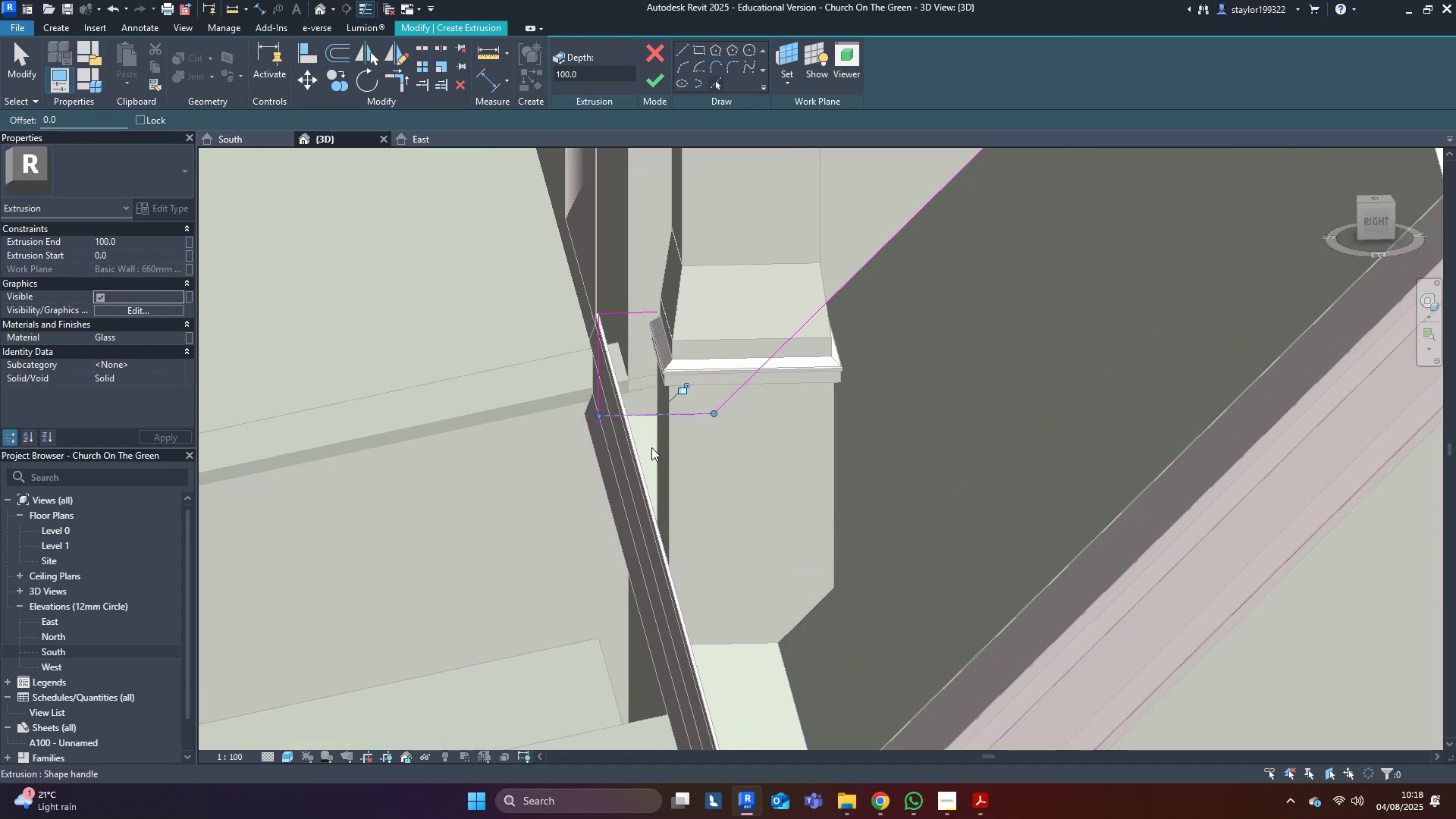 
hold_key(key=ShiftLeft, duration=0.48)
 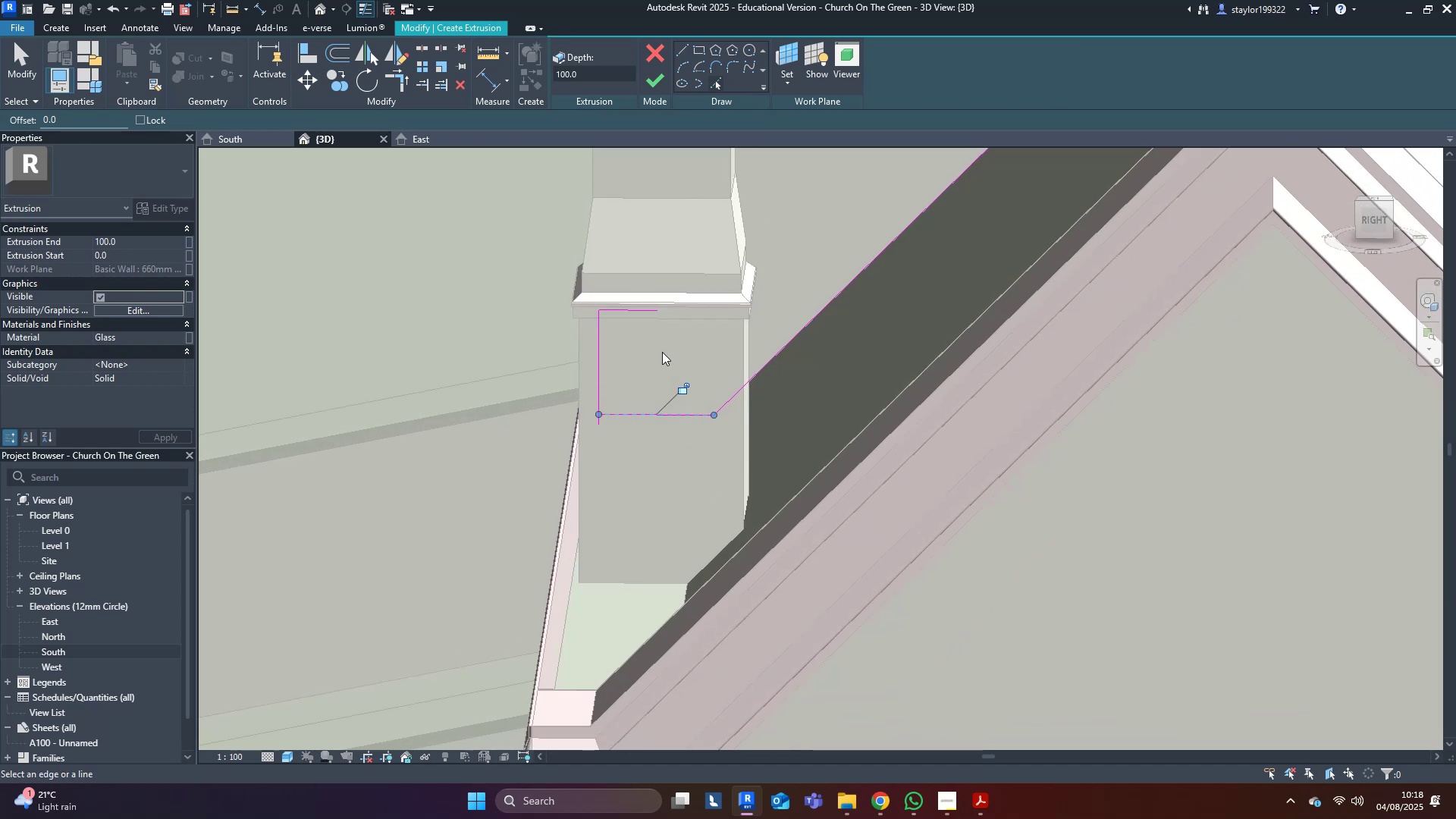 
type(tr)
 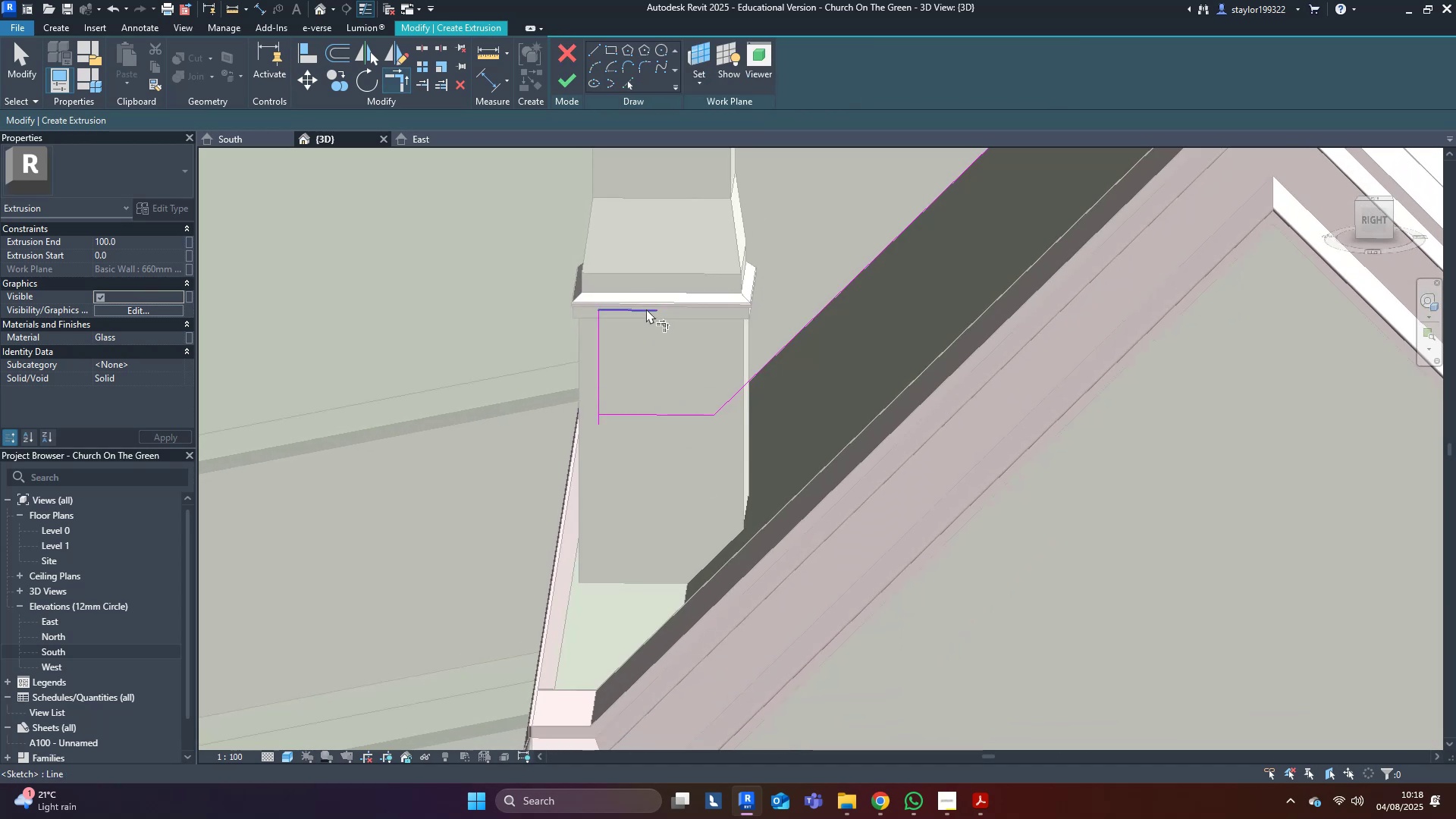 
left_click([645, 309])
 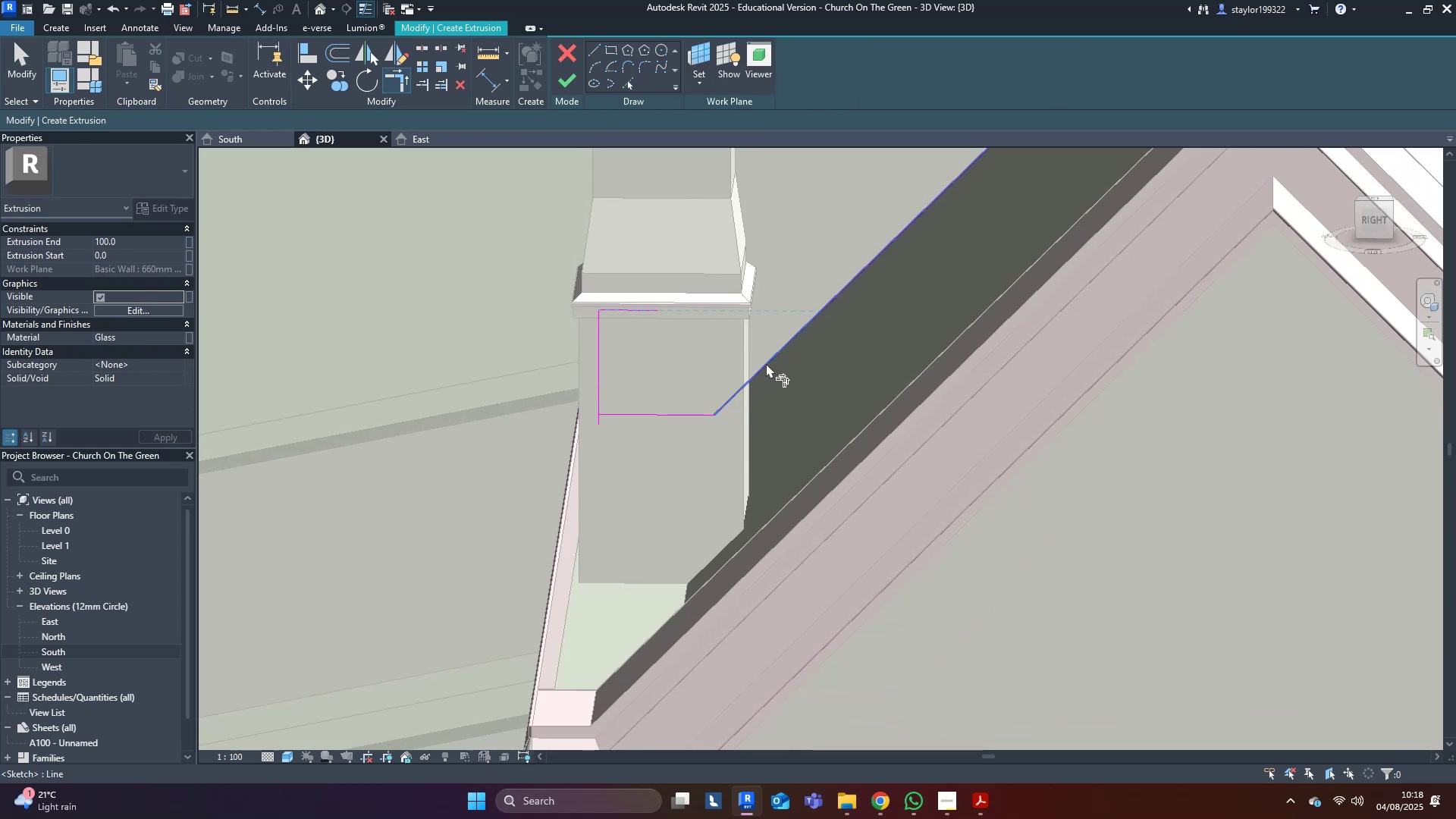 
left_click([765, 362])
 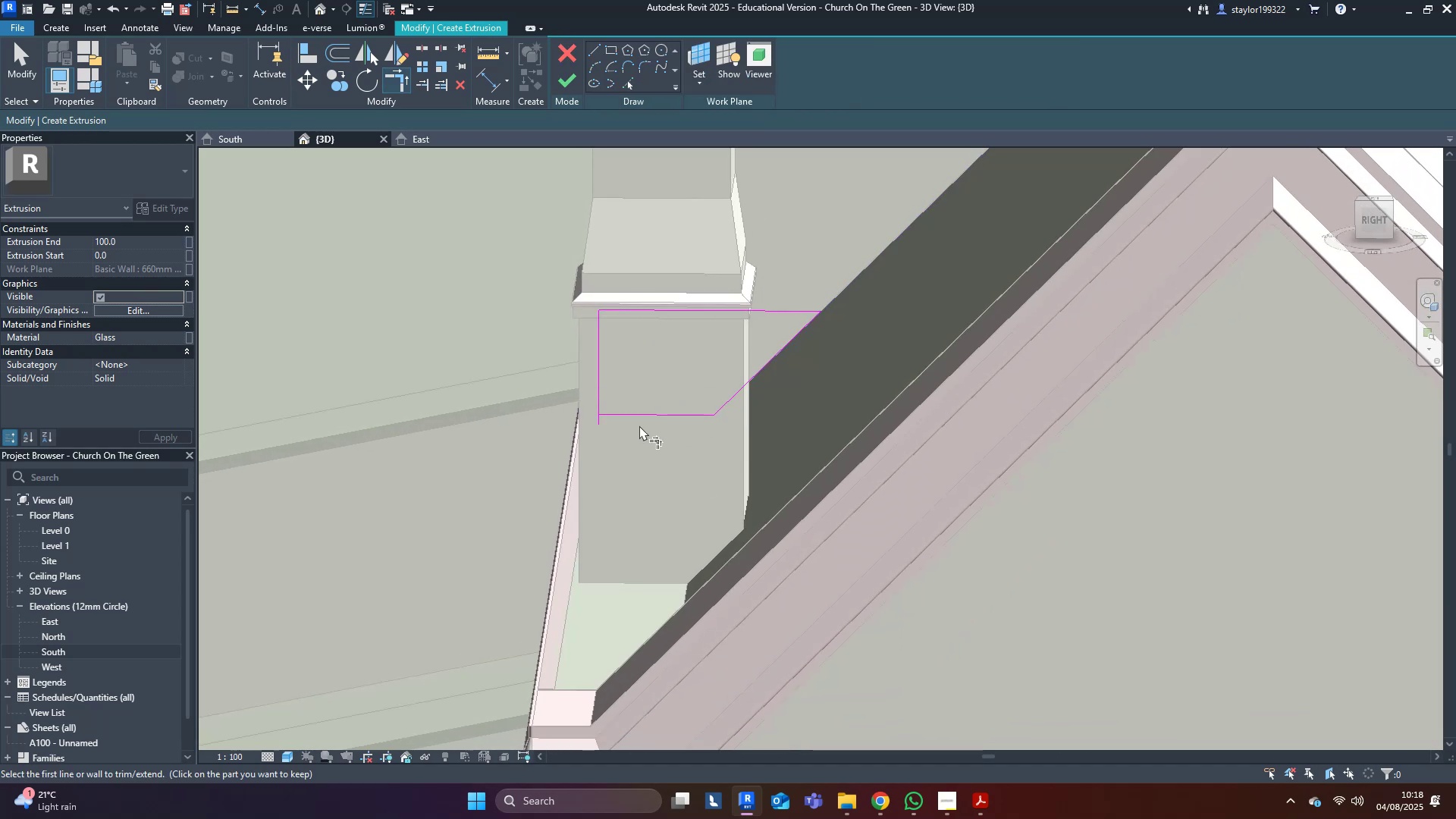 
left_click([639, 418])
 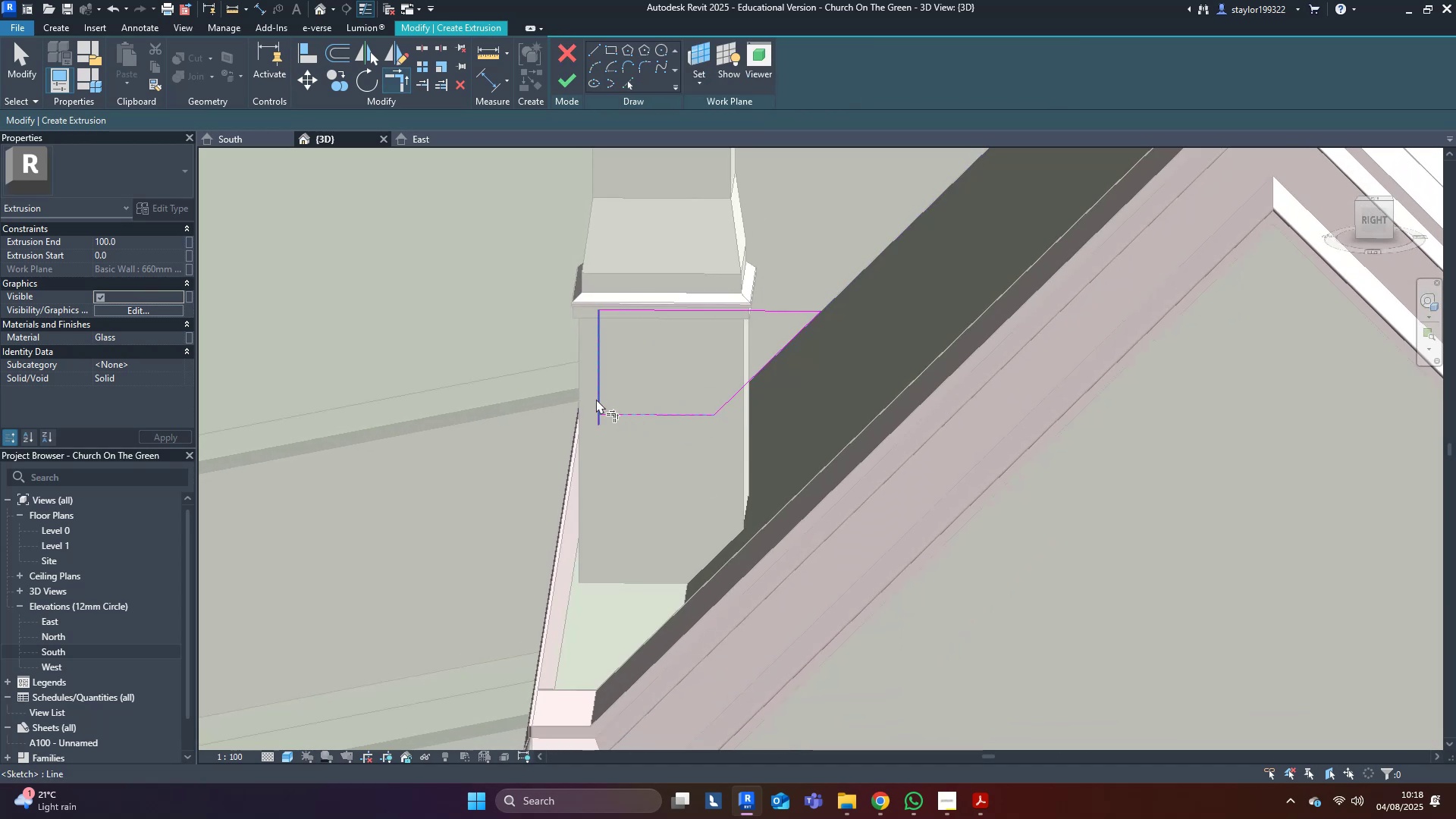 
double_click([595, 399])
 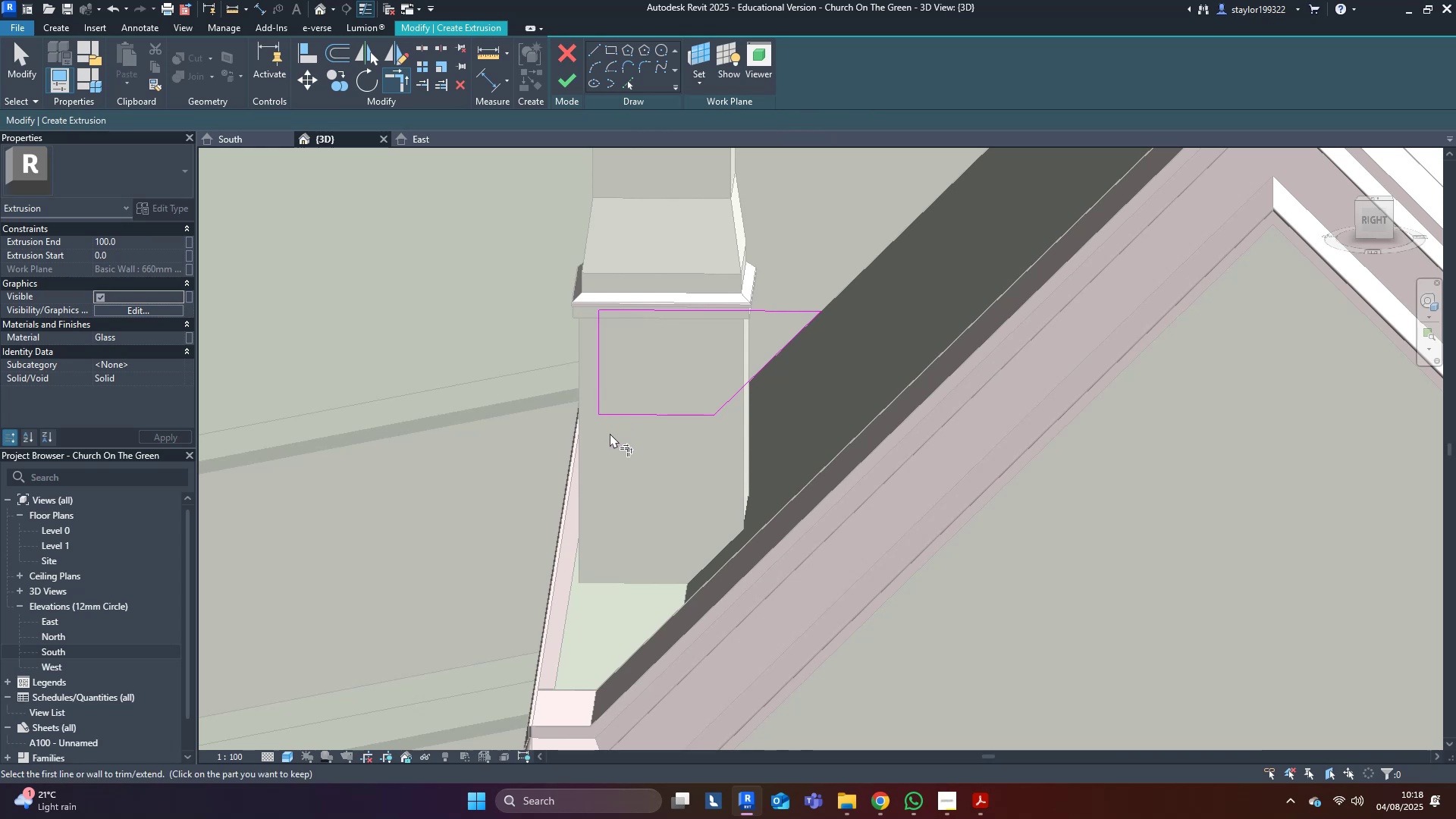 
middle_click([611, 436])
 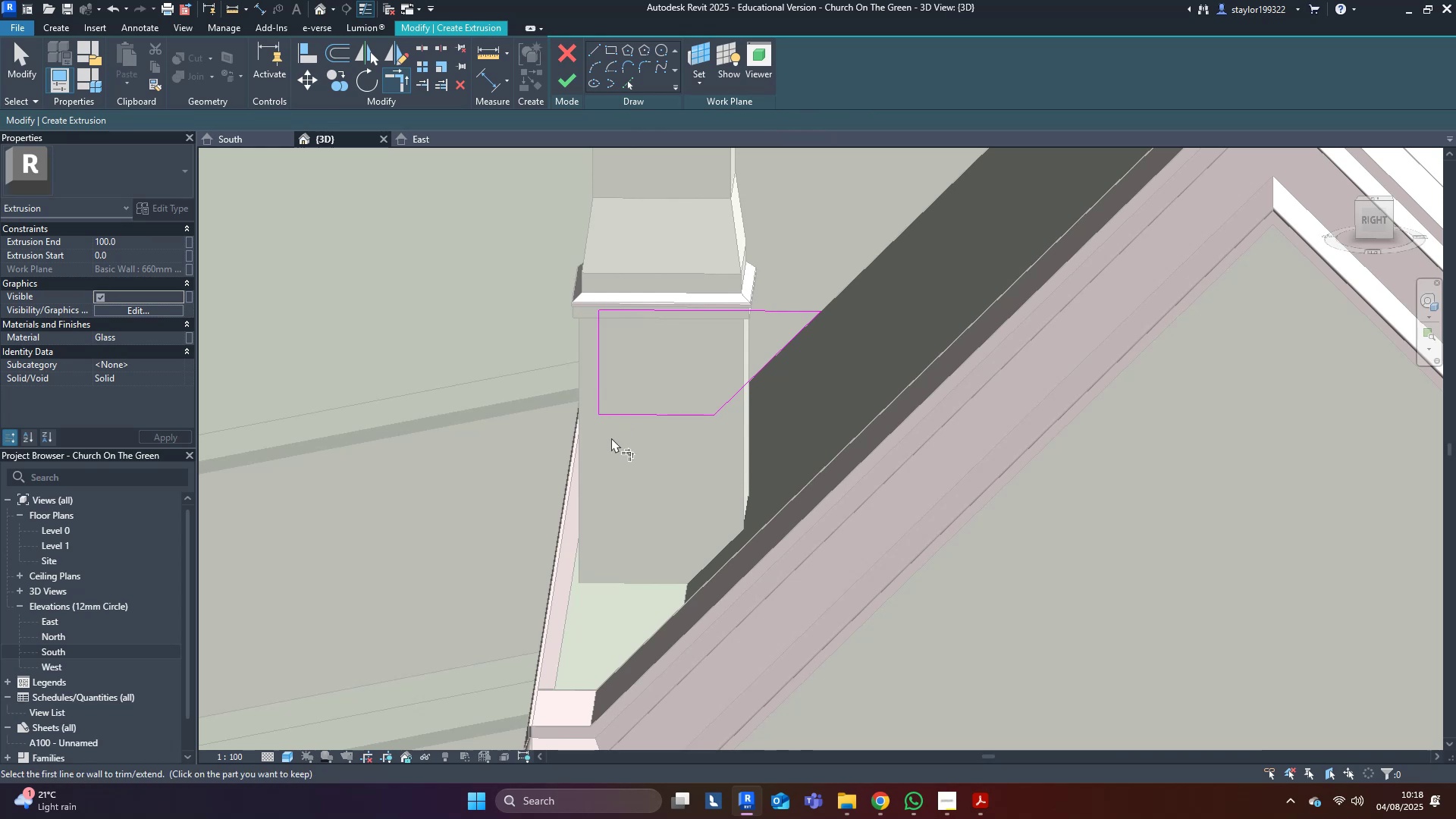 
type(ns)
 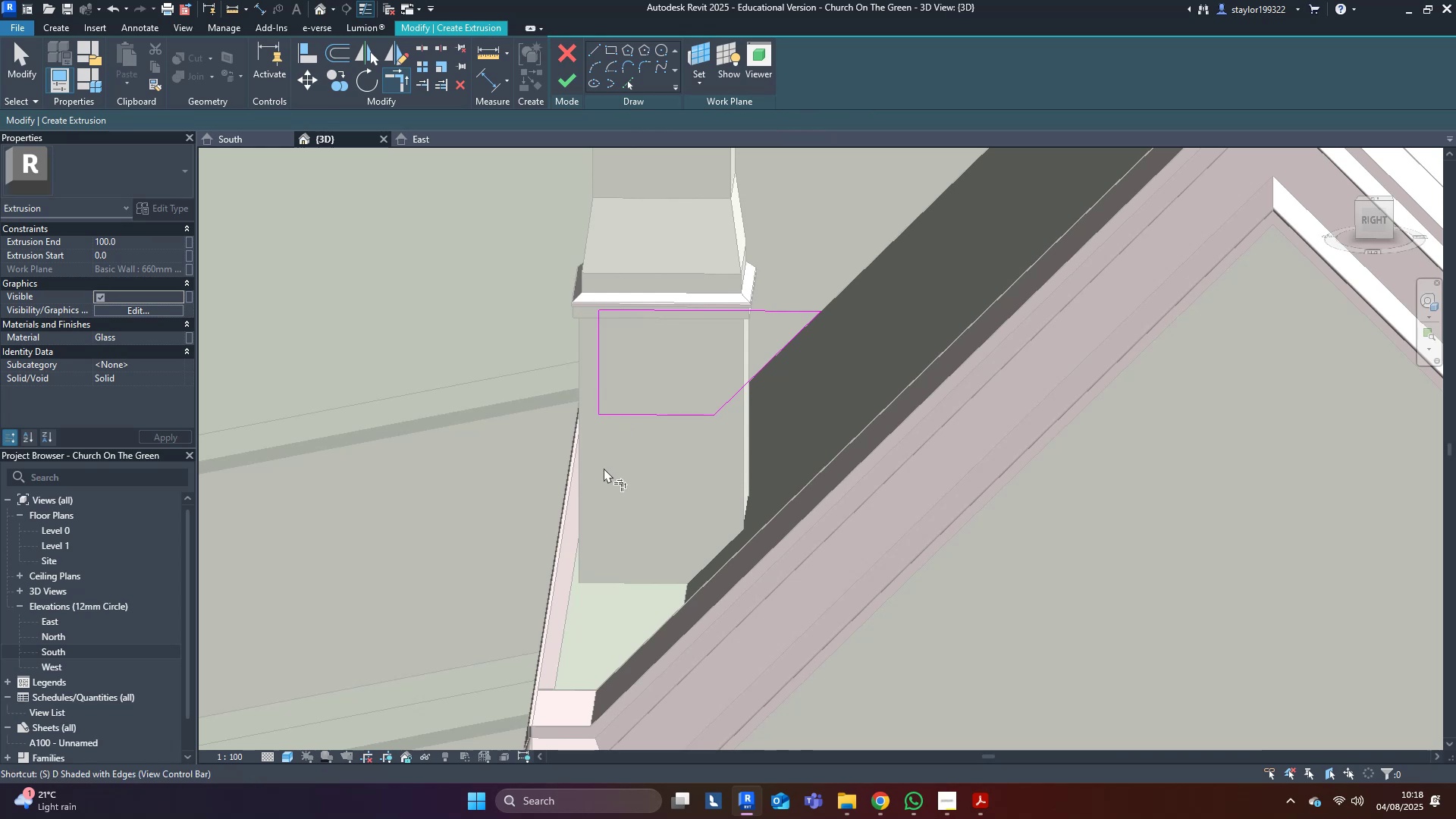 
scroll: coordinate [841, 515], scroll_direction: down, amount: 7.0
 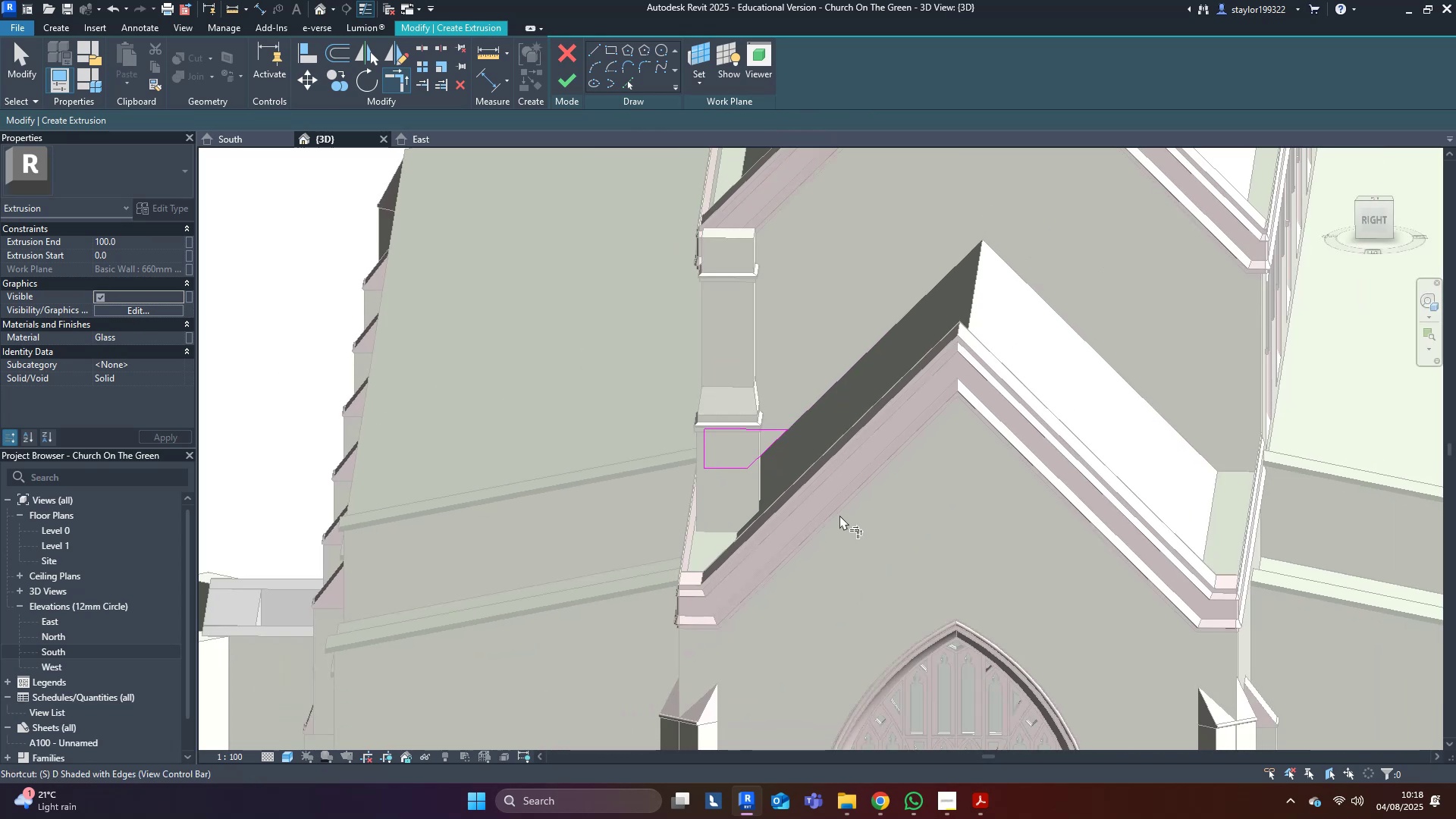 
left_click_drag(start_coordinate=[497, 359], to_coordinate=[937, 547])
 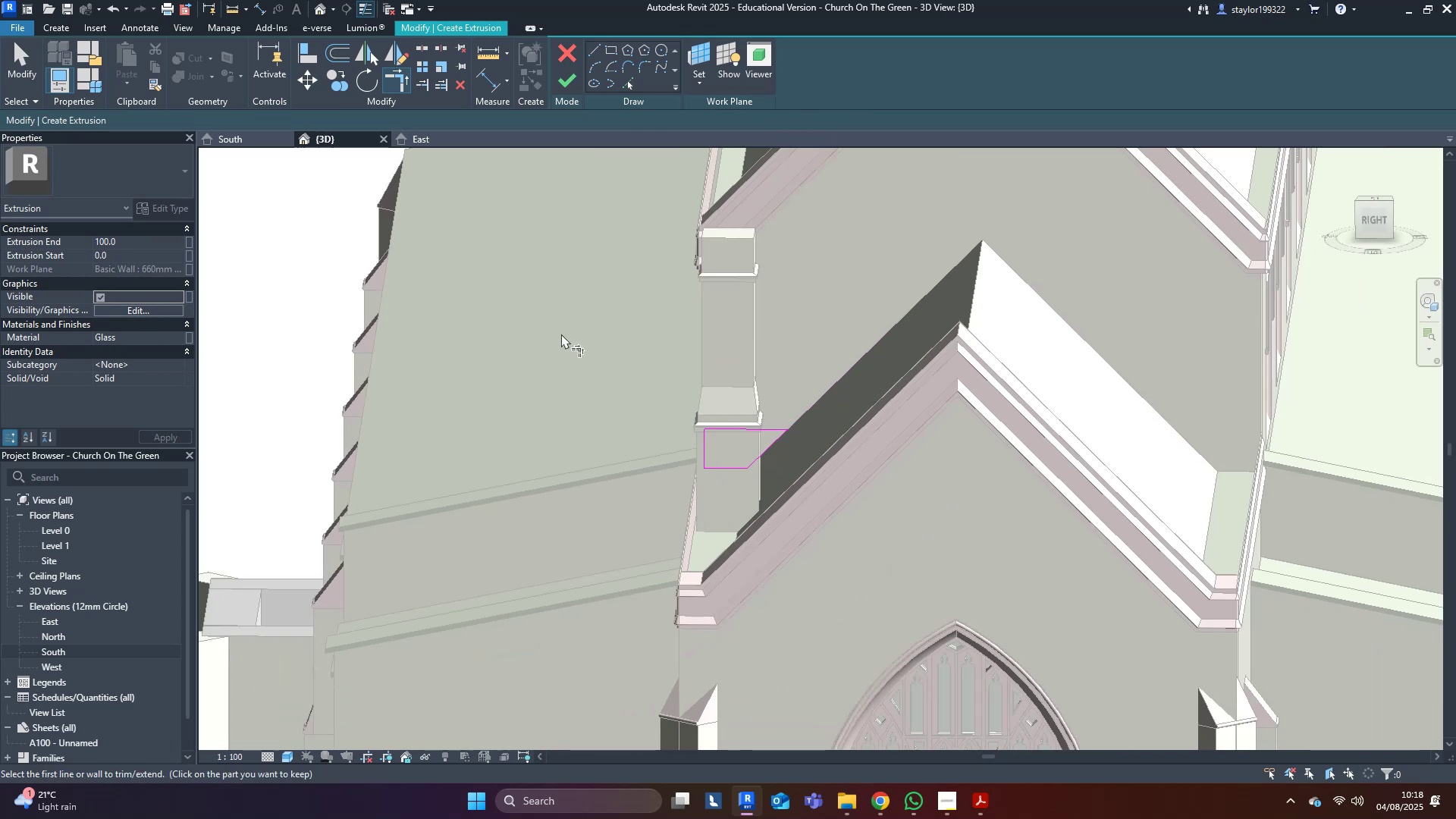 
hold_key(key=Escape, duration=4.89)
 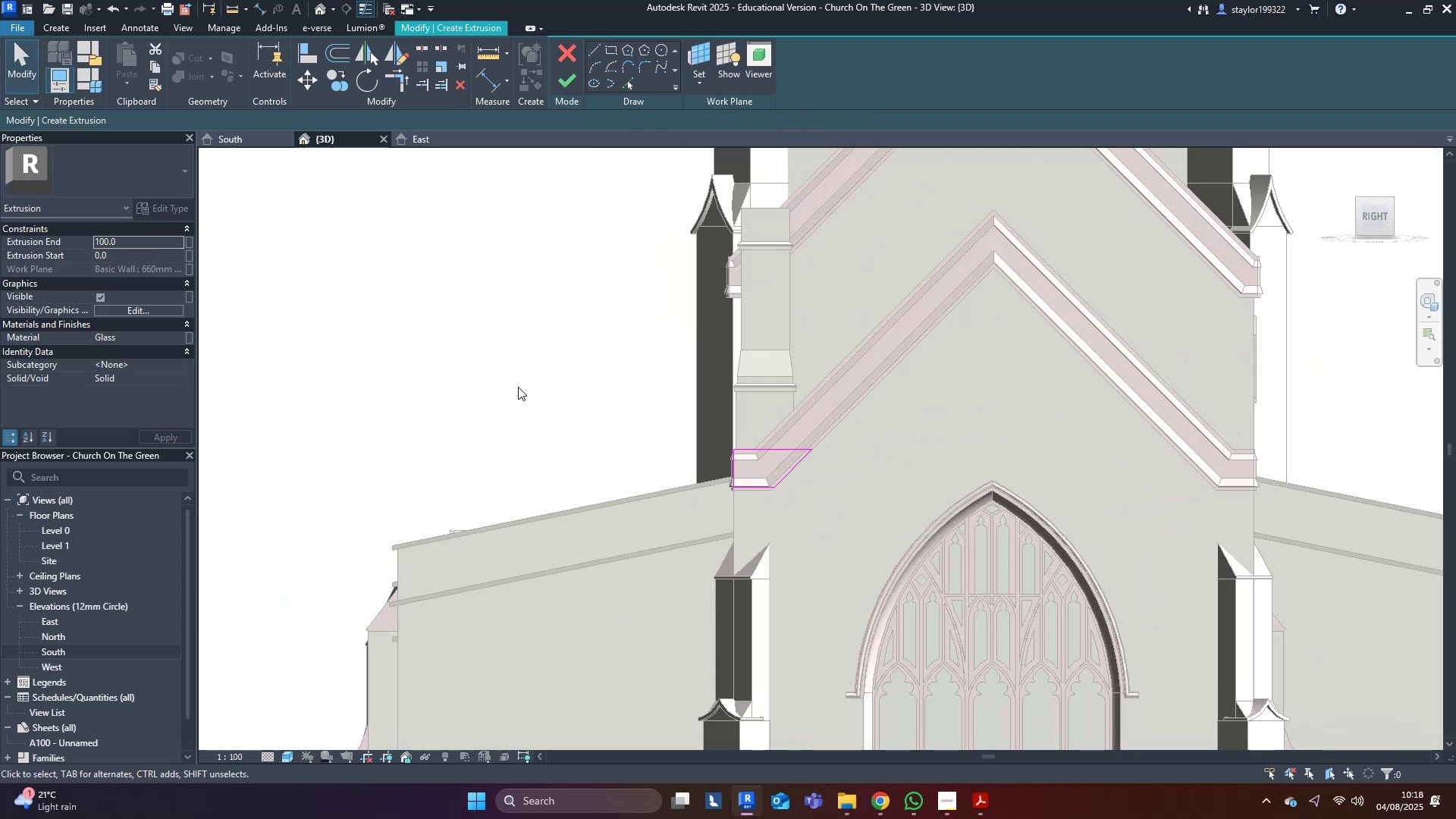 
left_click_drag(start_coordinate=[623, 353], to_coordinate=[973, 534])
 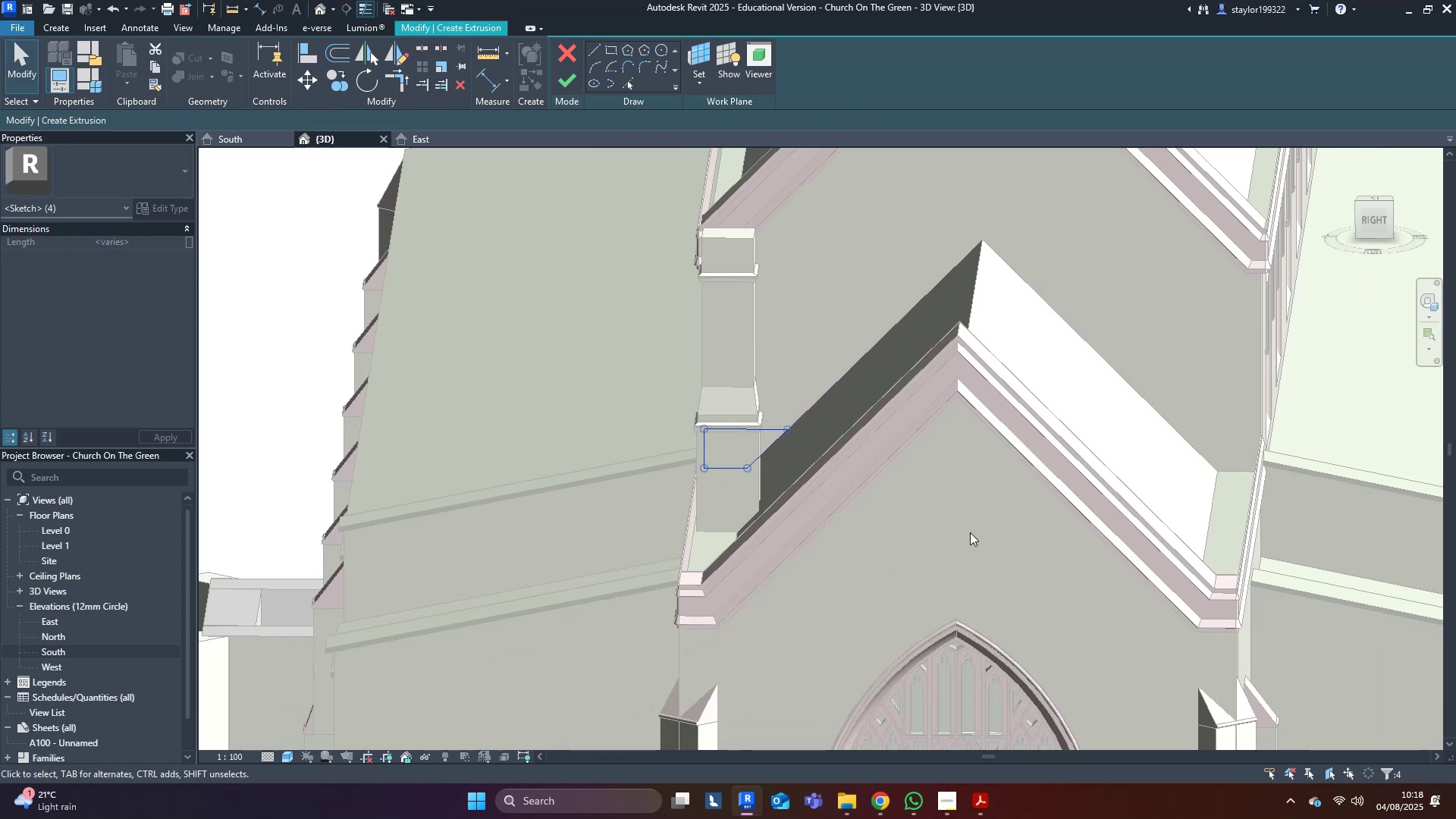 
type(dm)
 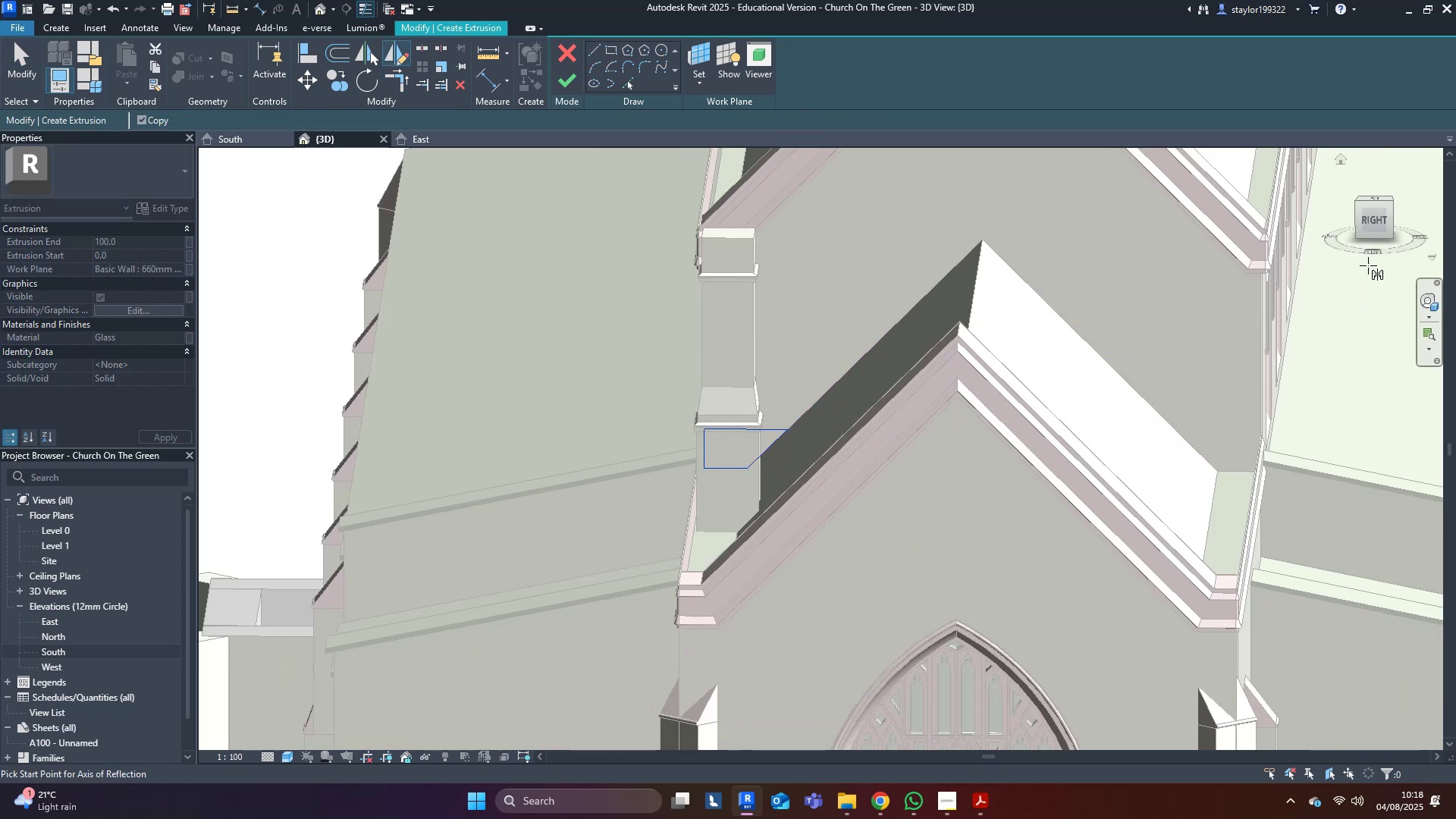 
left_click([1375, 218])
 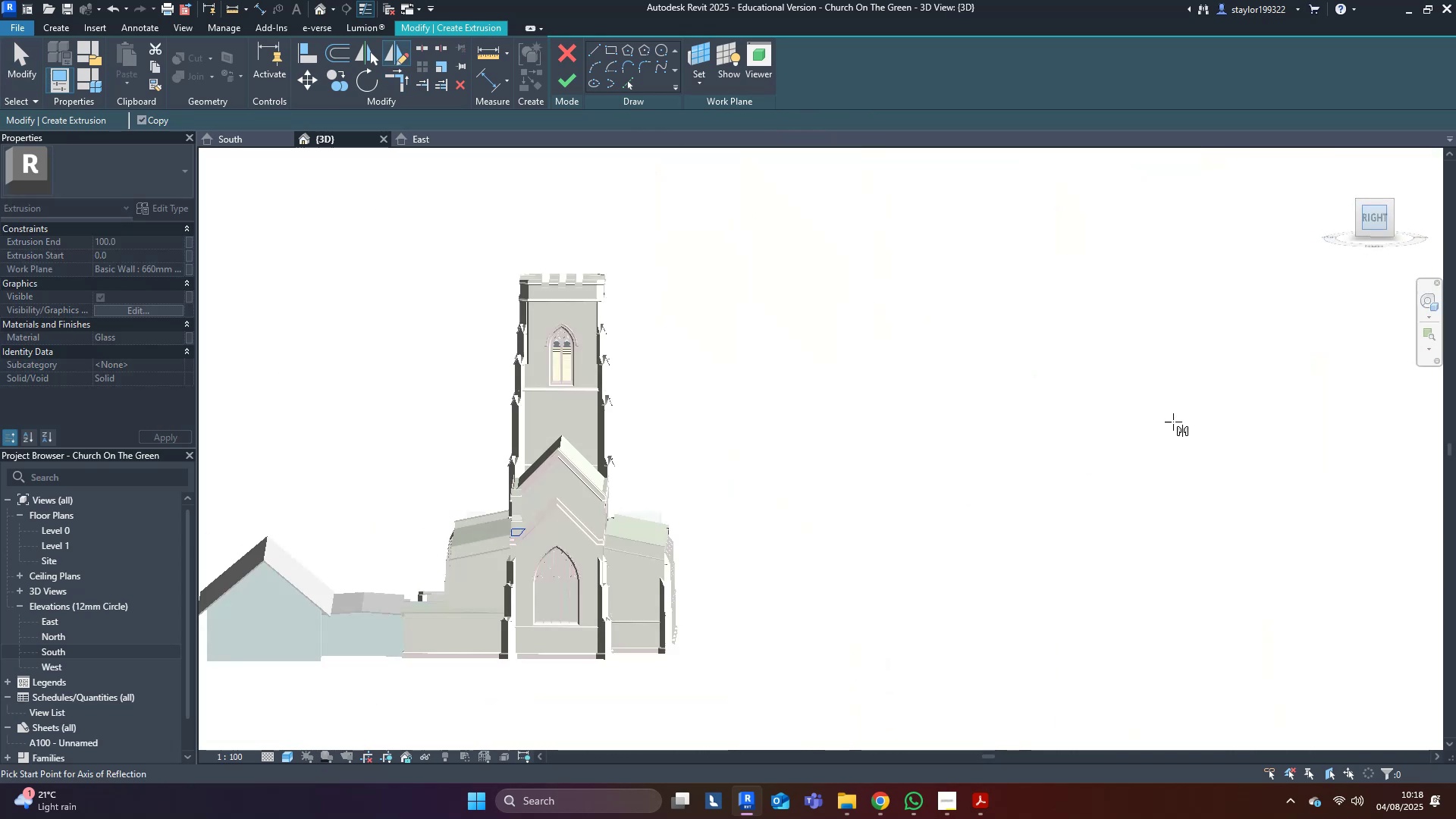 
middle_click([1173, 422])
 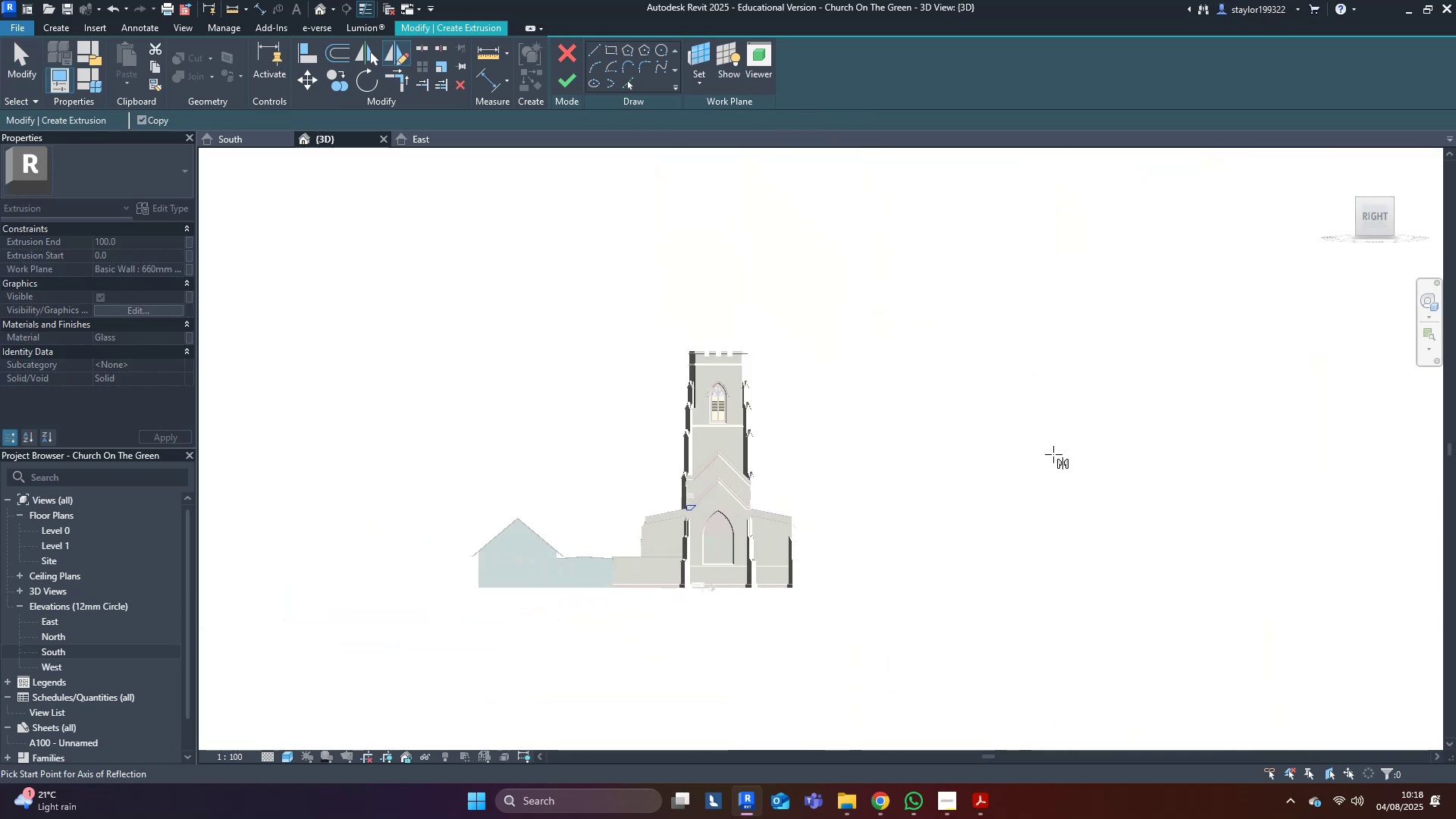 
scroll: coordinate [993, 531], scroll_direction: up, amount: 15.0
 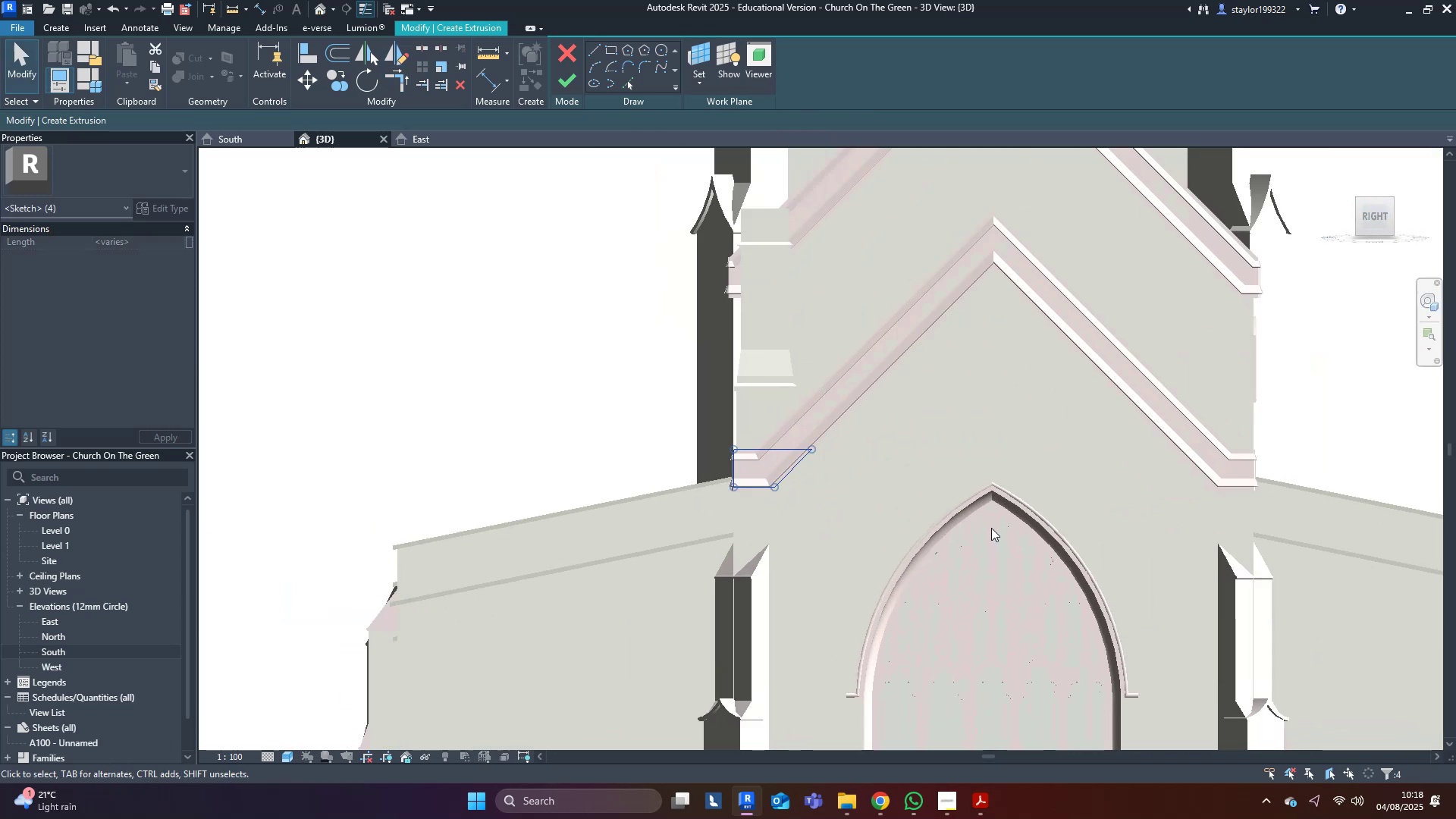 
key(Escape)
key(Escape)
type(dm)
 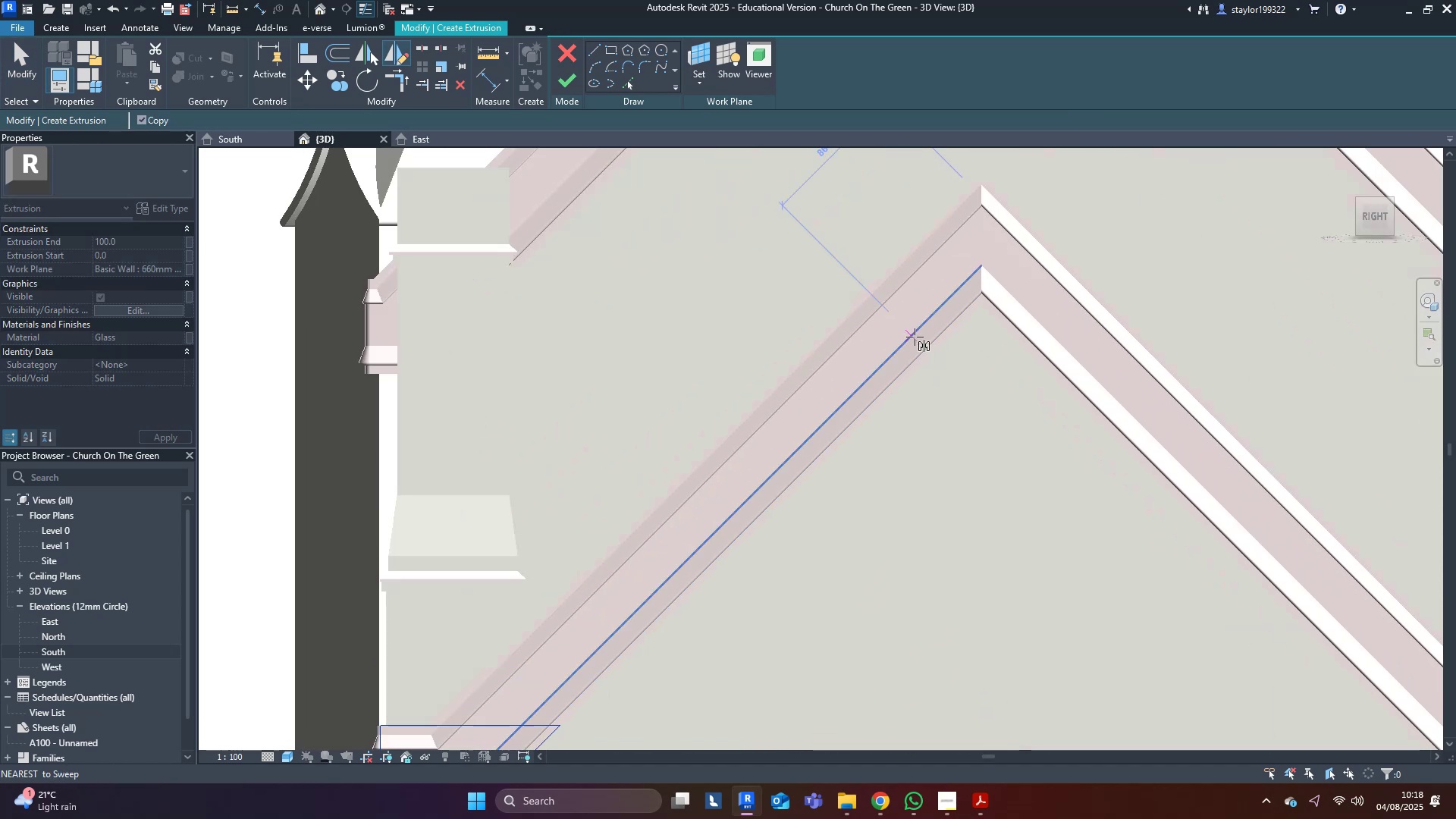 
left_click_drag(start_coordinate=[506, 381], to_coordinate=[1027, 579])
 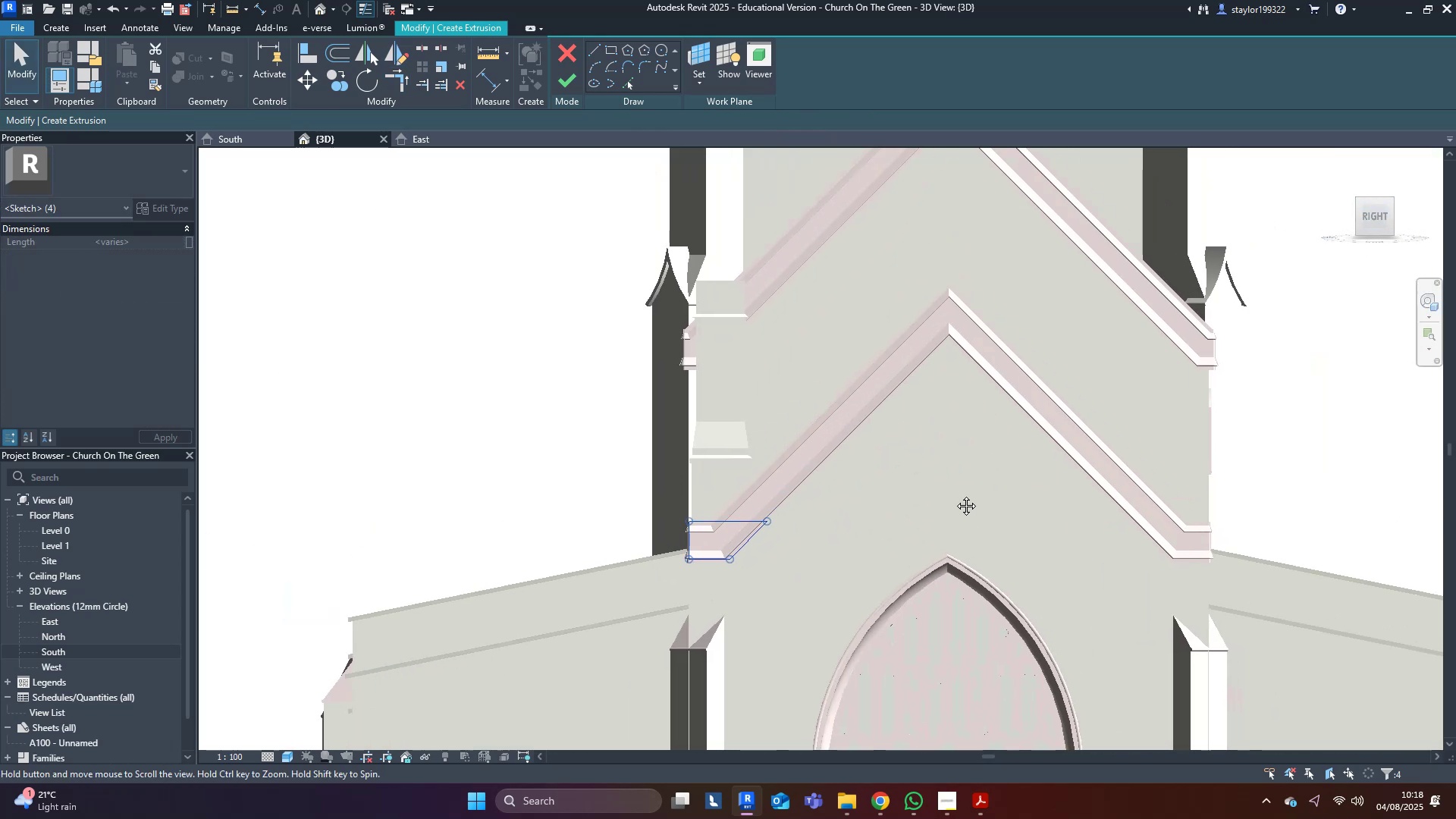 
scroll: coordinate [922, 368], scroll_direction: up, amount: 6.0
 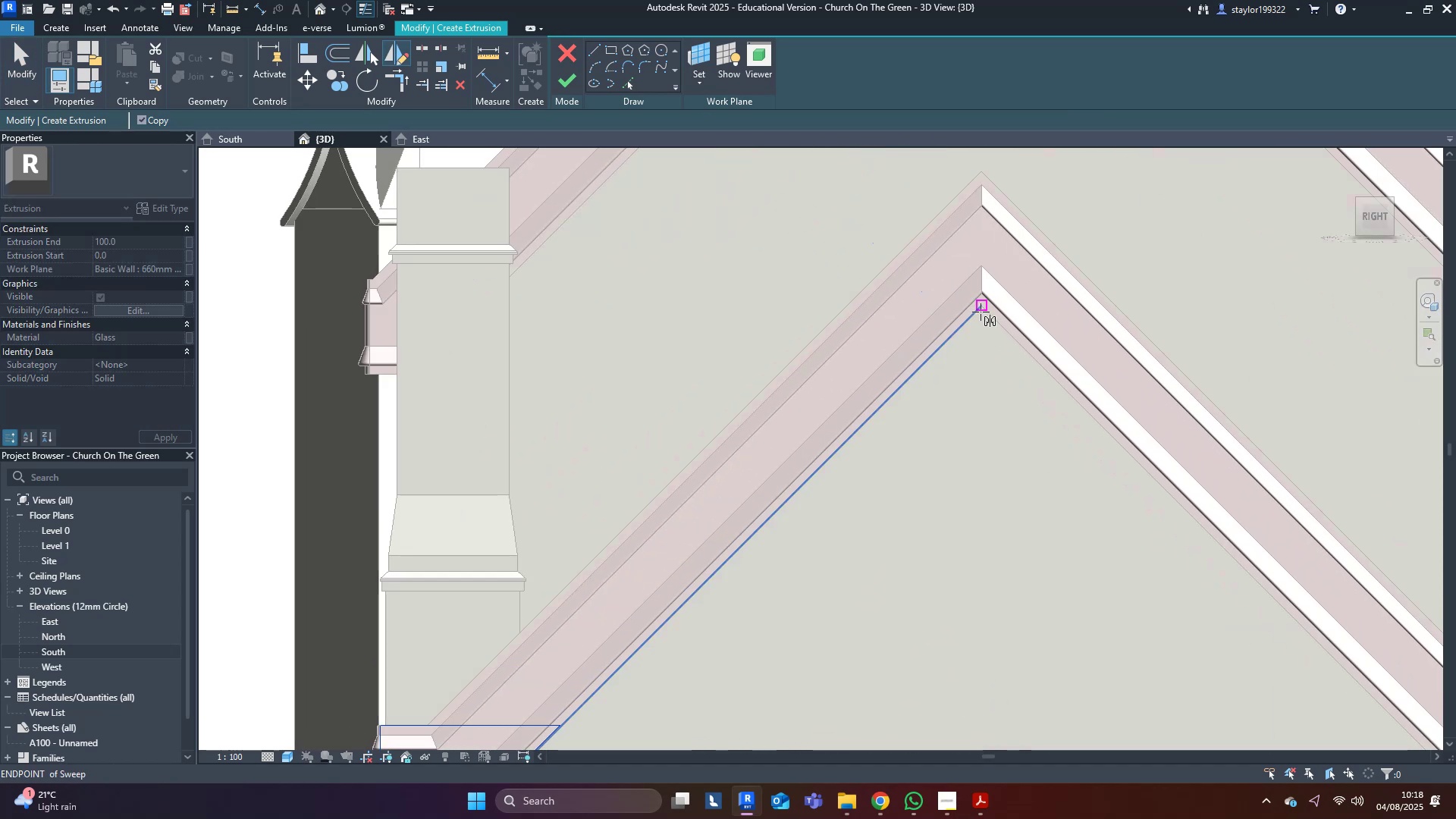 
left_click([981, 309])
 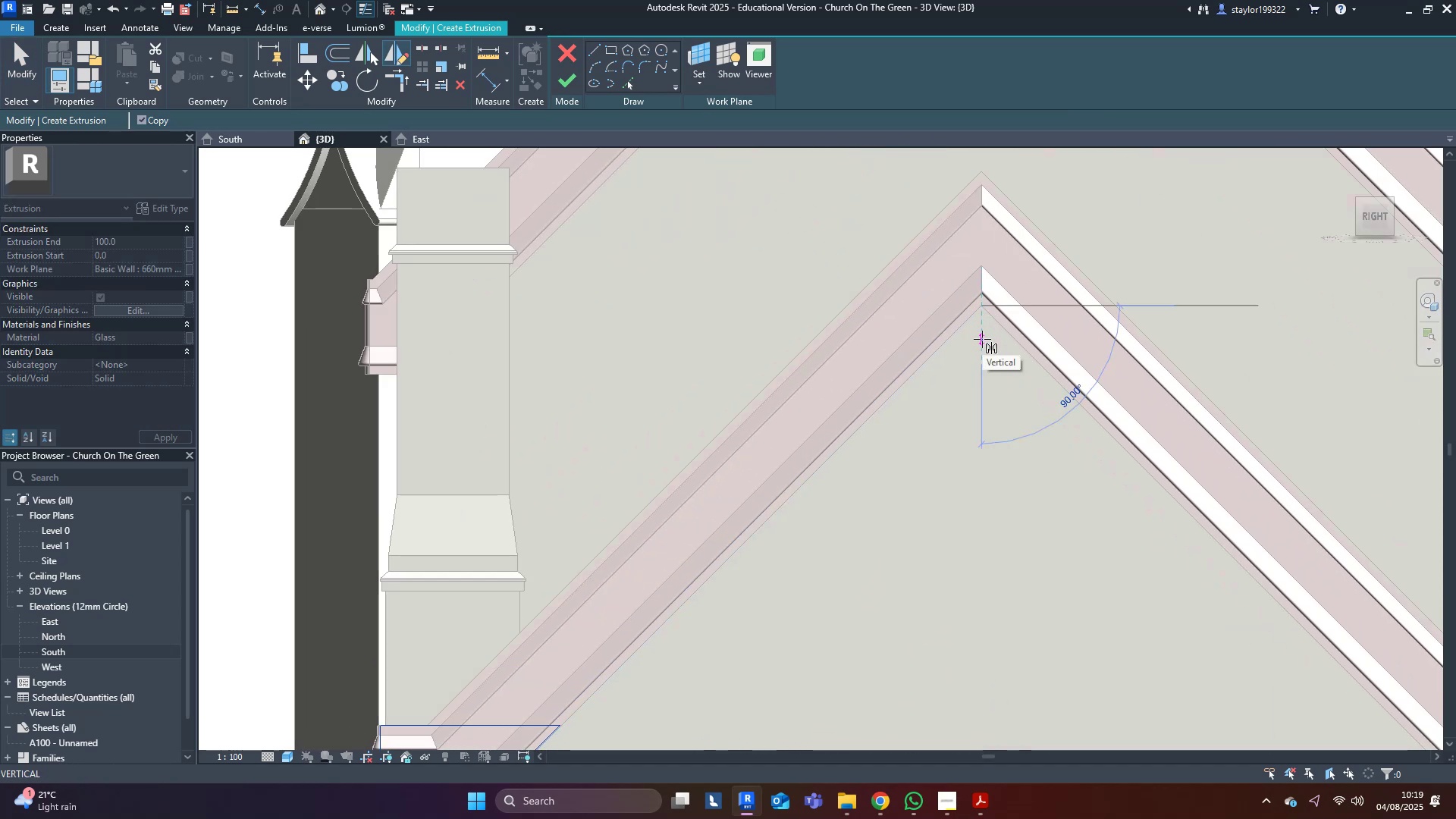 
left_click([982, 339])
 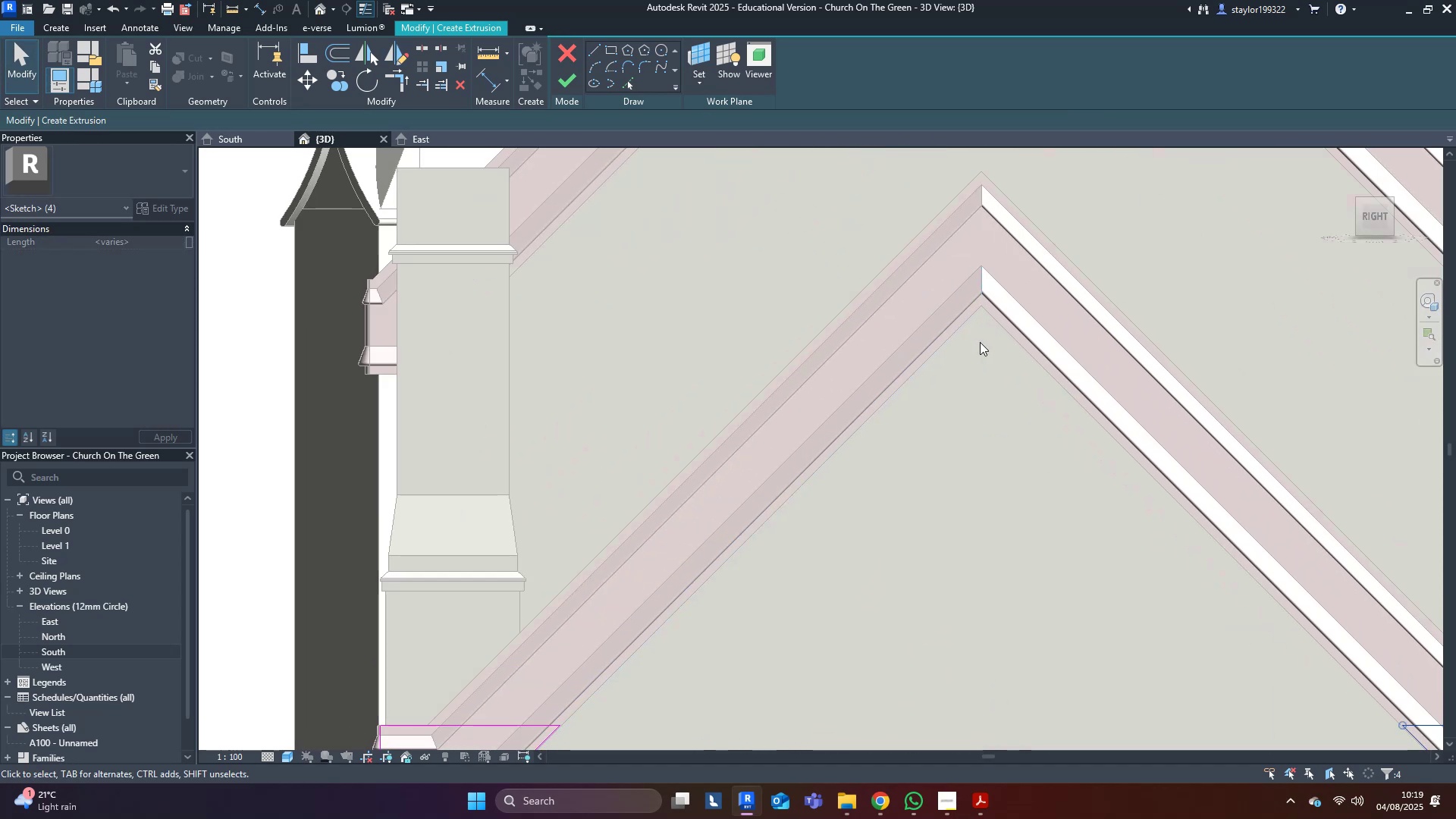 
scroll: coordinate [890, 518], scroll_direction: down, amount: 10.0
 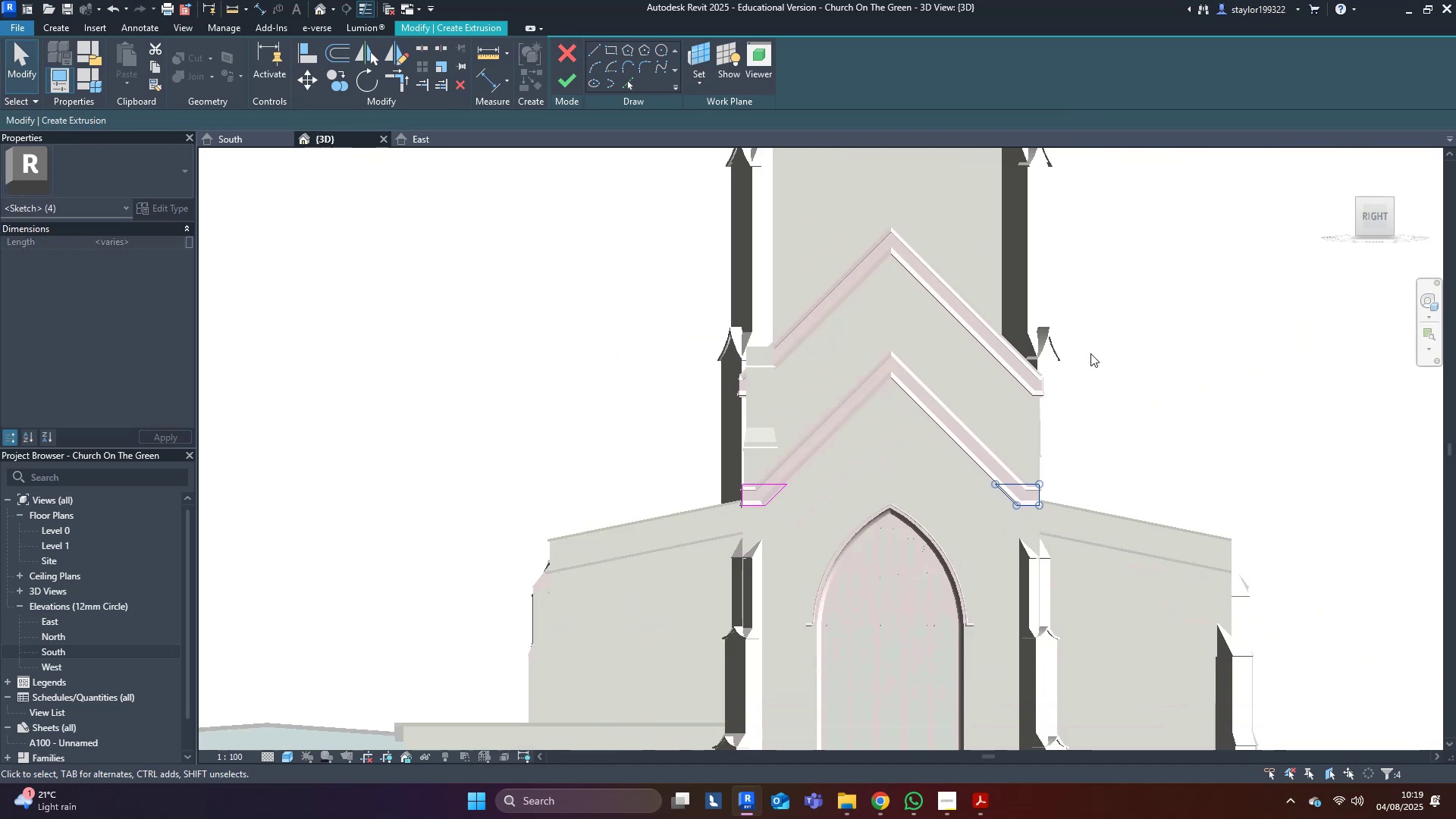 
left_click([1066, 396])
 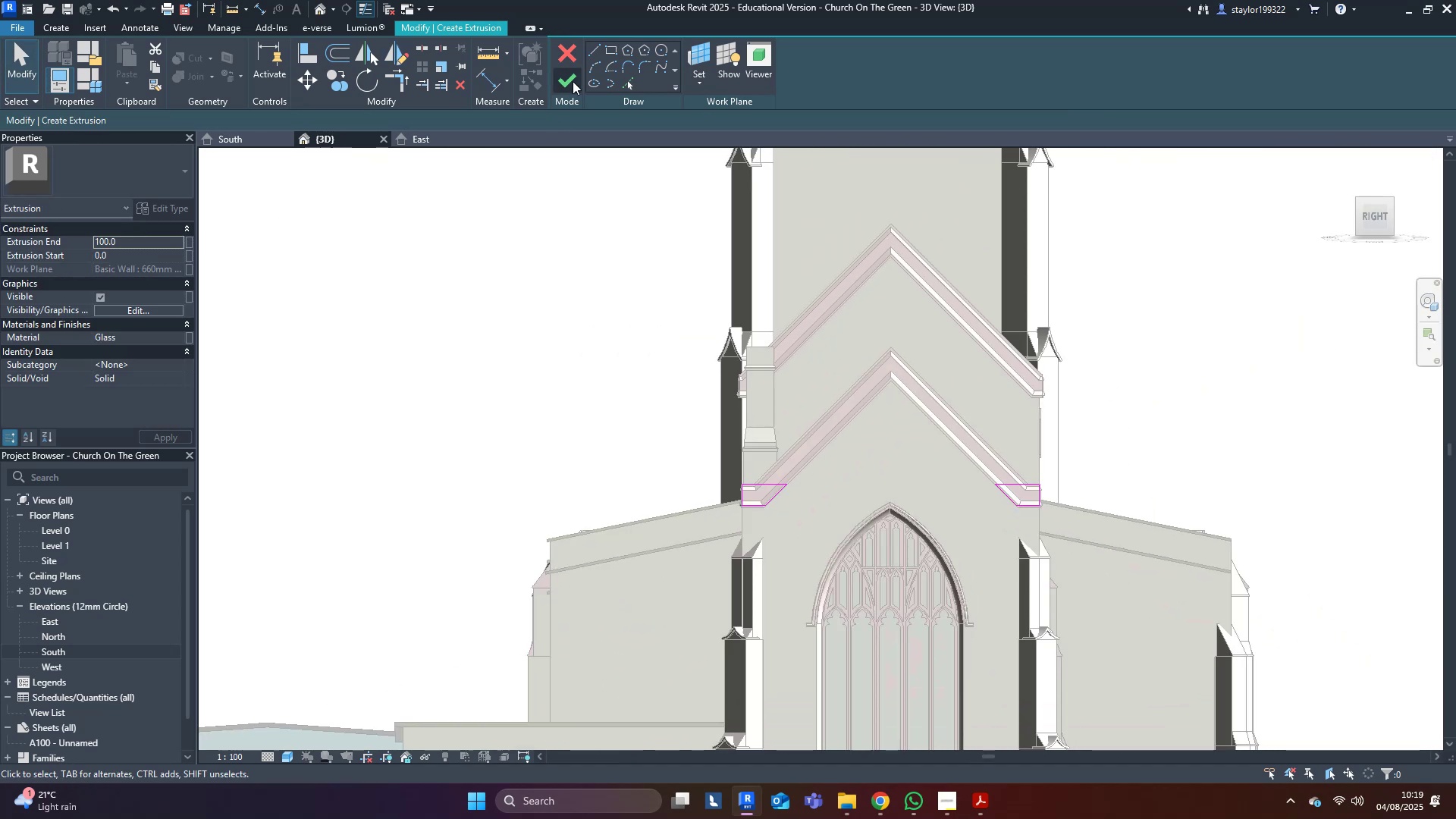 
left_click([573, 80])
 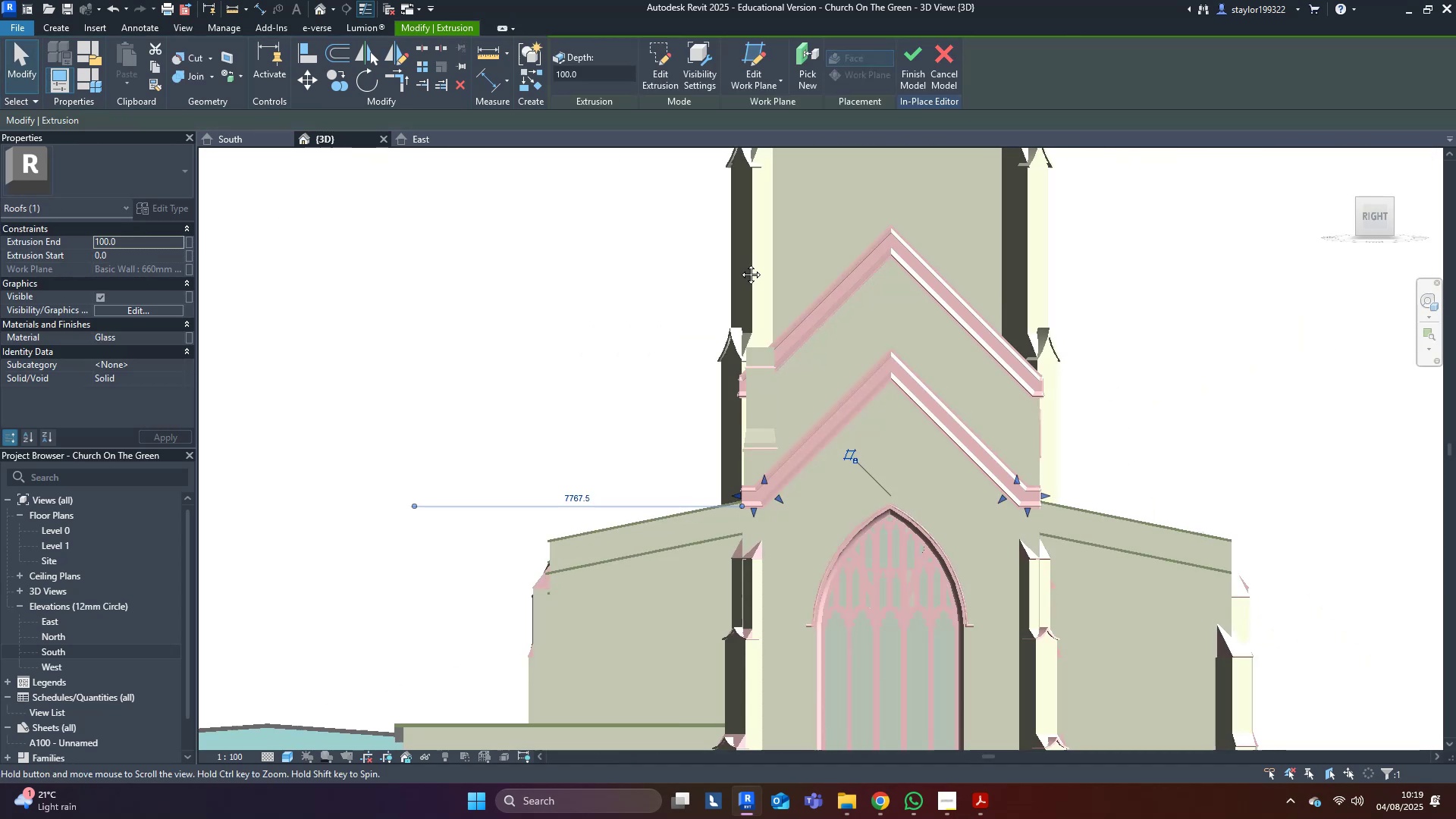 
hold_key(key=ShiftLeft, duration=0.34)
 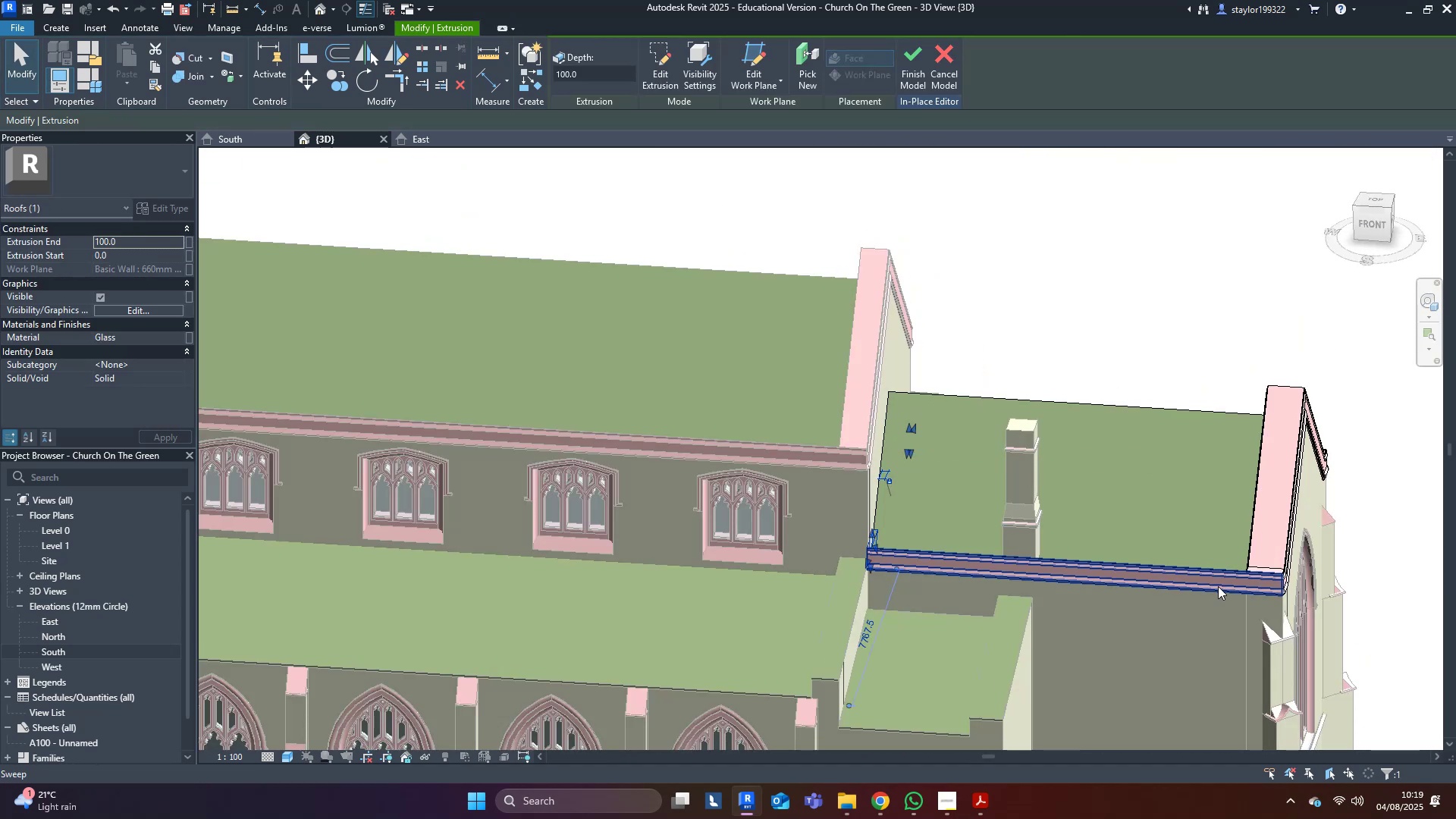 
hold_key(key=ShiftLeft, duration=0.42)
 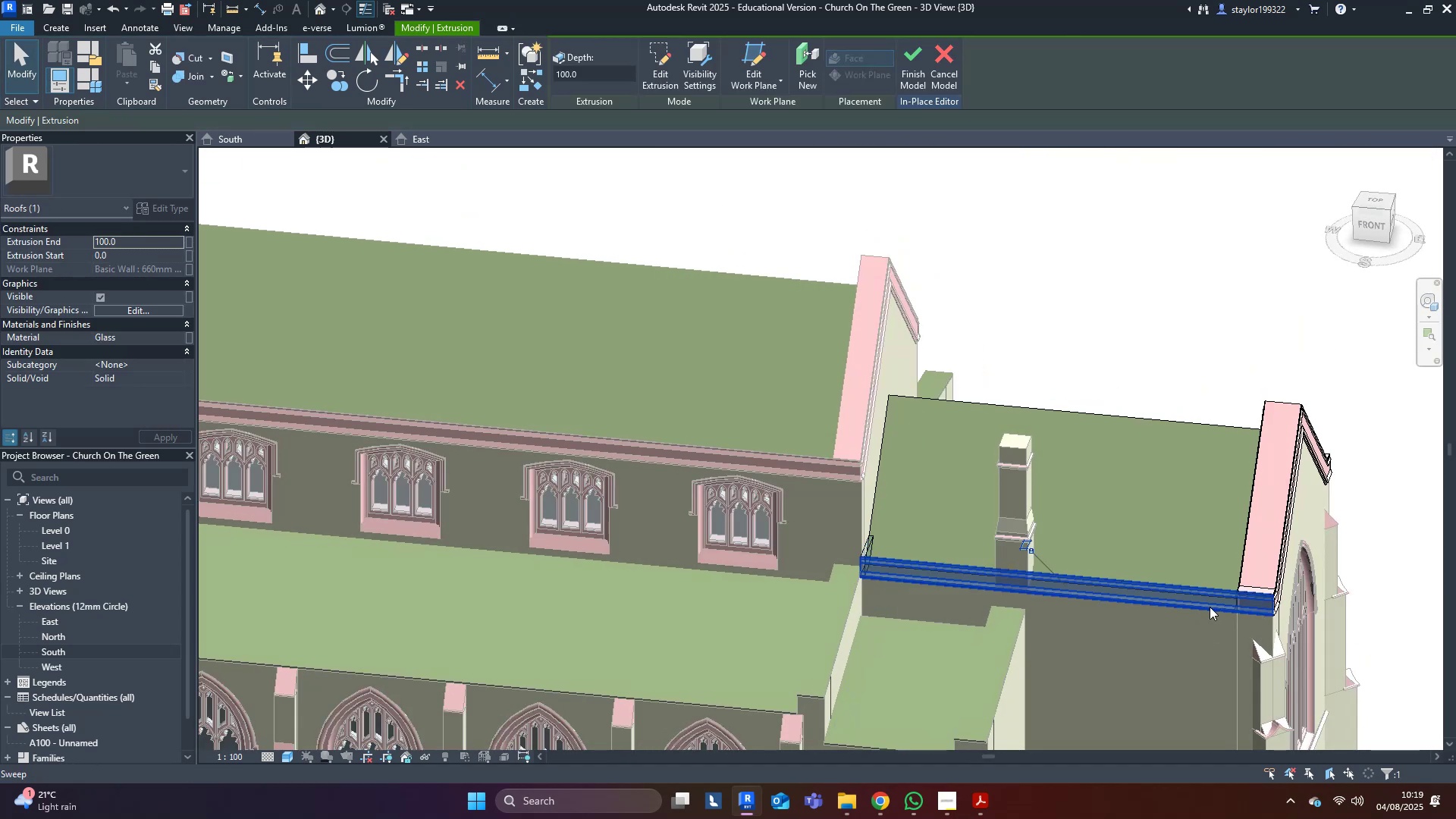 
left_click([1210, 607])
 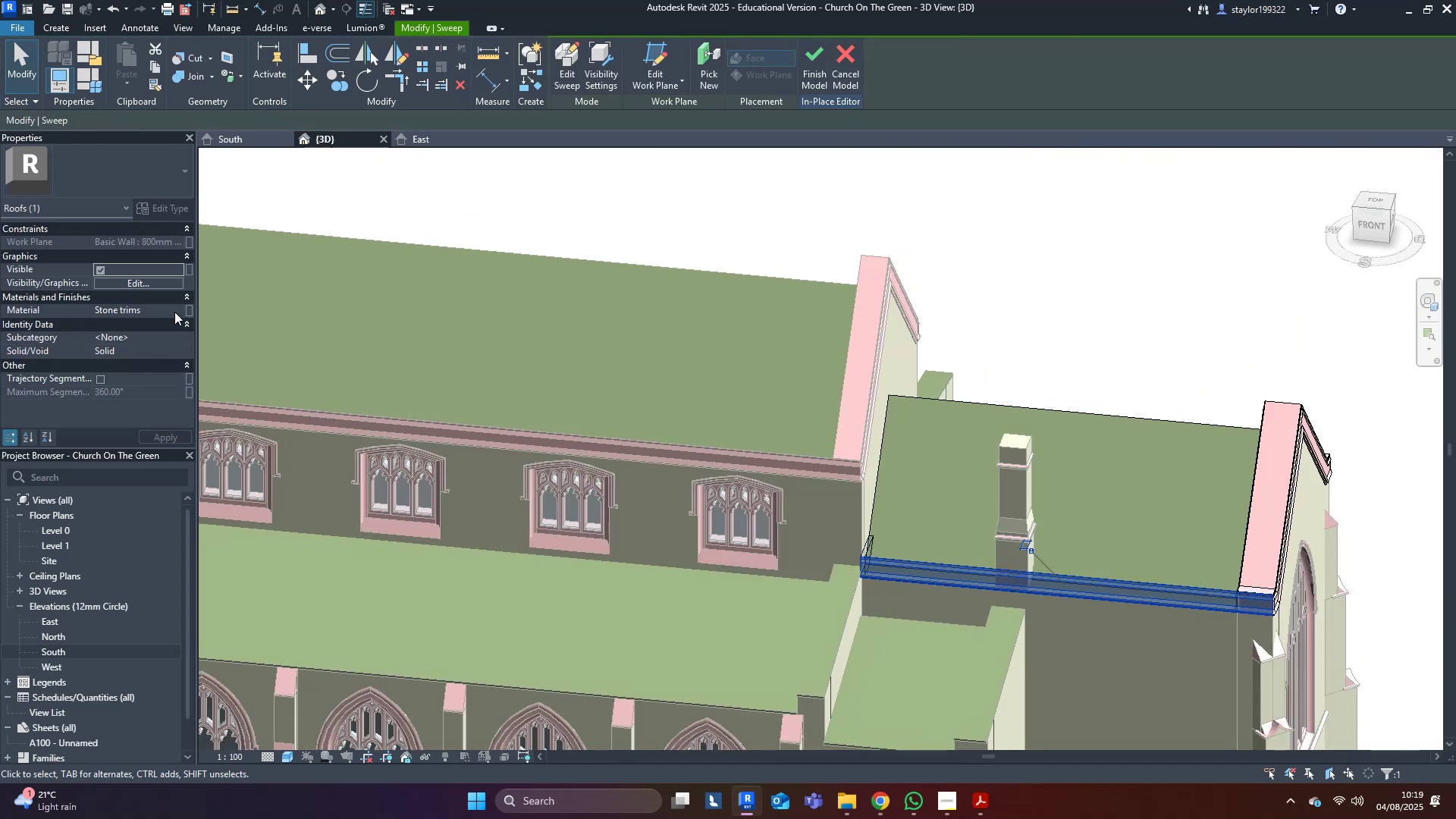 
left_click([169, 310])
 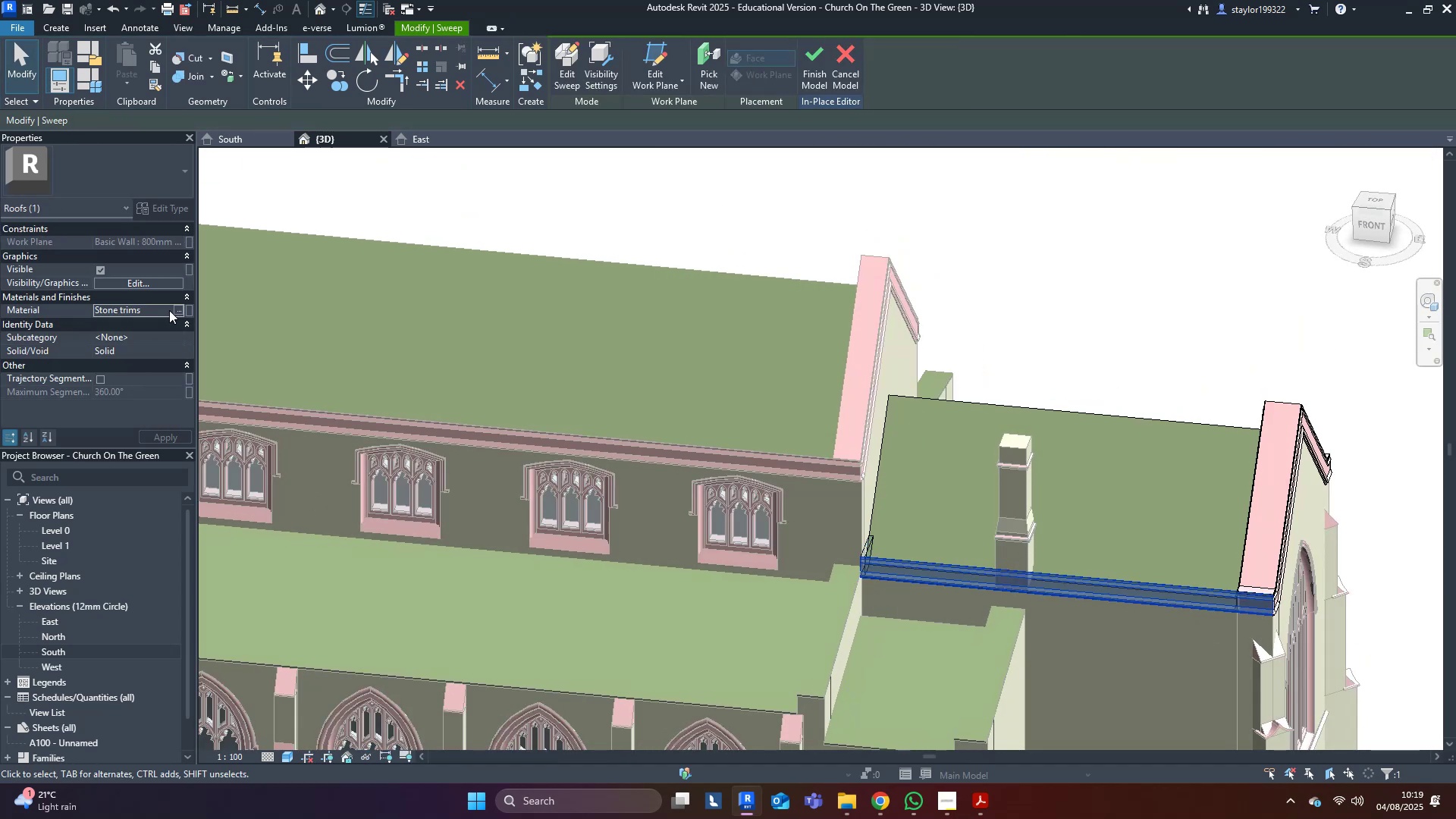 
key(Control+C)
 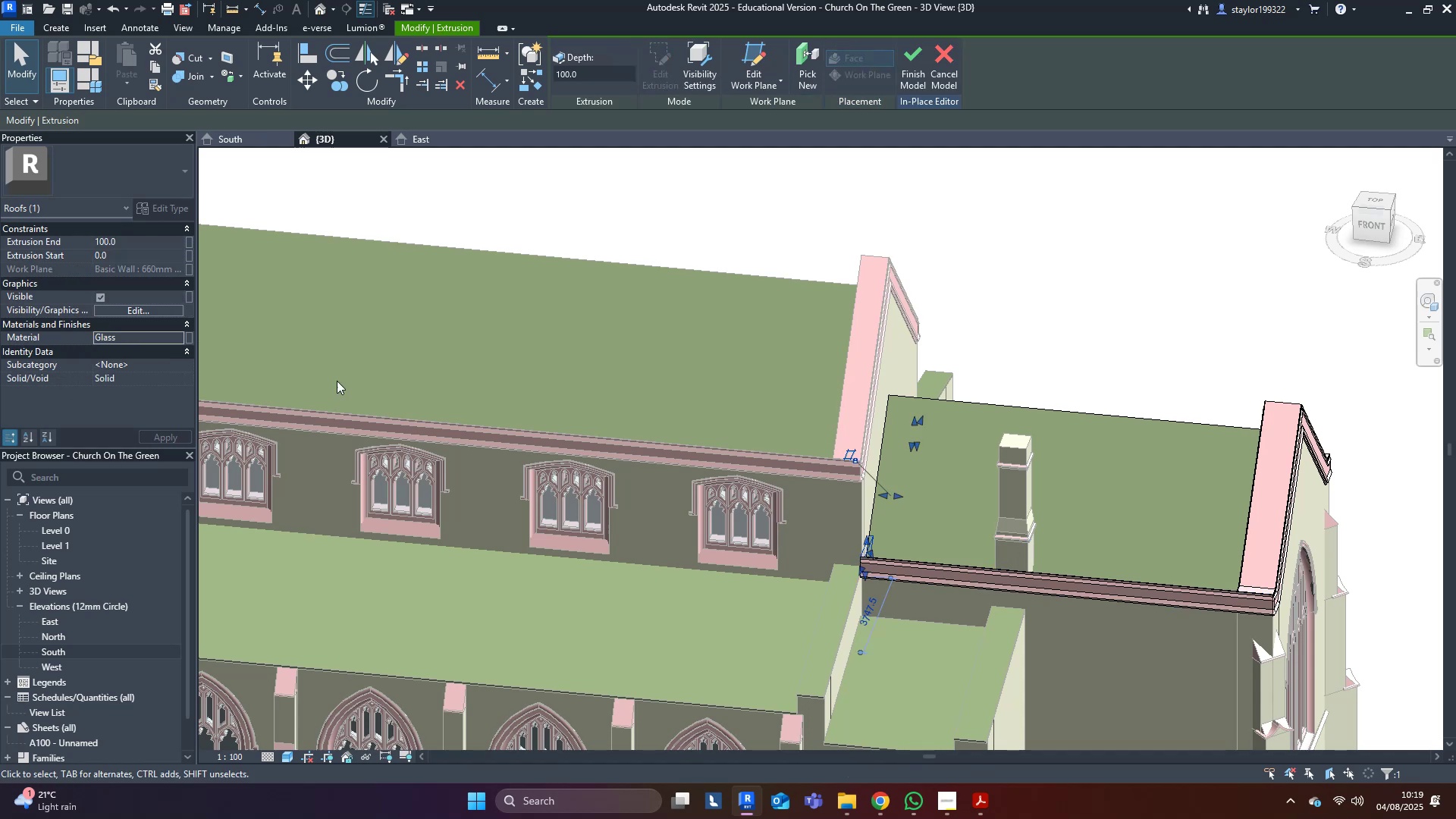 
key(Control+V)
 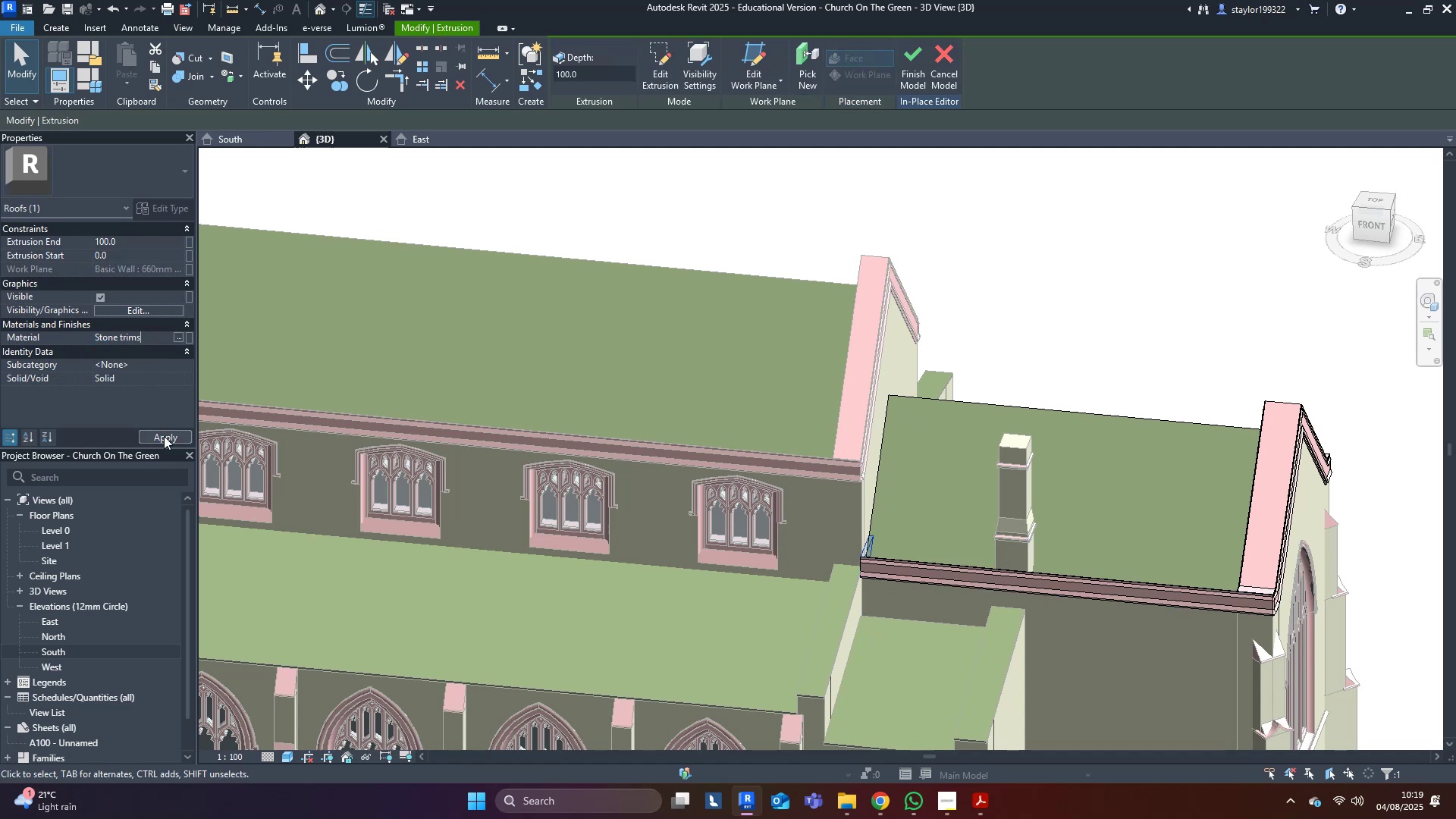 
left_click([164, 437])
 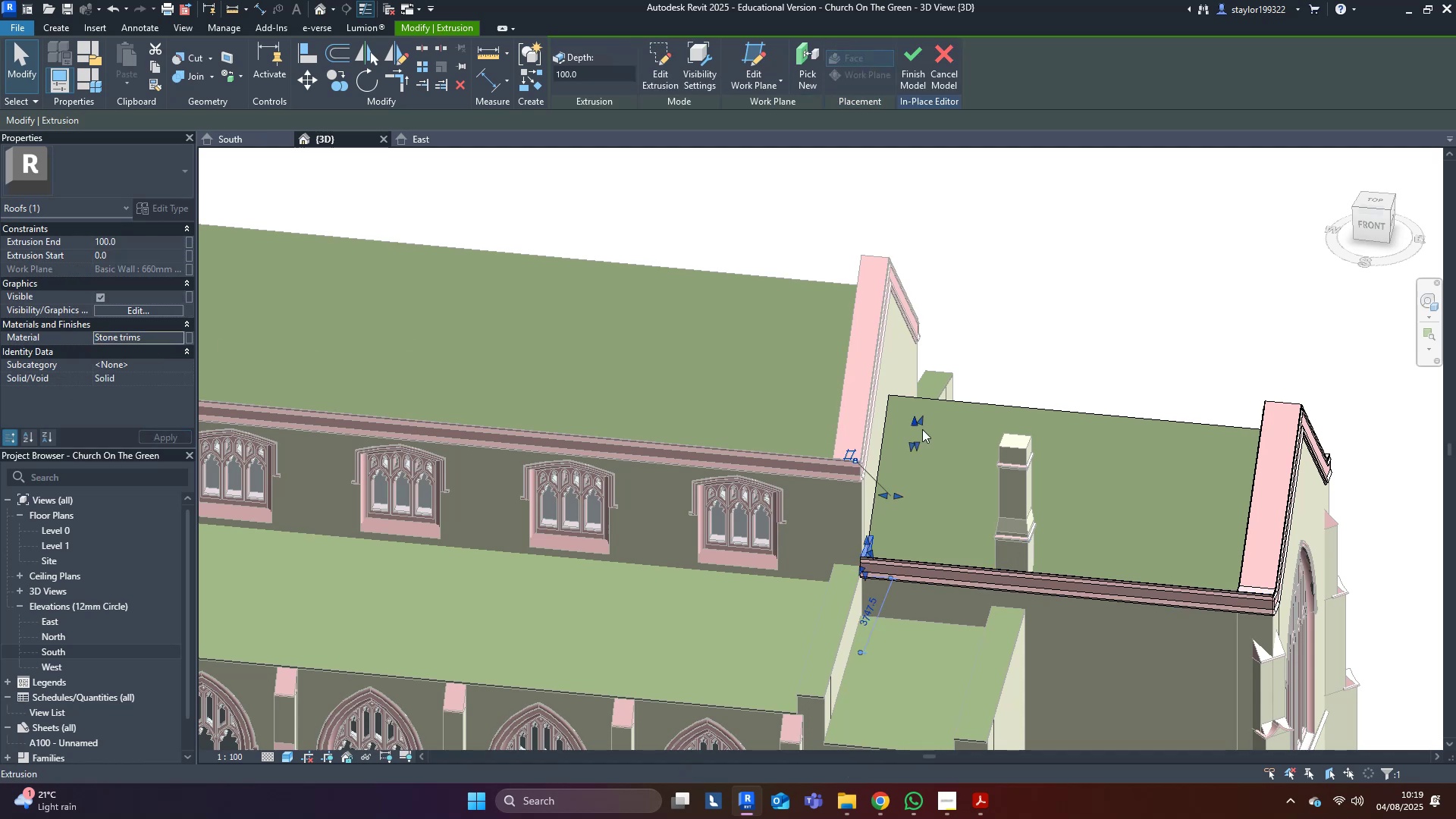 
scroll: coordinate [960, 469], scroll_direction: up, amount: 2.0
 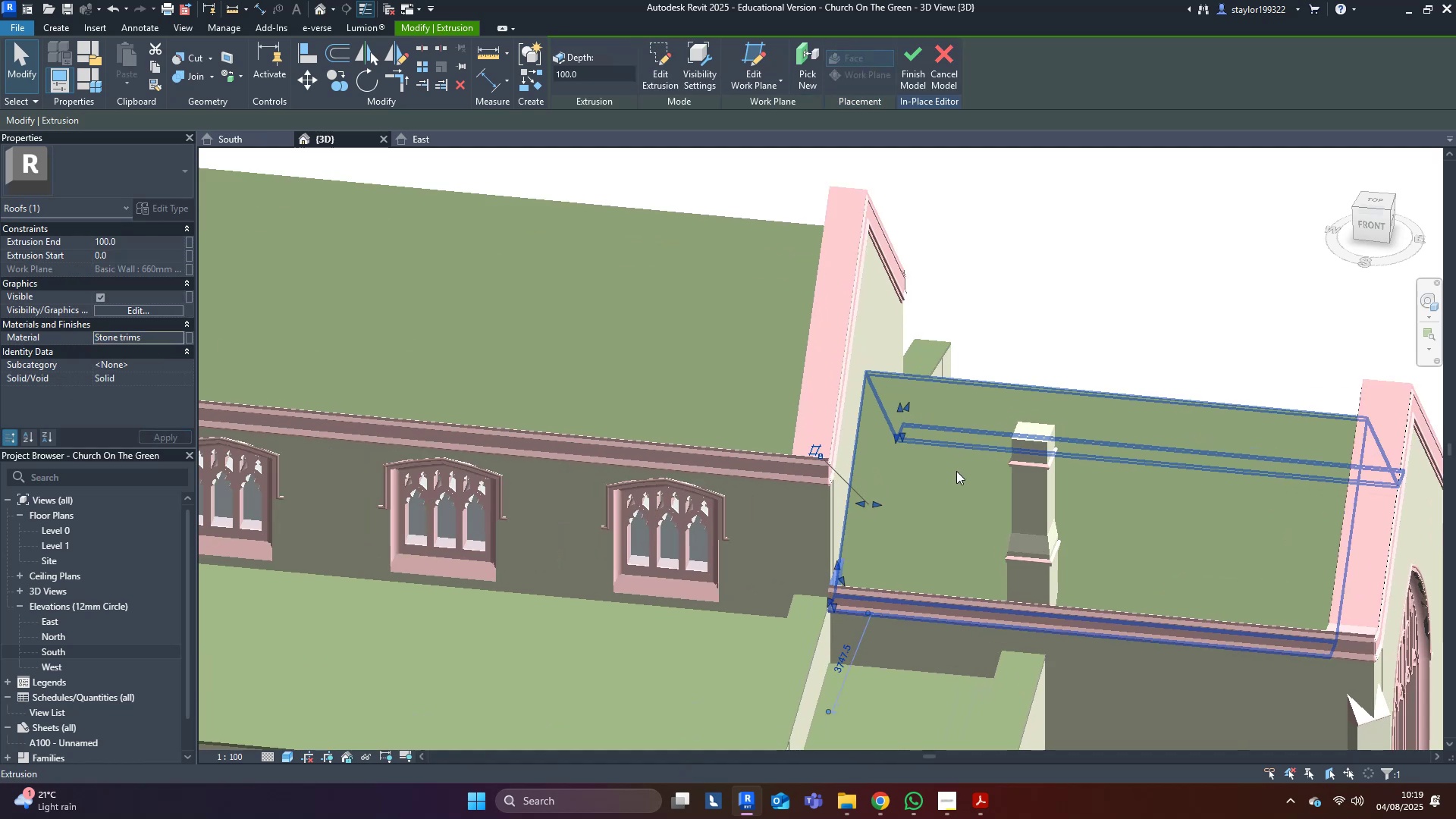 
key(Shift+ShiftLeft)
 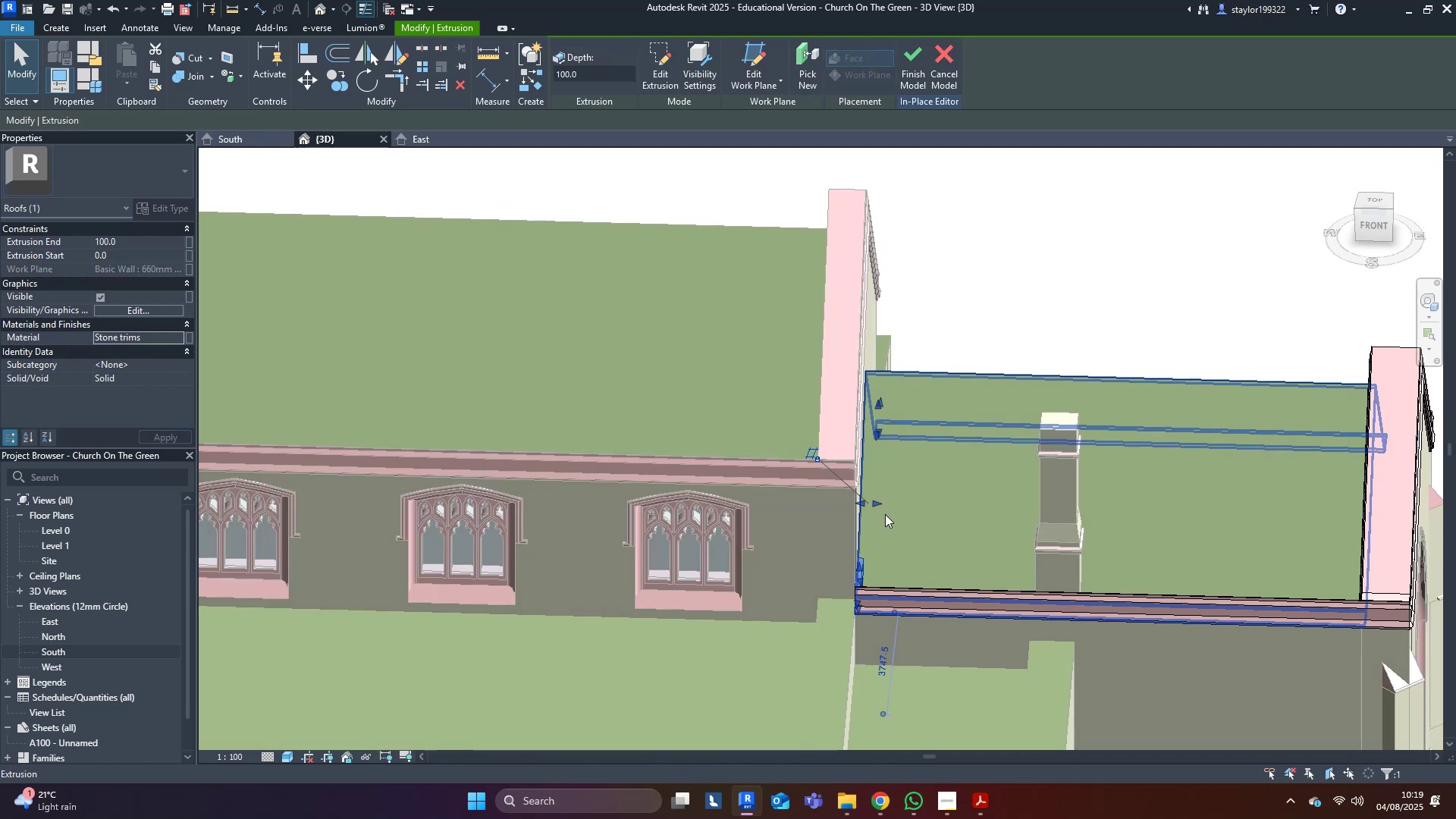 
left_click_drag(start_coordinate=[877, 507], to_coordinate=[1363, 587])
 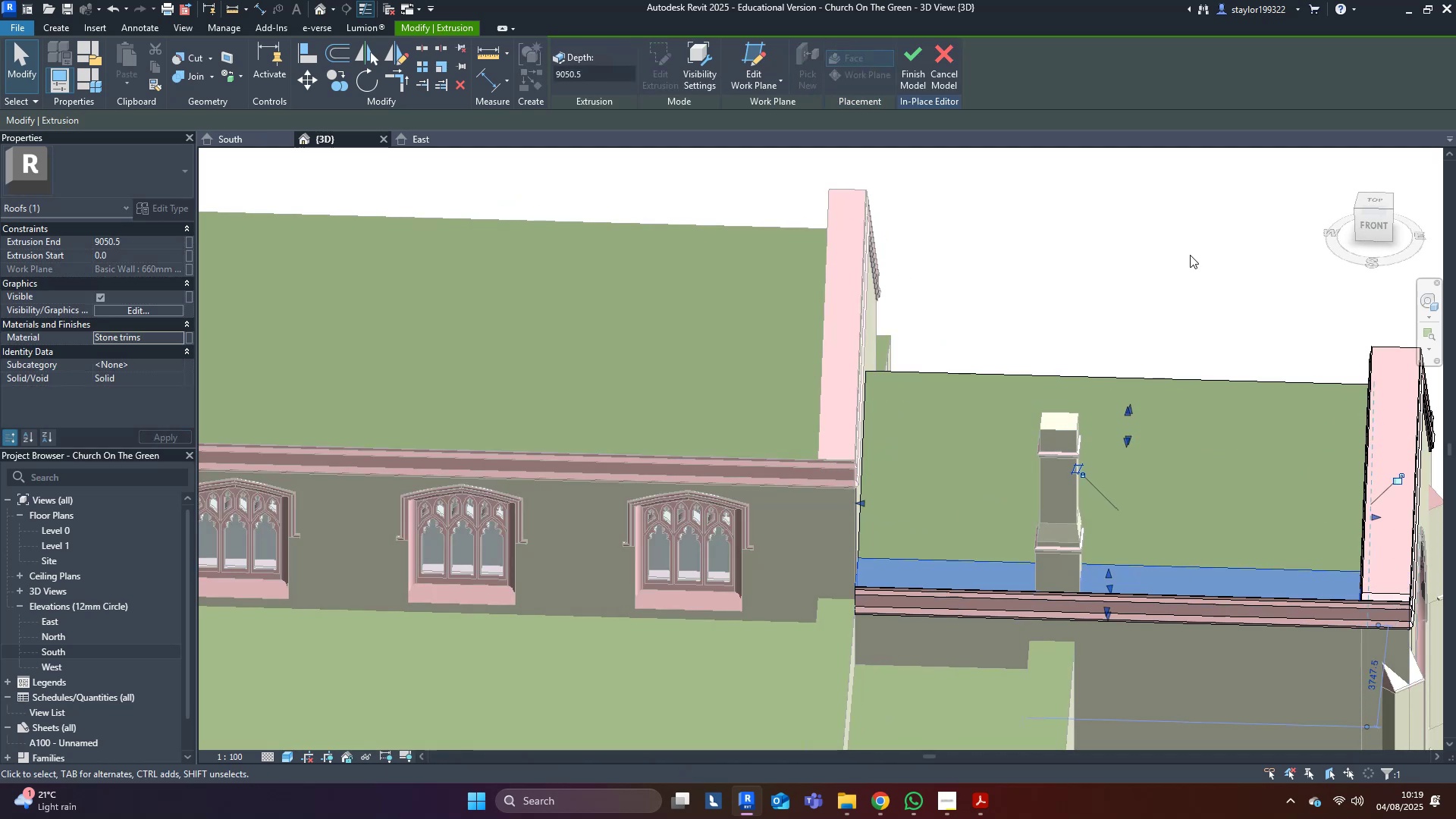 
left_click([1177, 236])
 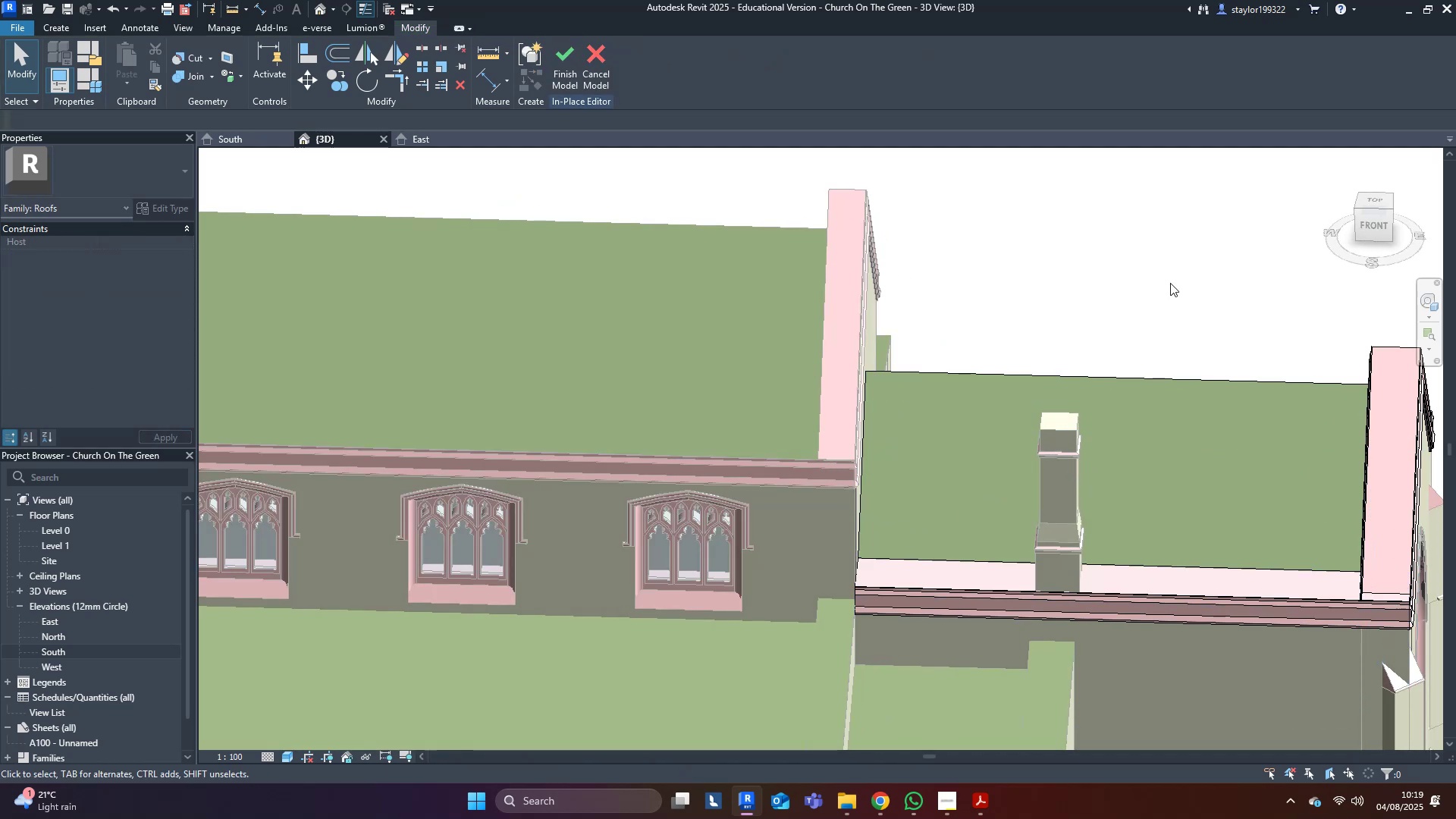 
scroll: coordinate [1173, 372], scroll_direction: down, amount: 3.0
 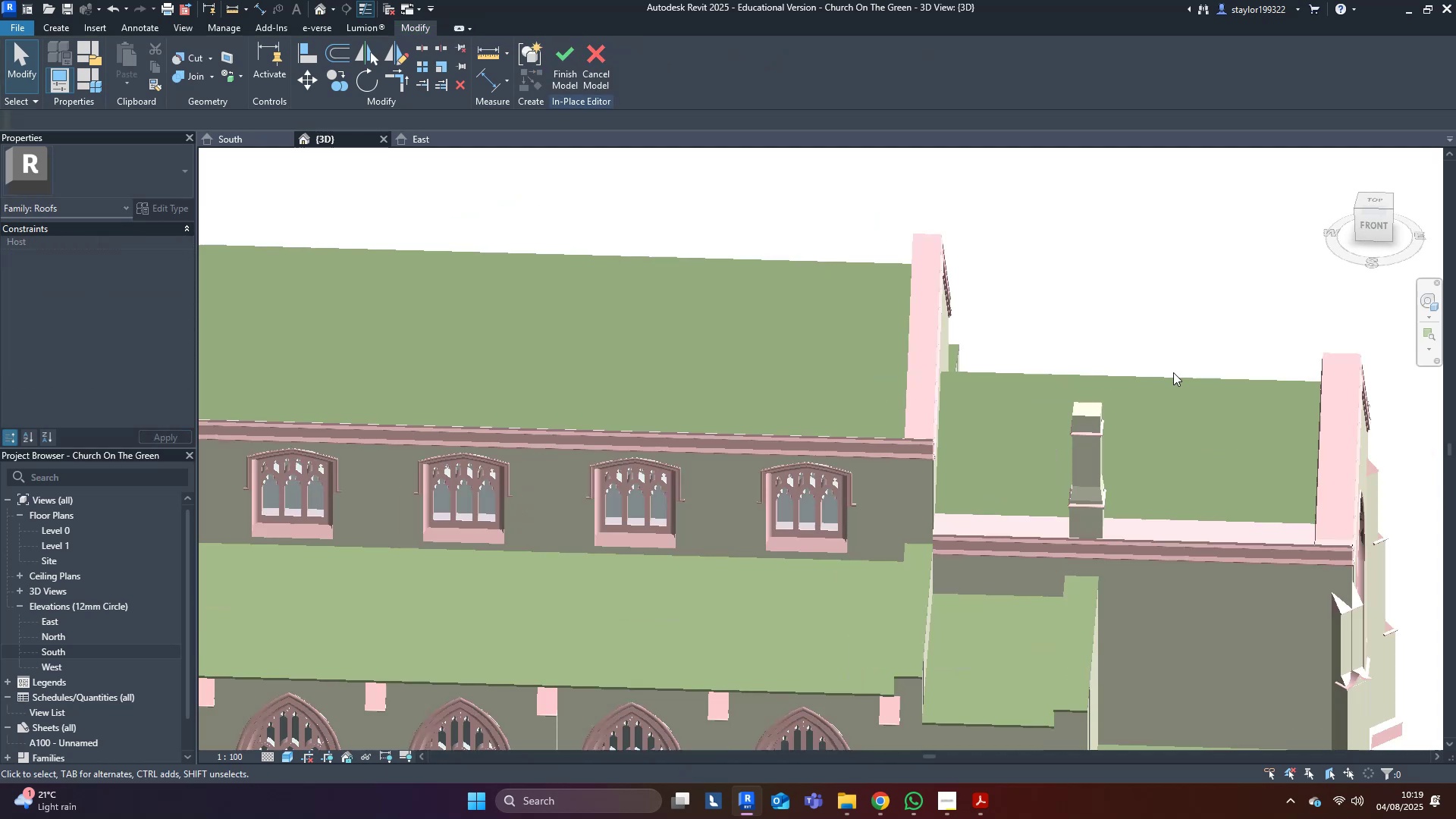 
hold_key(key=ShiftLeft, duration=1.53)
 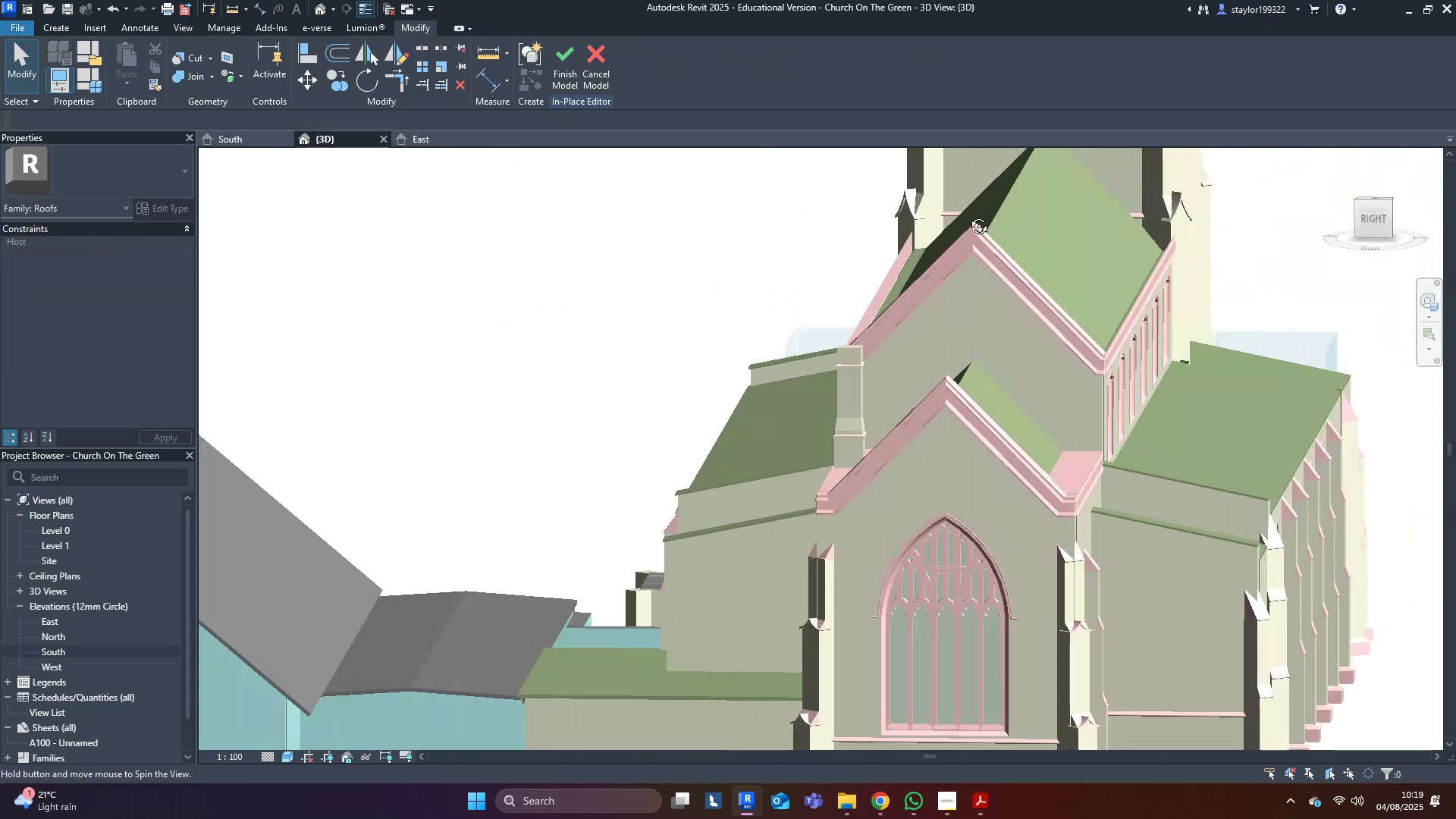 
hold_key(key=ShiftLeft, duration=1.53)
 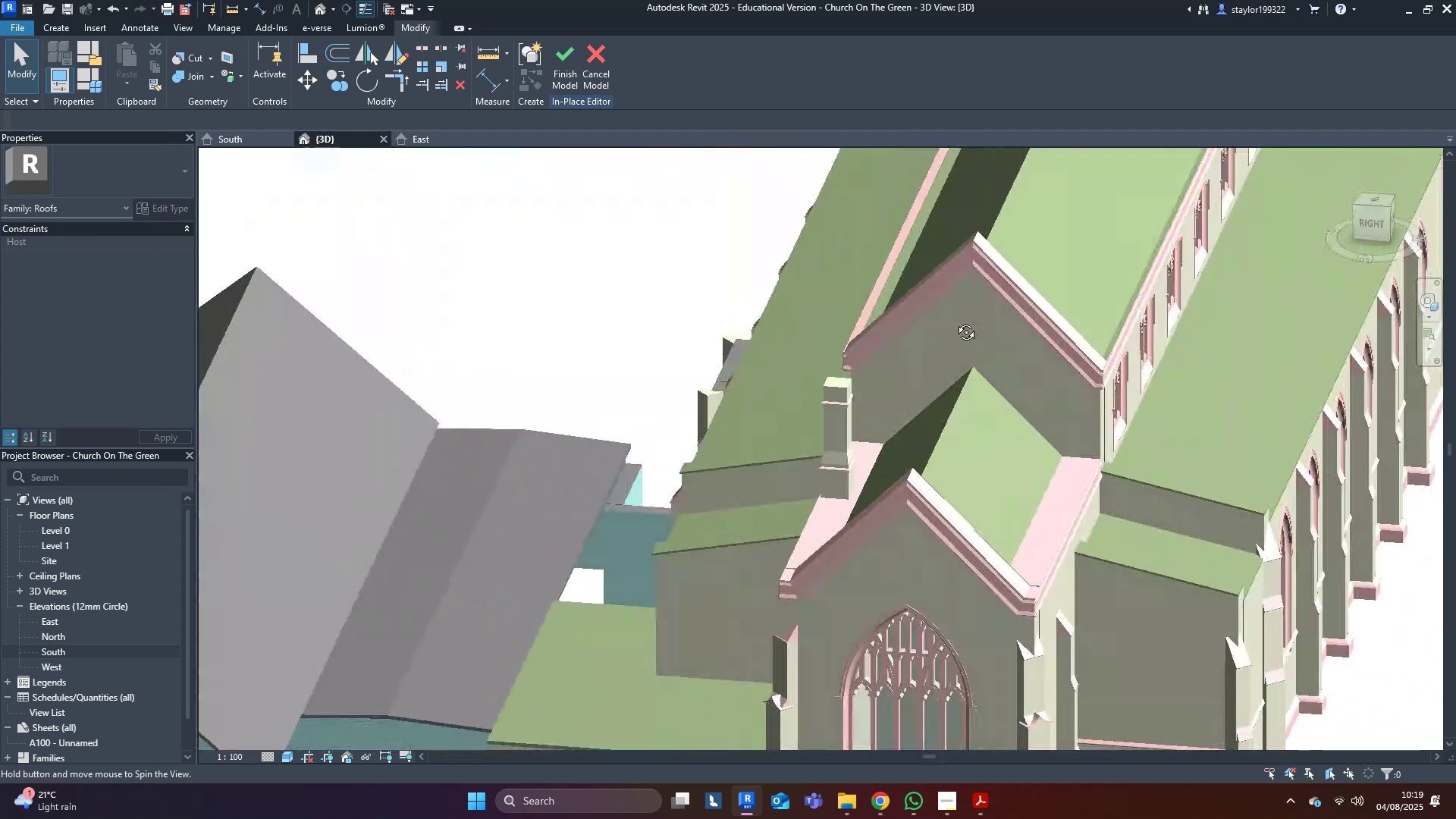 
hold_key(key=ShiftLeft, duration=0.76)
 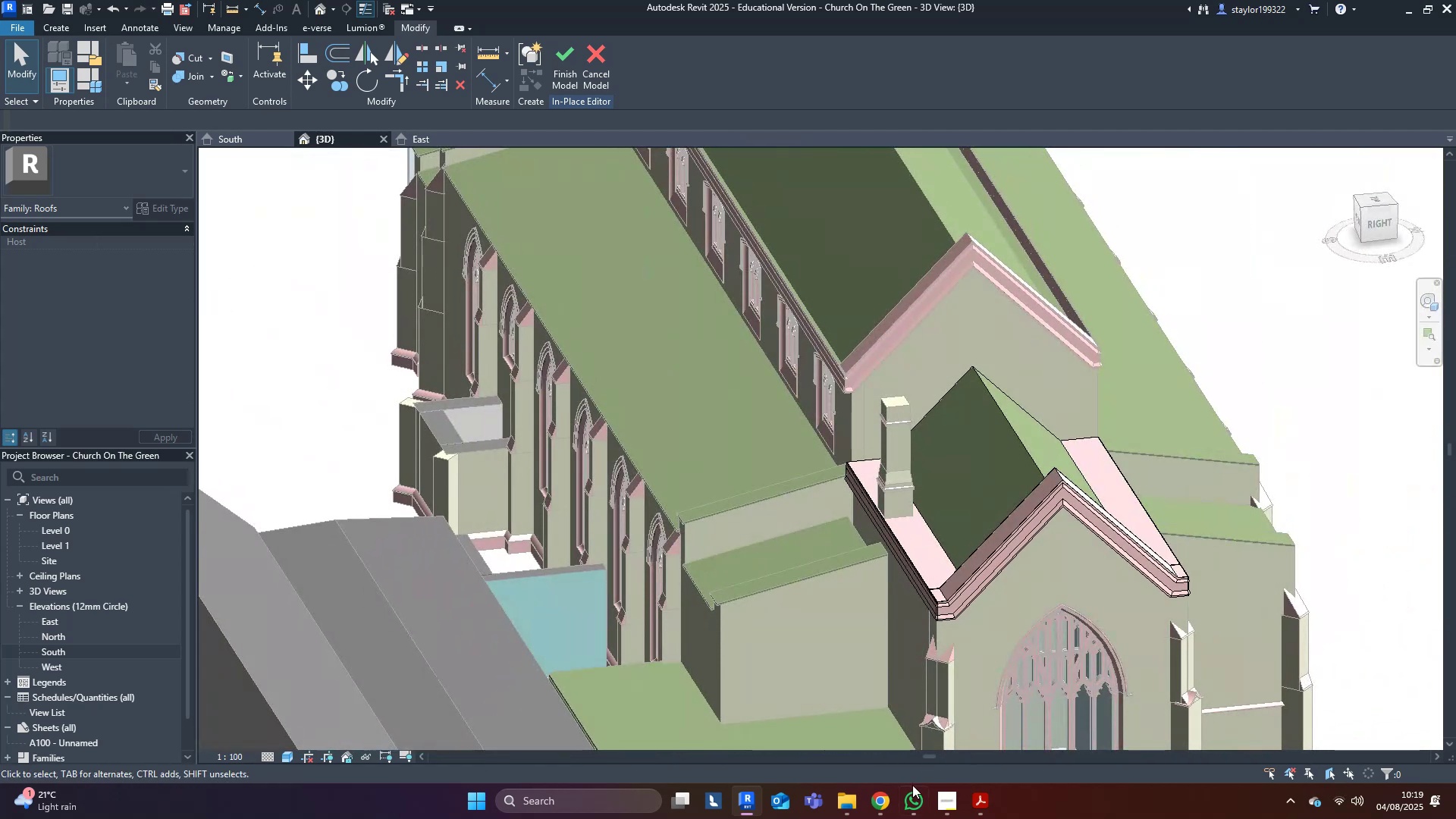 
left_click([893, 806])
 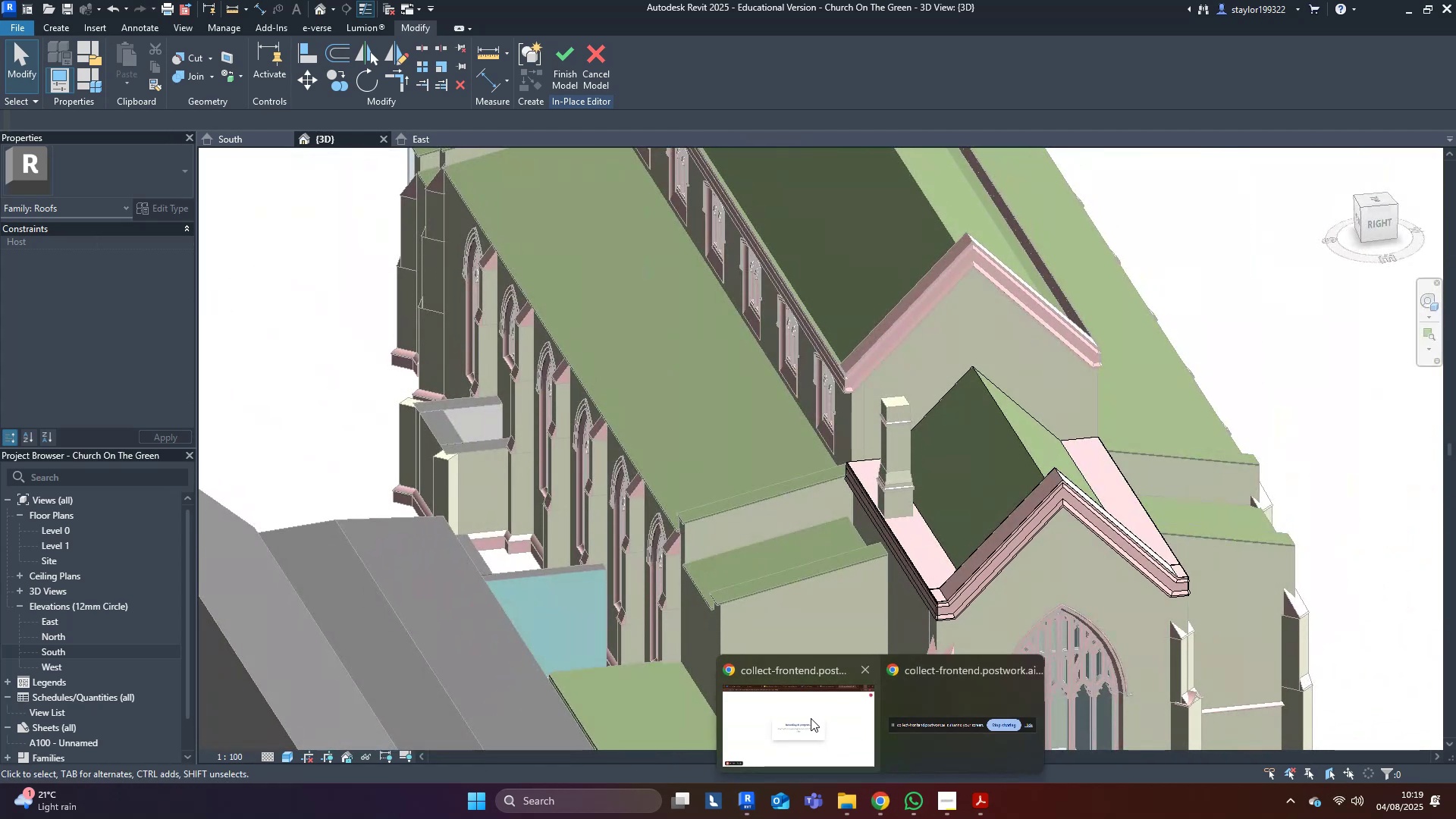 
left_click([811, 718])
 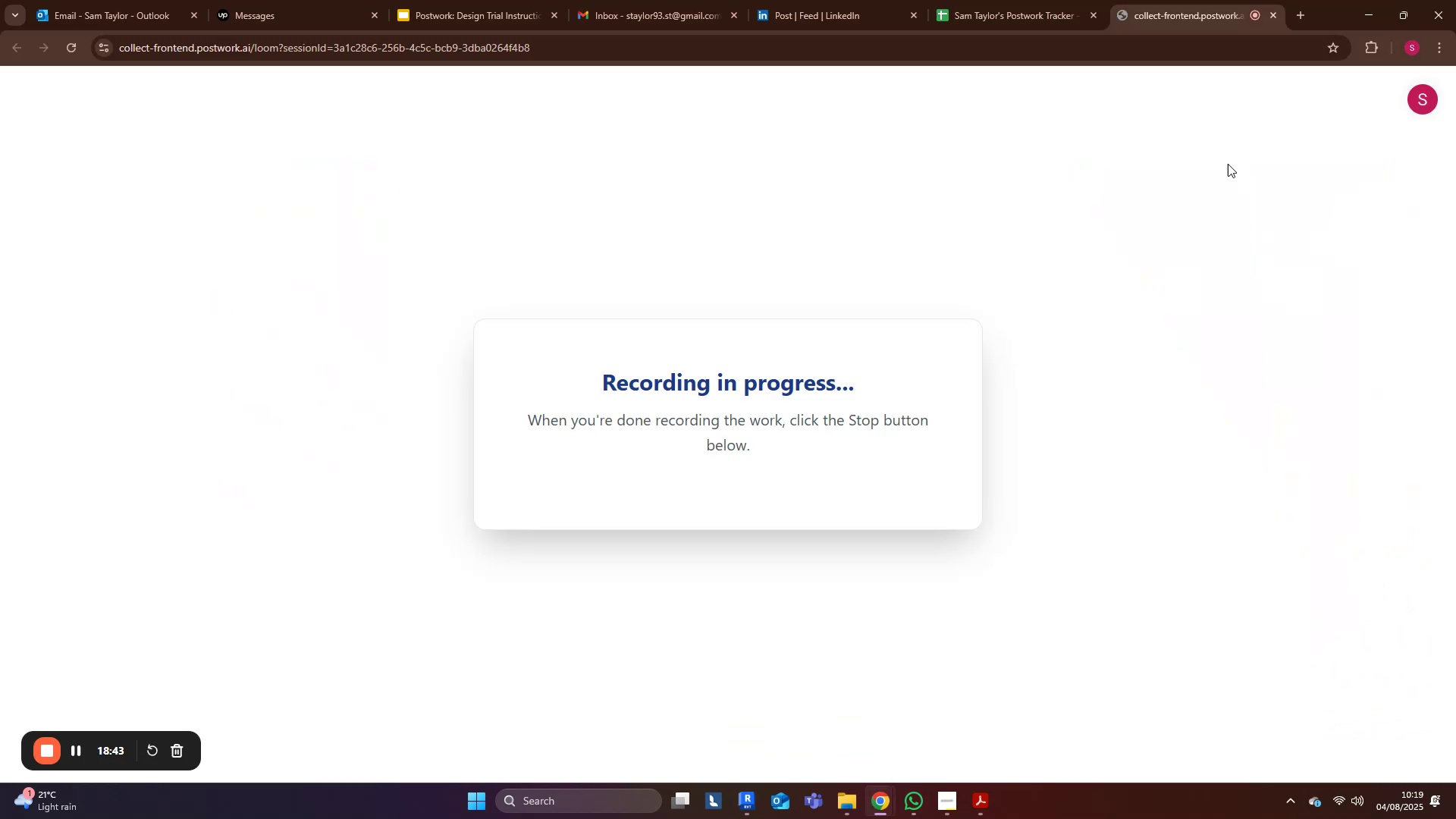 
left_click([1242, 161])
 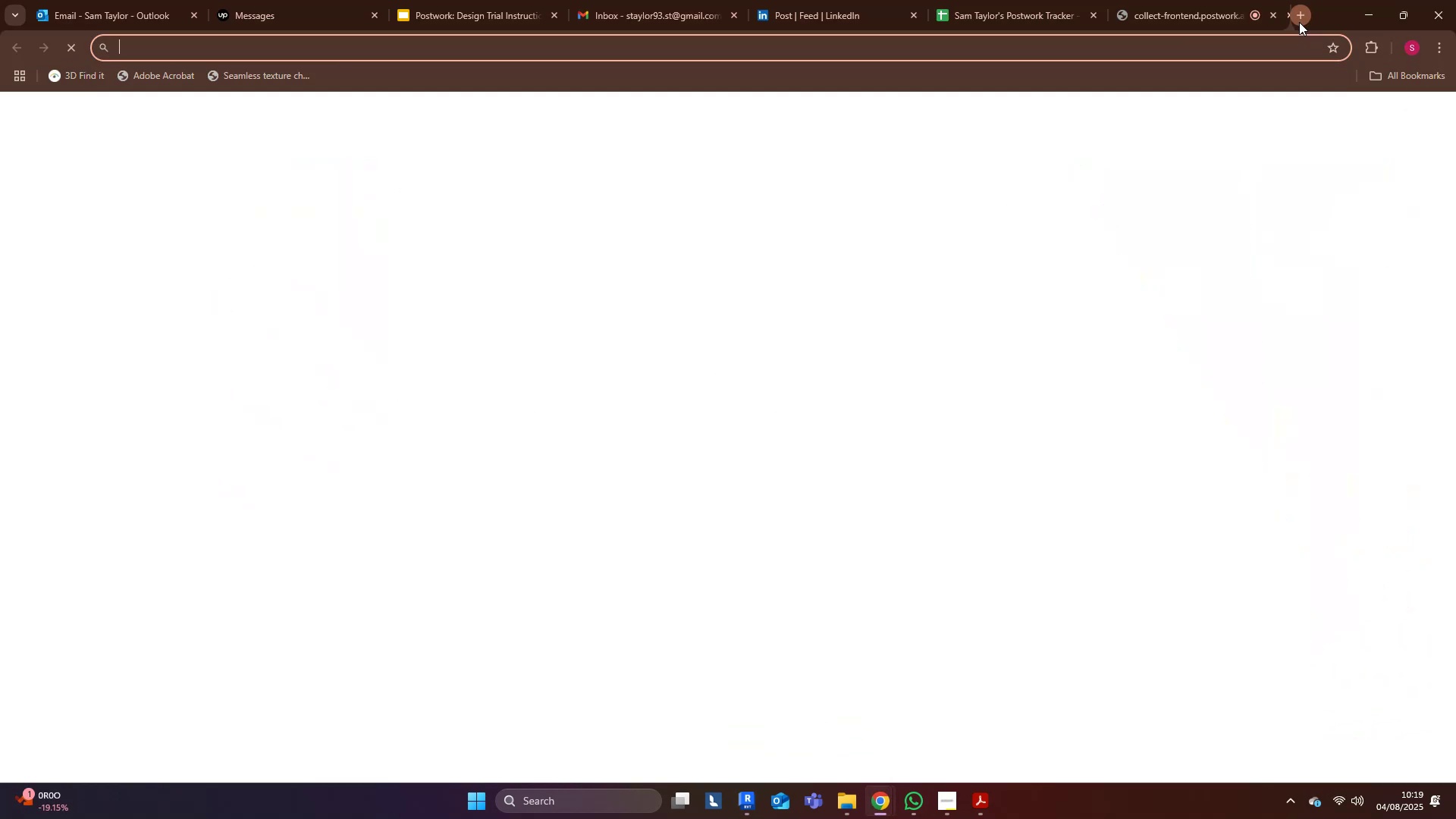 
type(chrcuh on the greeb)
key(Backspace)
type(n)
 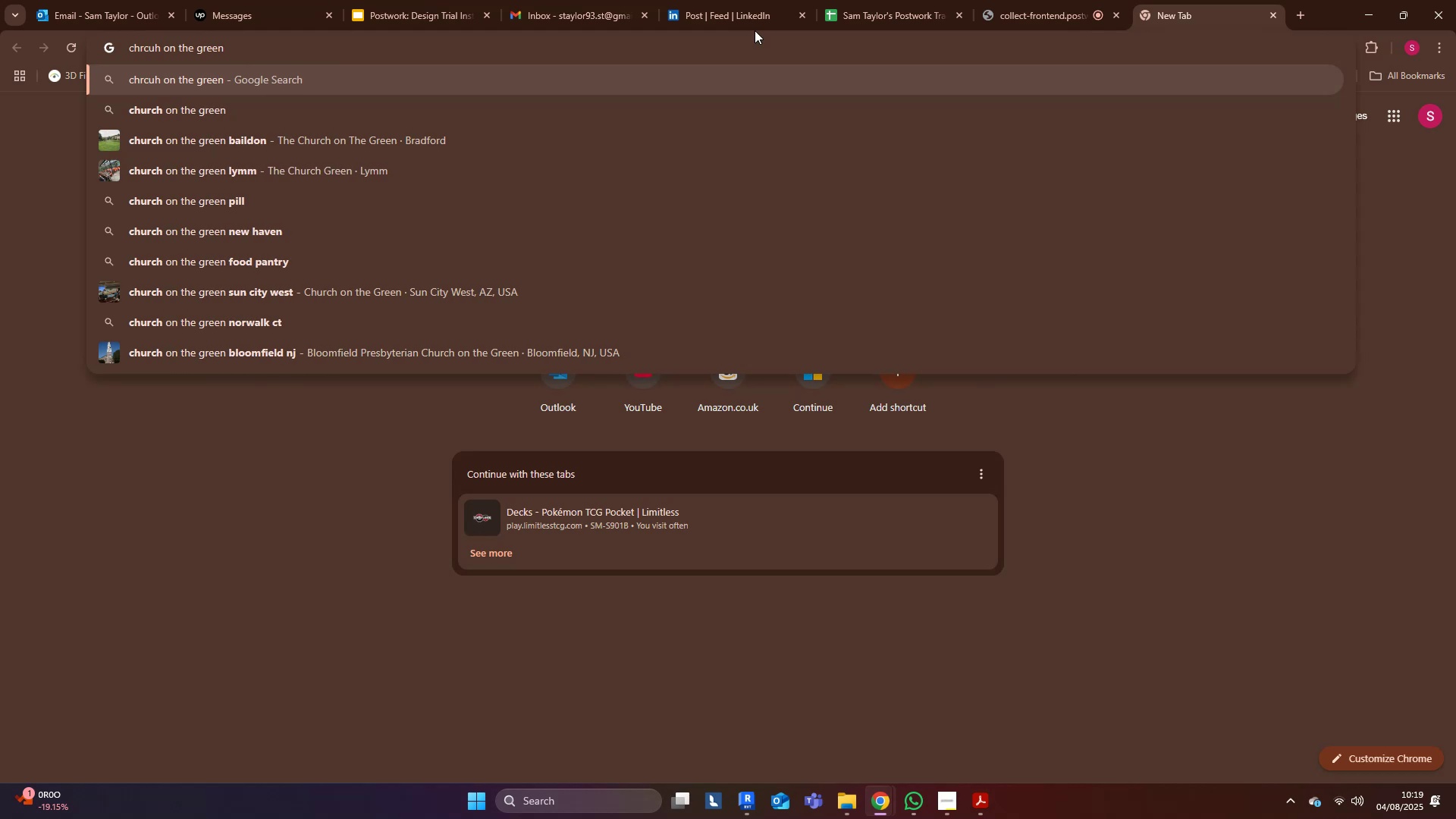 
key(Enter)
 